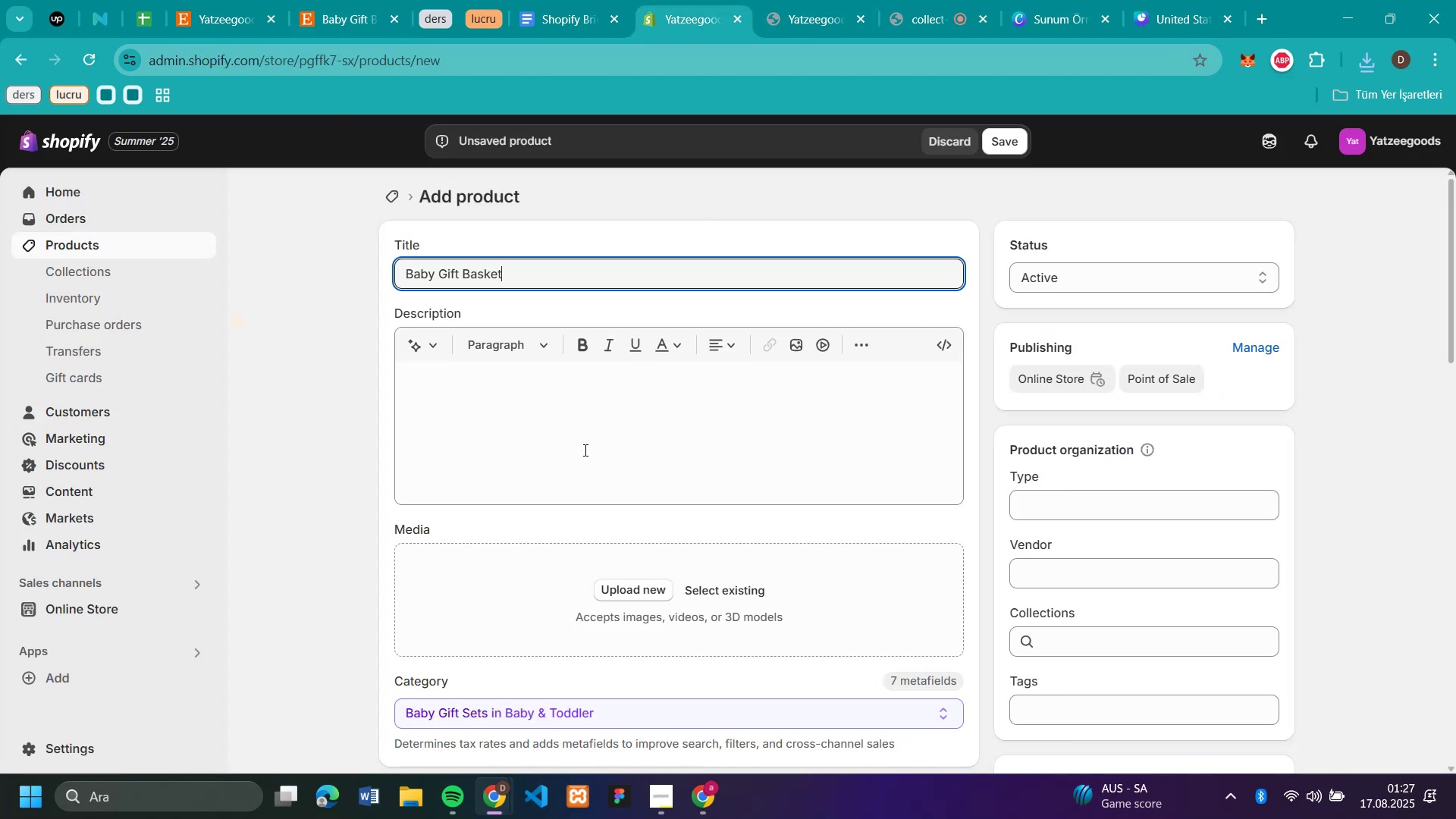 
scroll: coordinate [553, 491], scroll_direction: down, amount: 4.0
 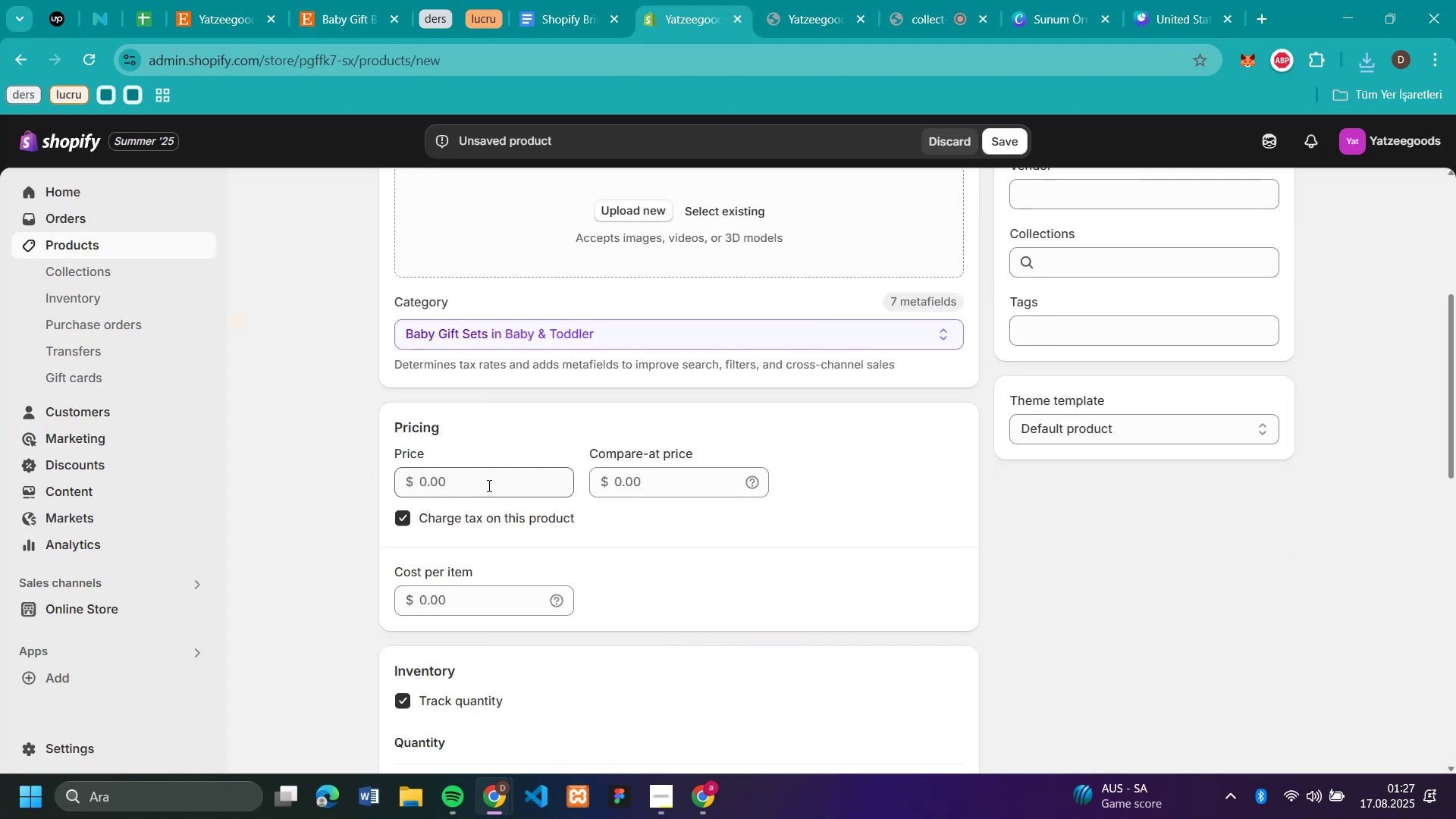 
left_click([488, 480])
 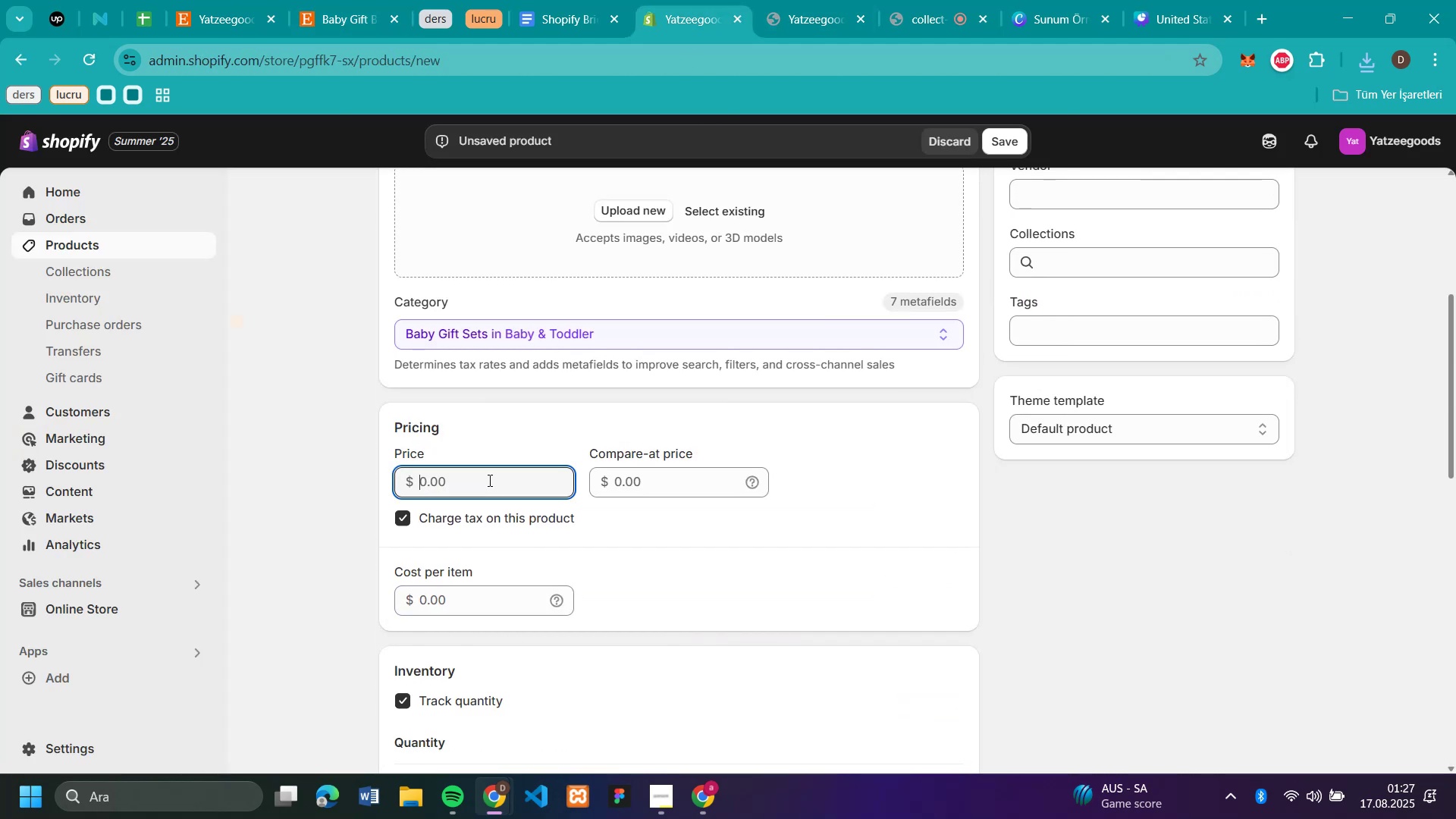 
key(Control+V)
 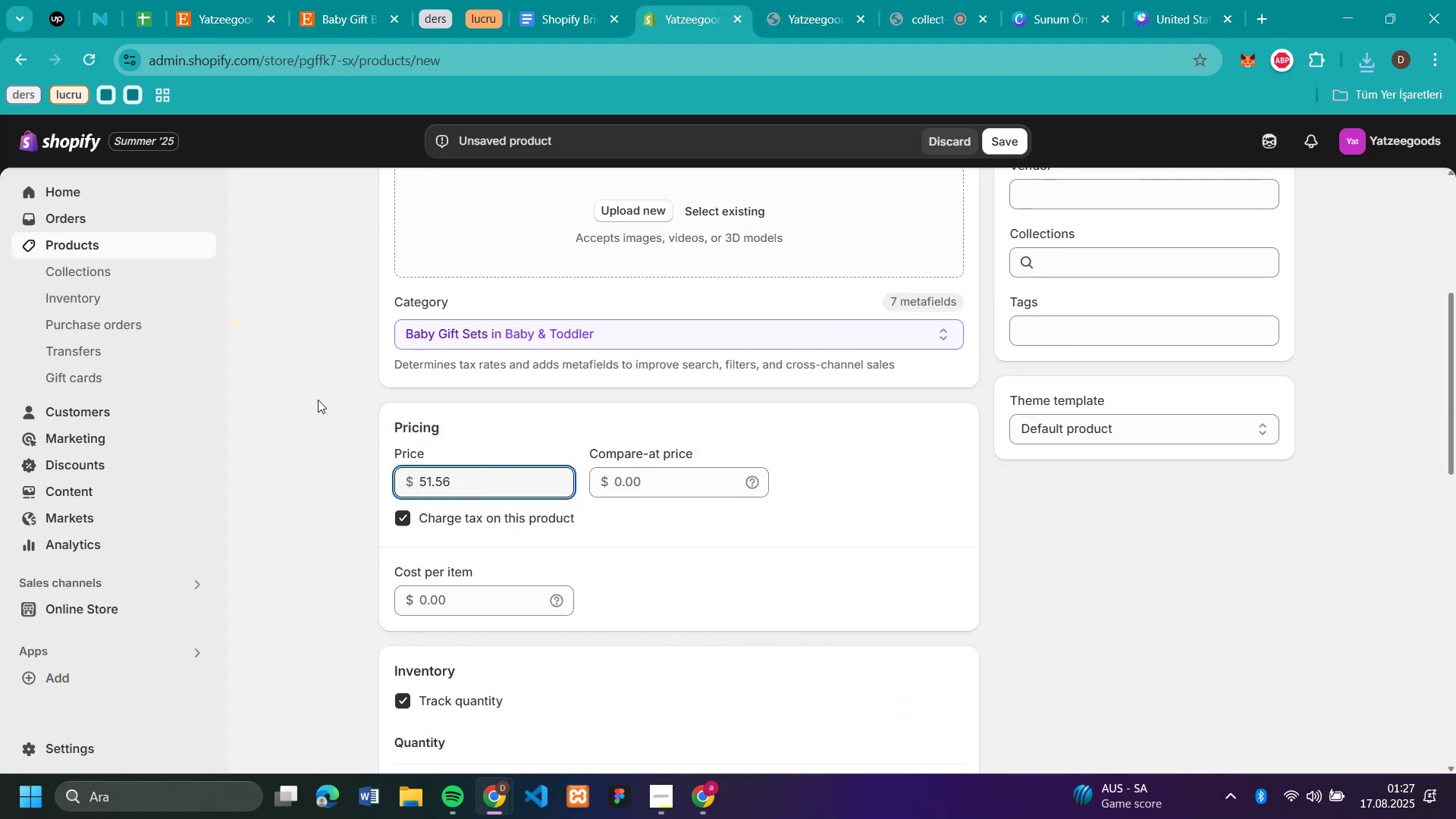 
left_click([318, 400])
 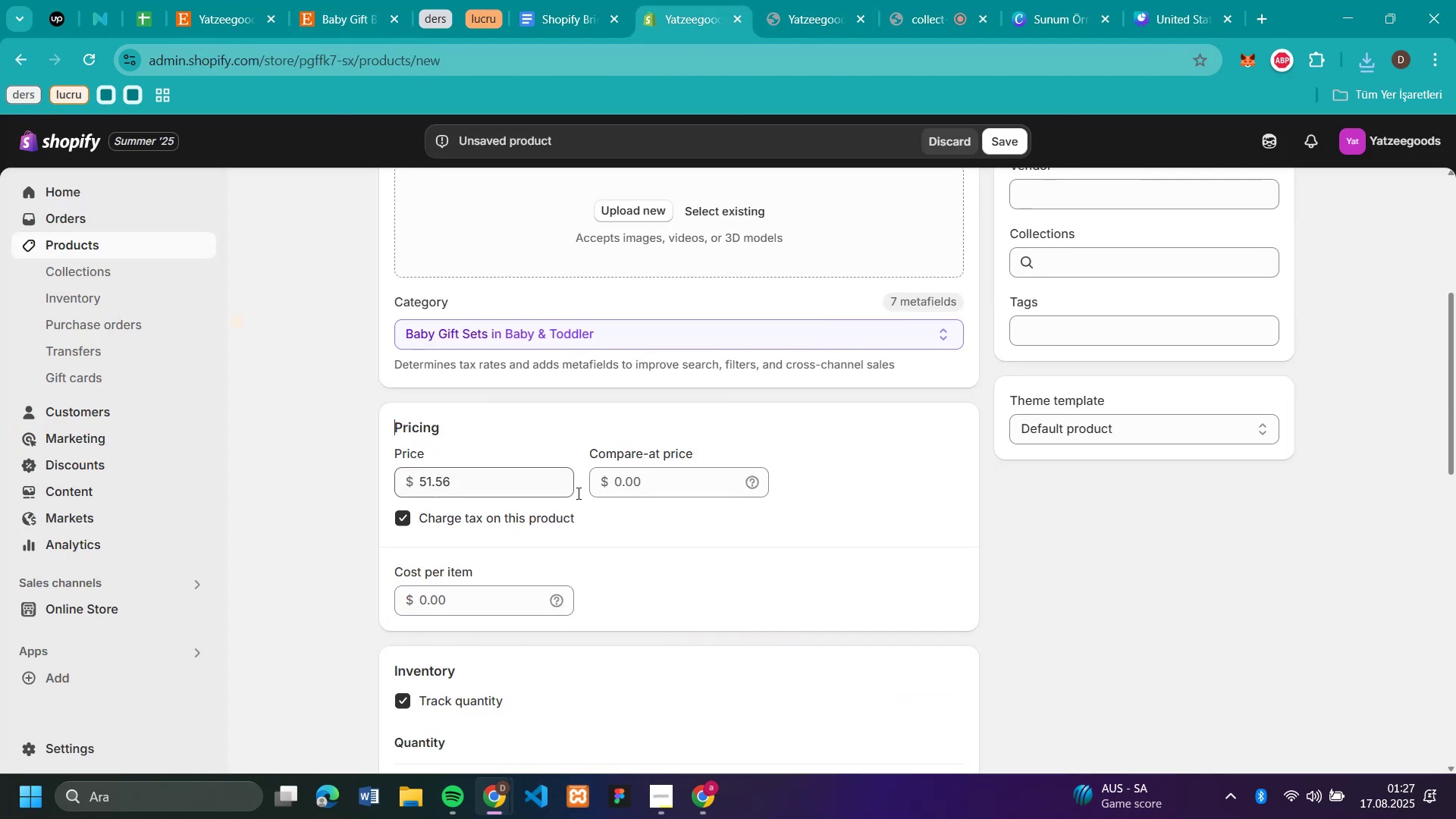 
scroll: coordinate [519, 577], scroll_direction: down, amount: 6.0
 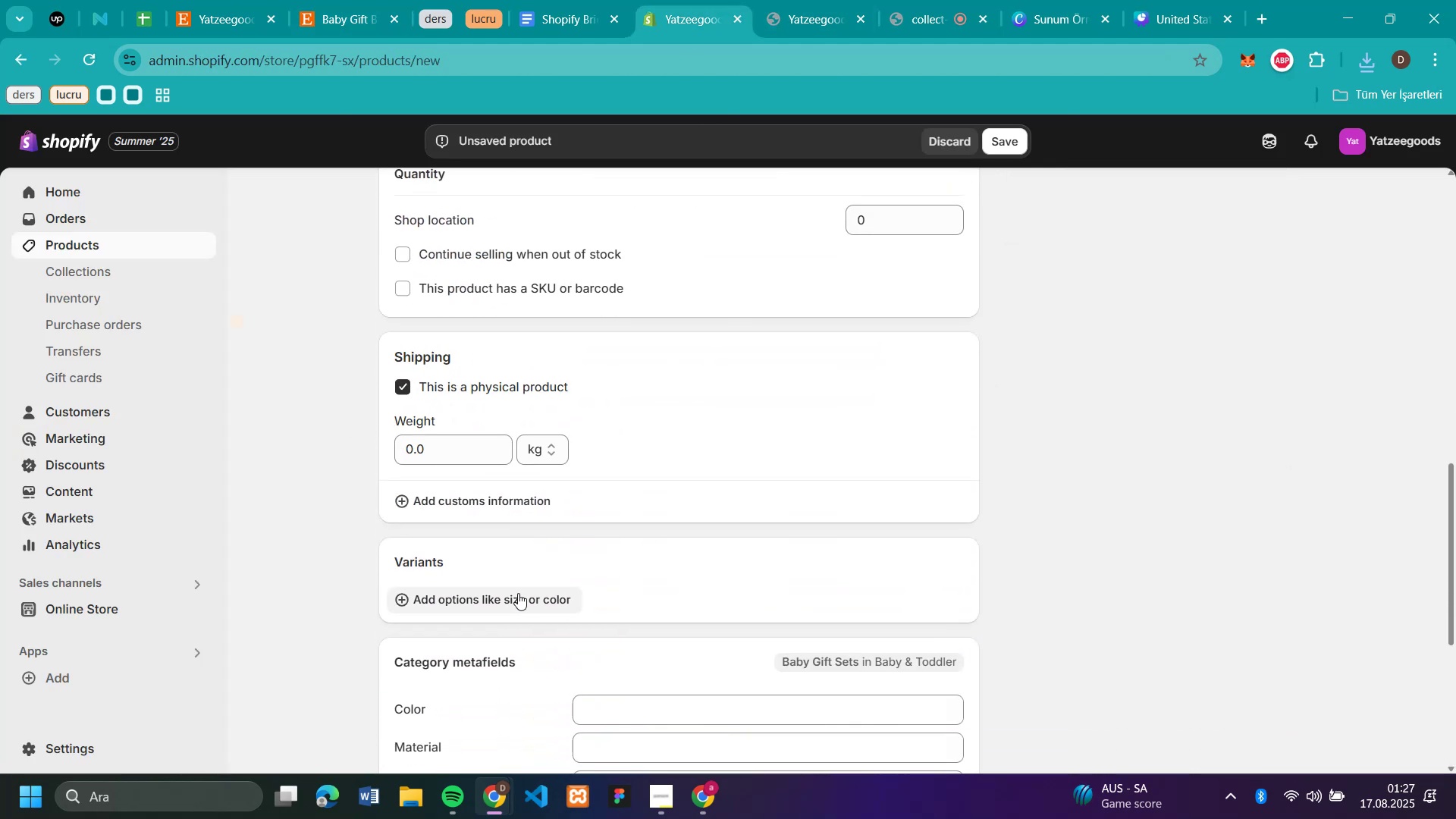 
left_click([518, 593])
 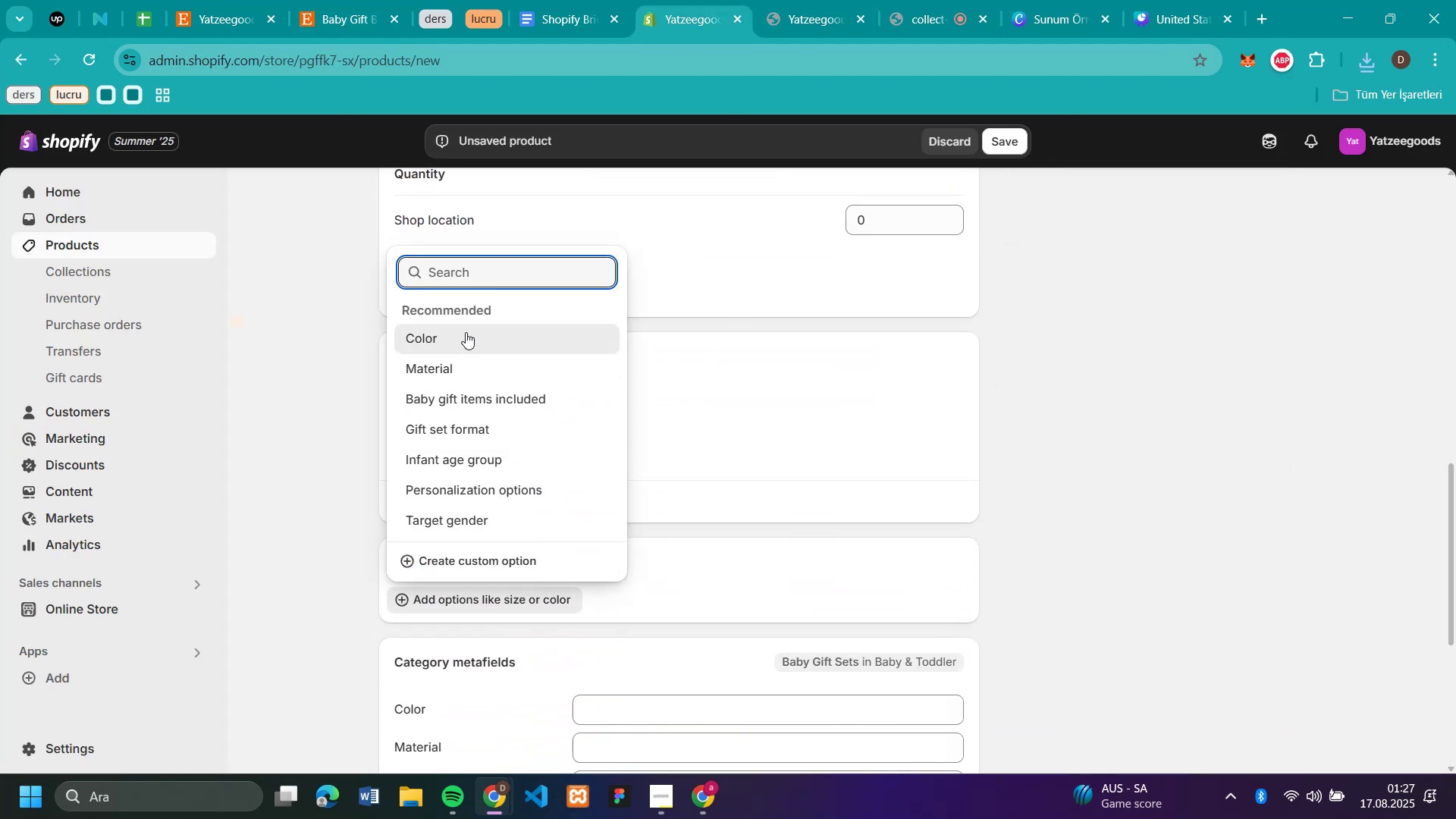 
left_click([465, 331])
 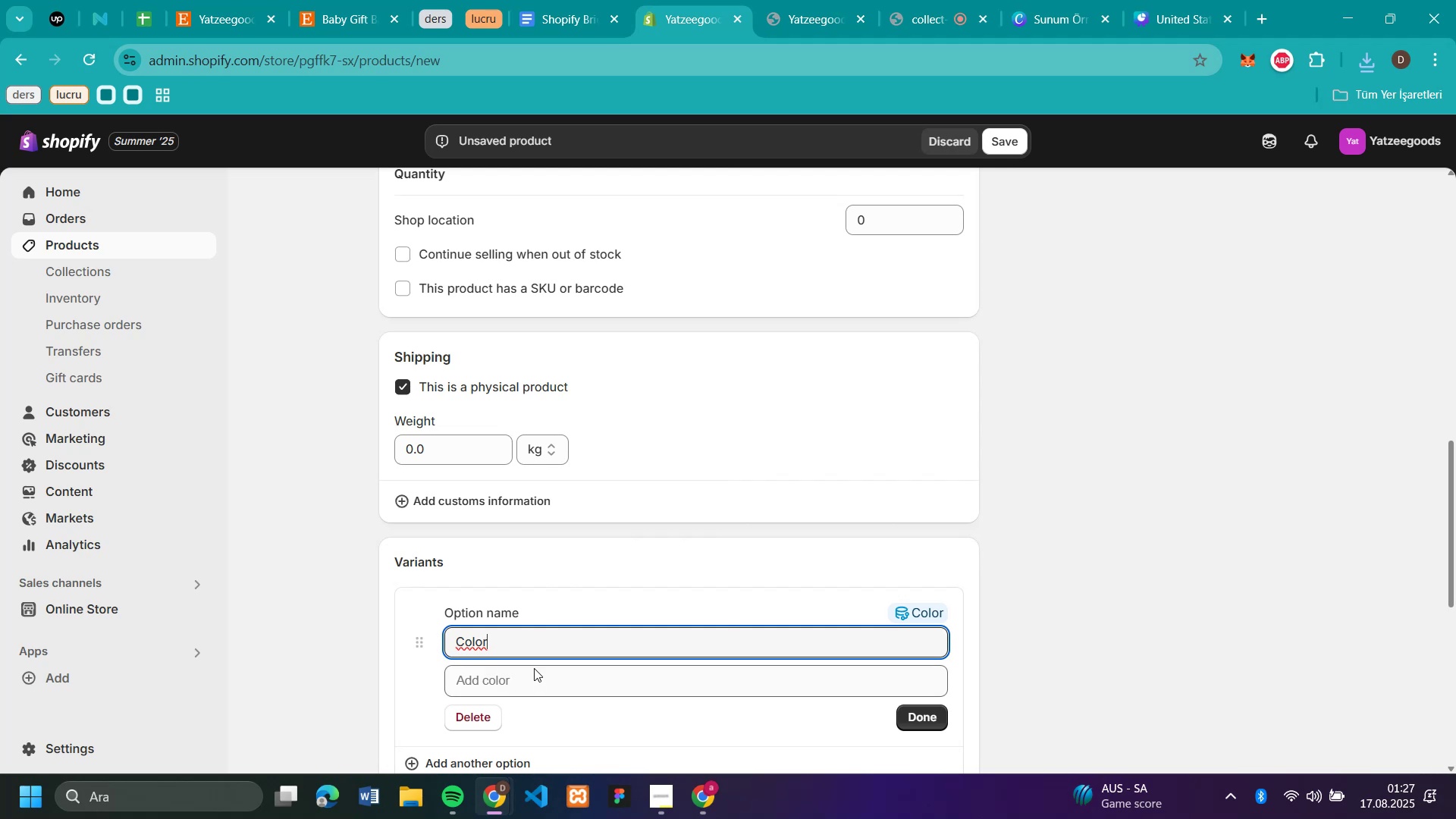 
left_click([532, 670])
 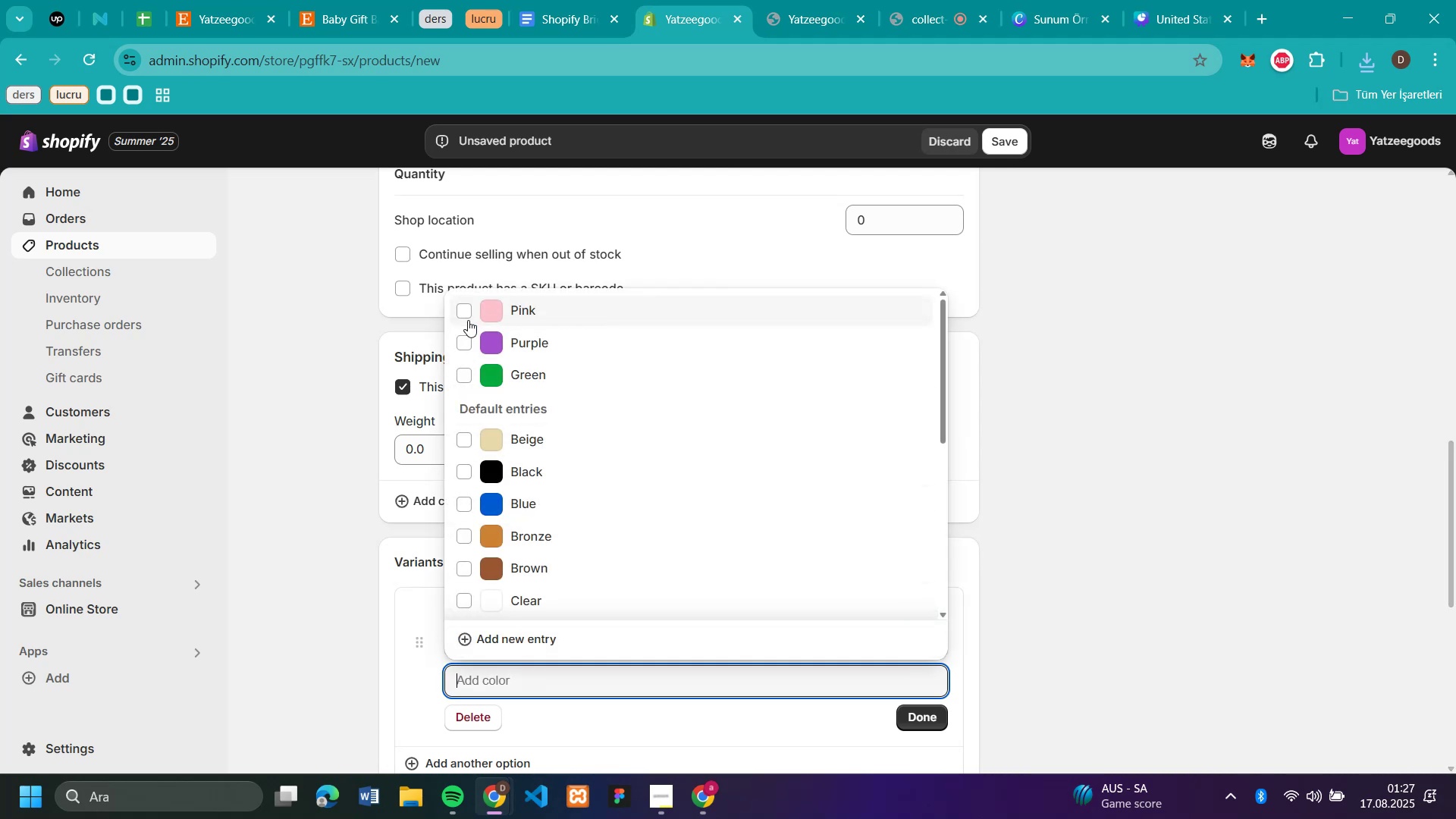 
left_click([466, 312])
 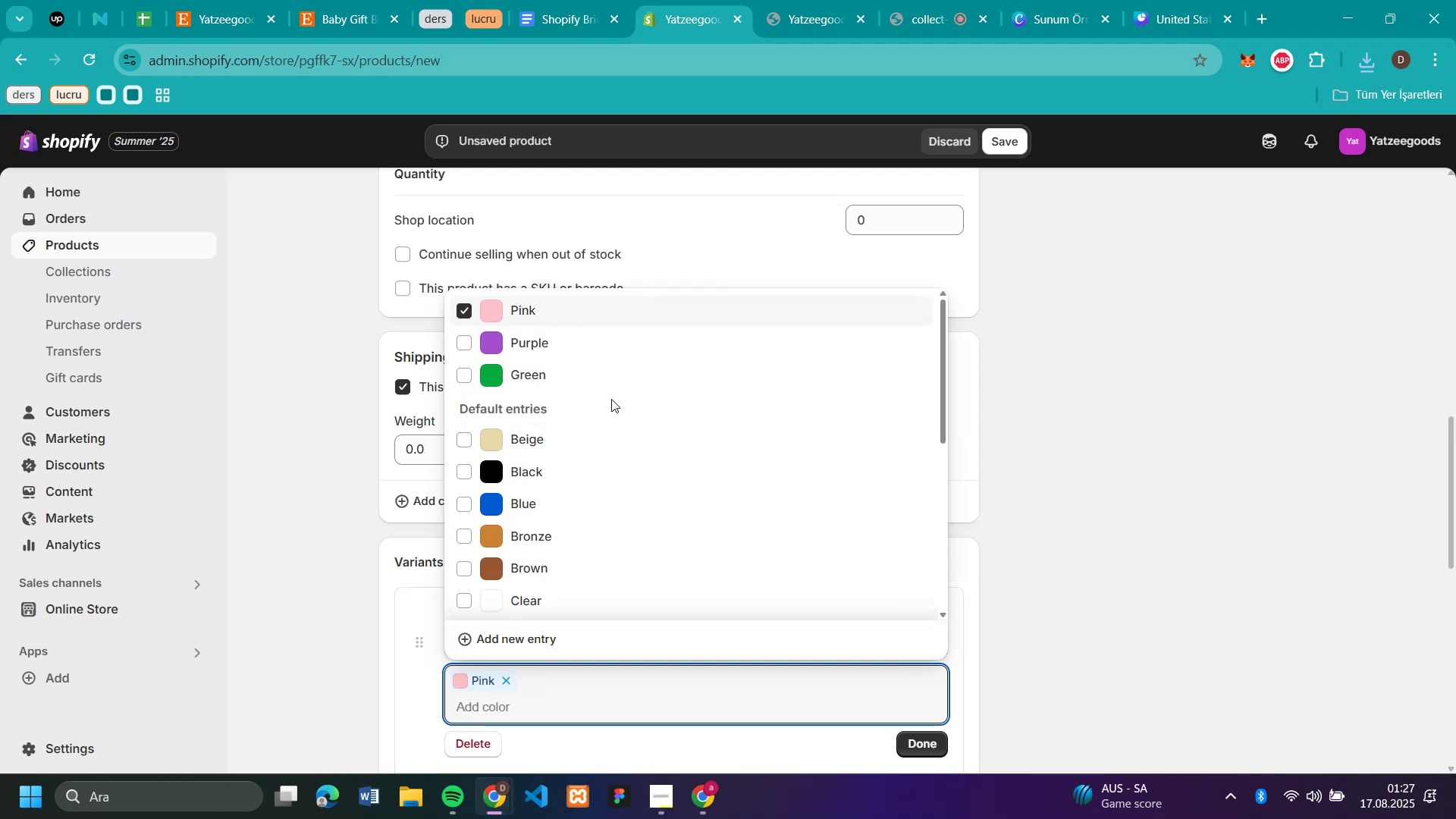 
scroll: coordinate [607, 494], scroll_direction: down, amount: 4.0
 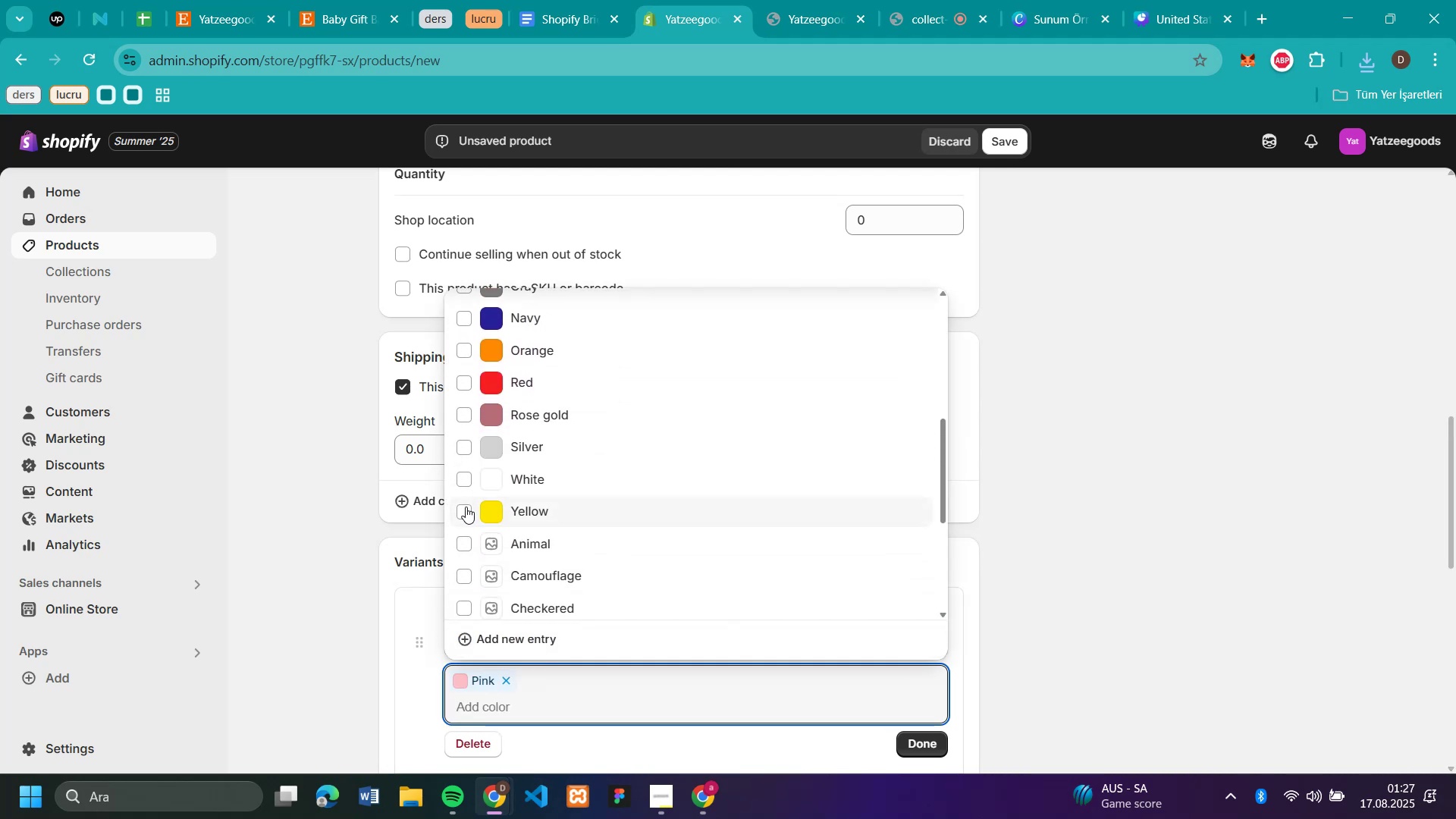 
left_click([466, 507])
 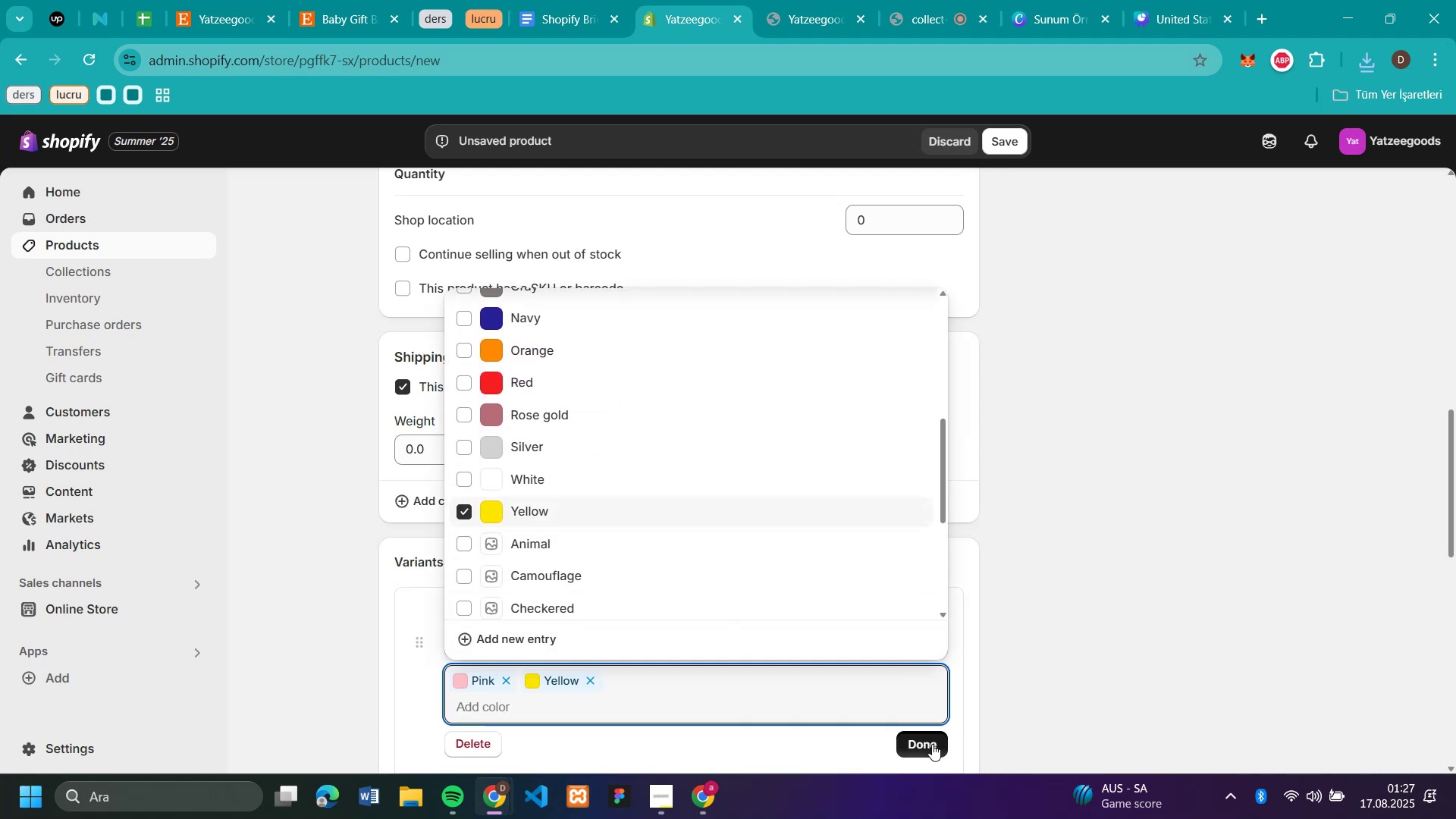 
scroll: coordinate [1094, 564], scroll_direction: down, amount: 3.0
 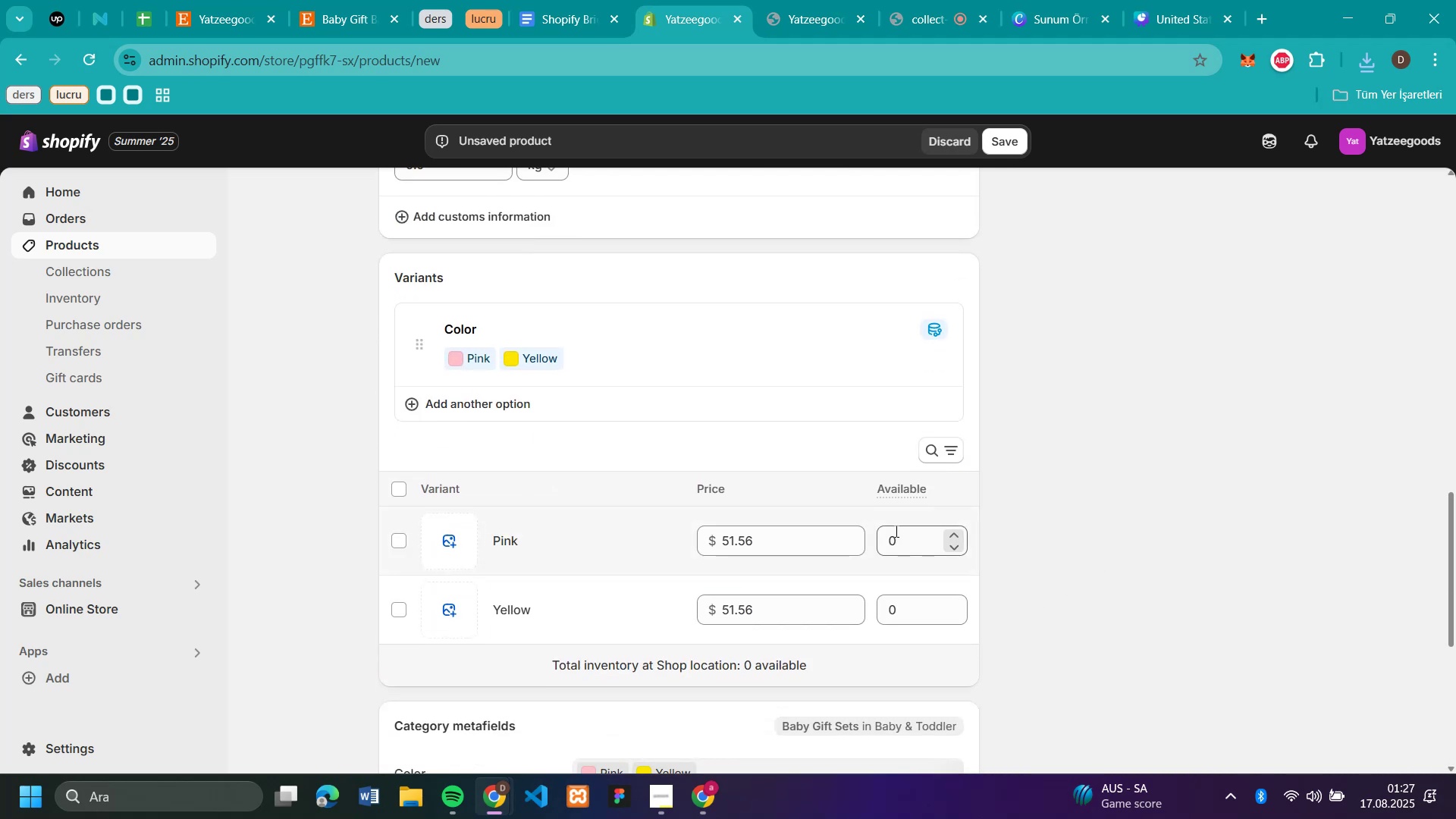 
left_click([895, 531])
 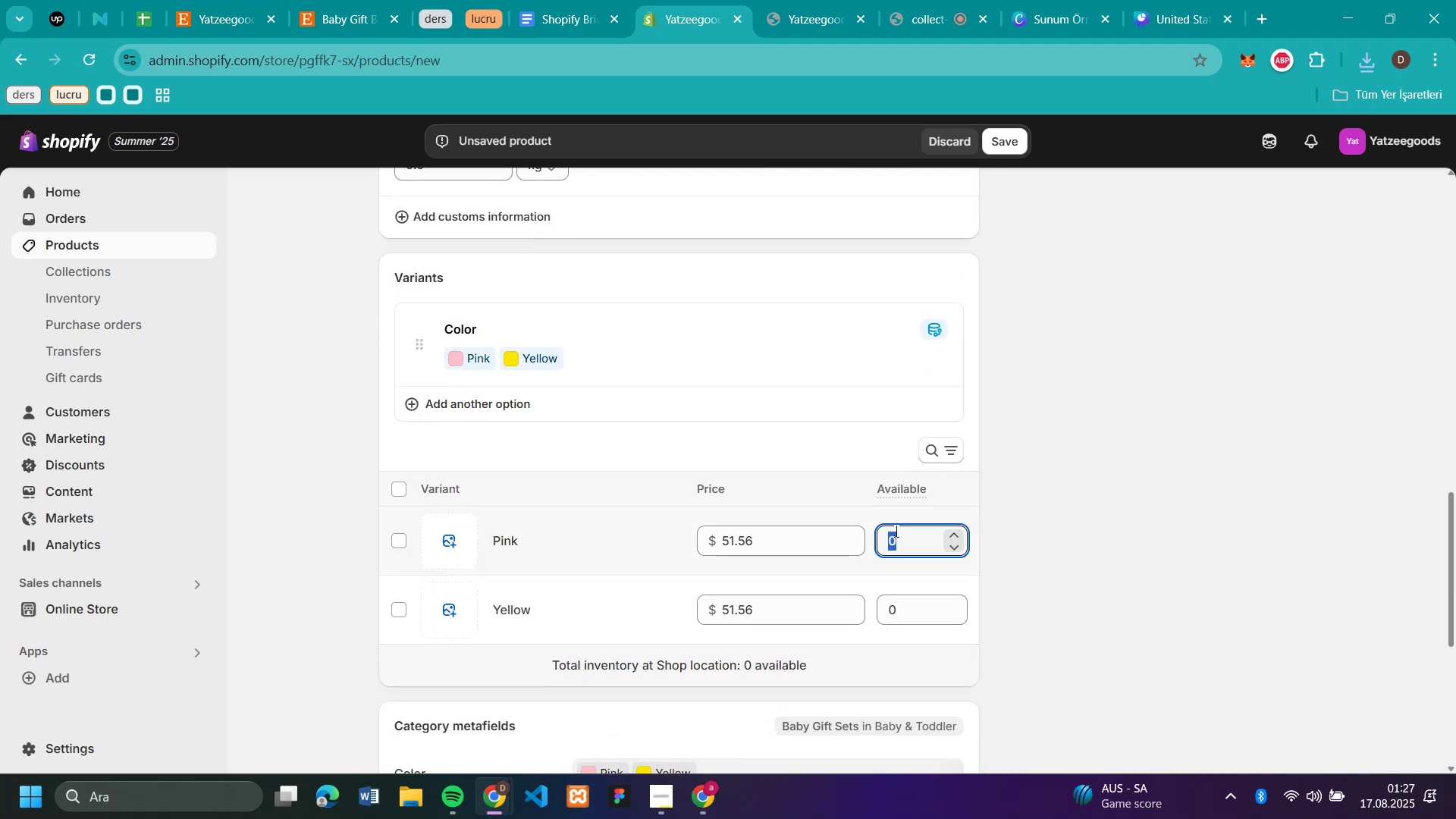 
type(50)
 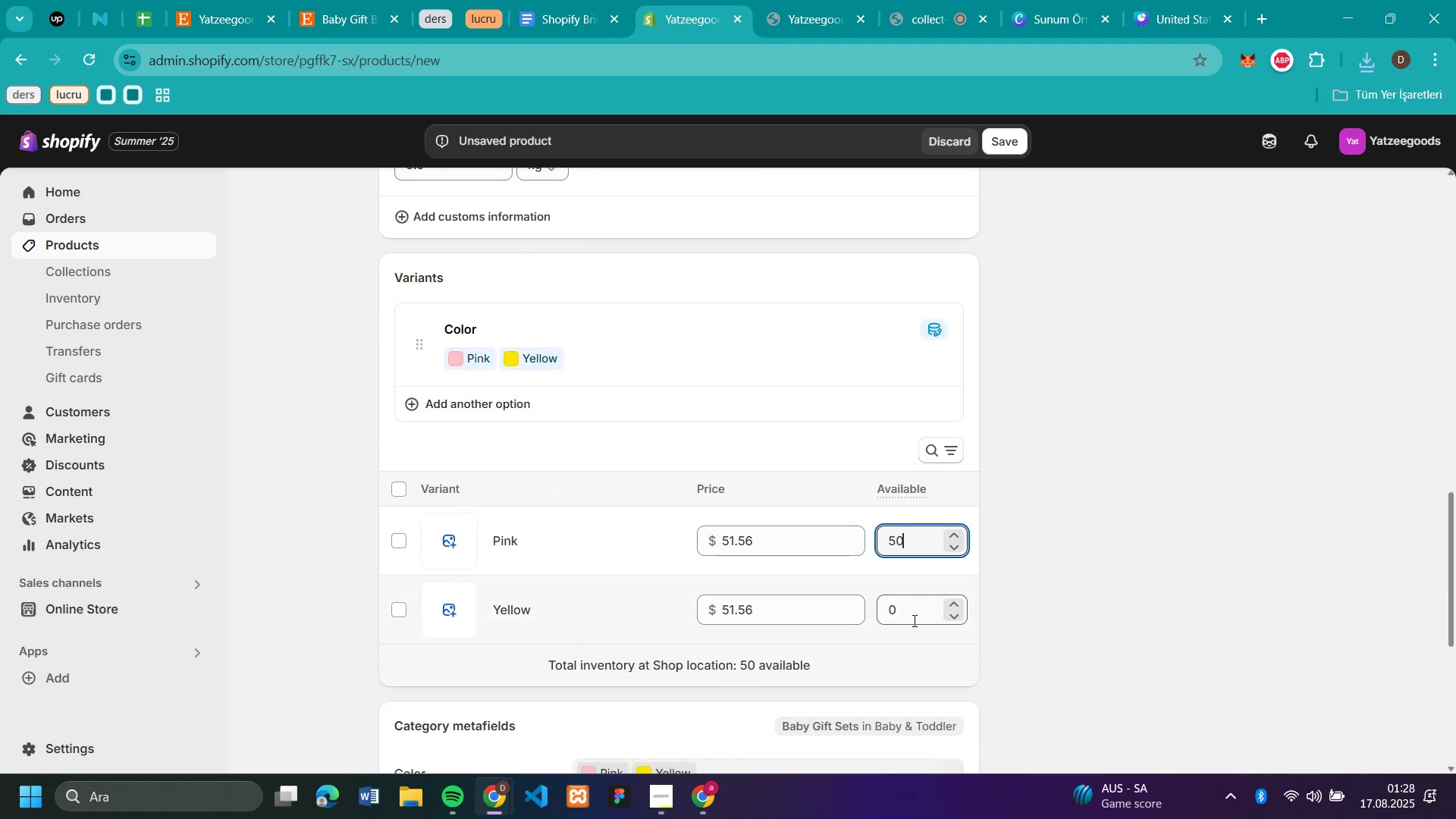 
left_click([913, 620])
 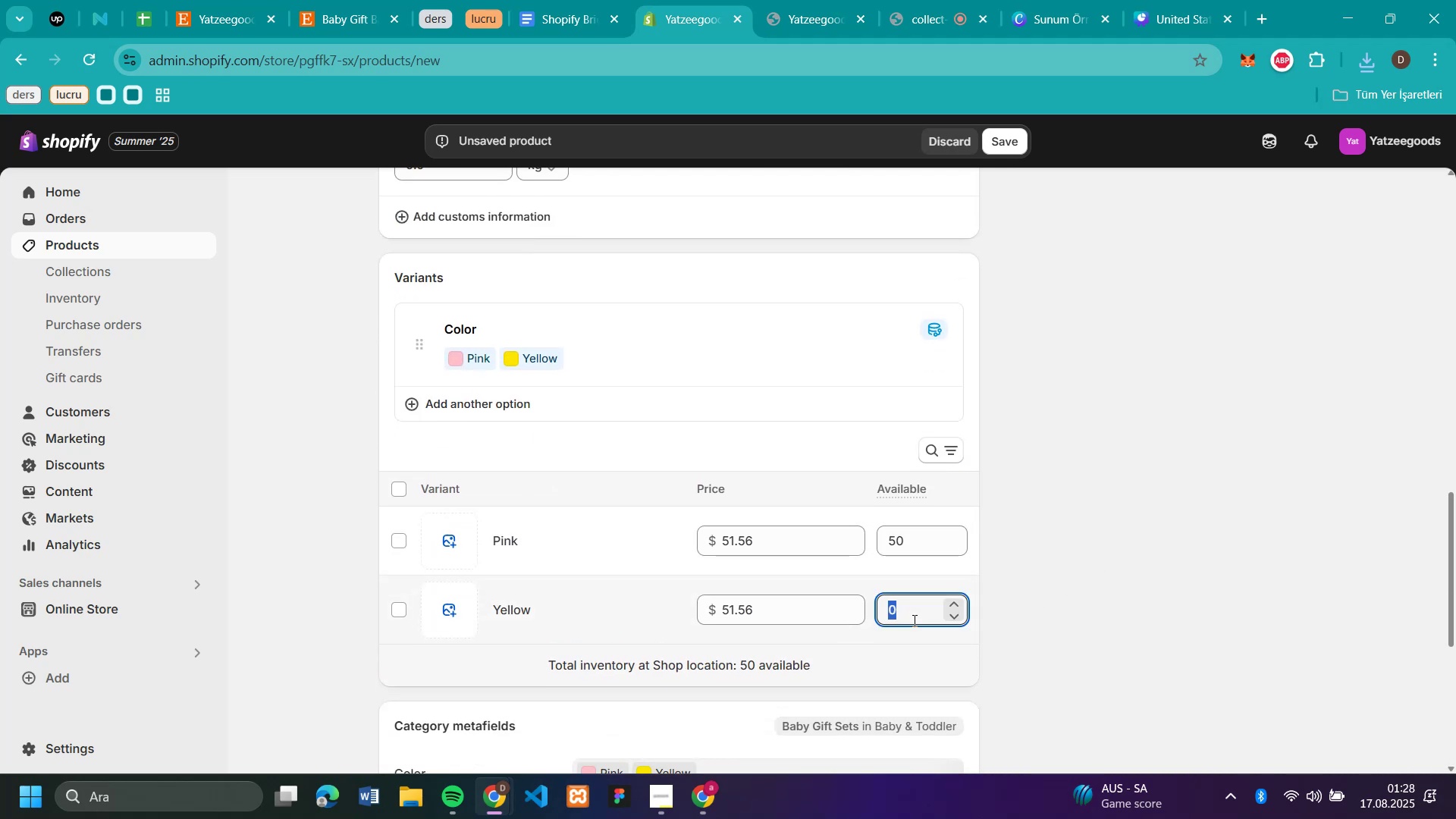 
type(50)
 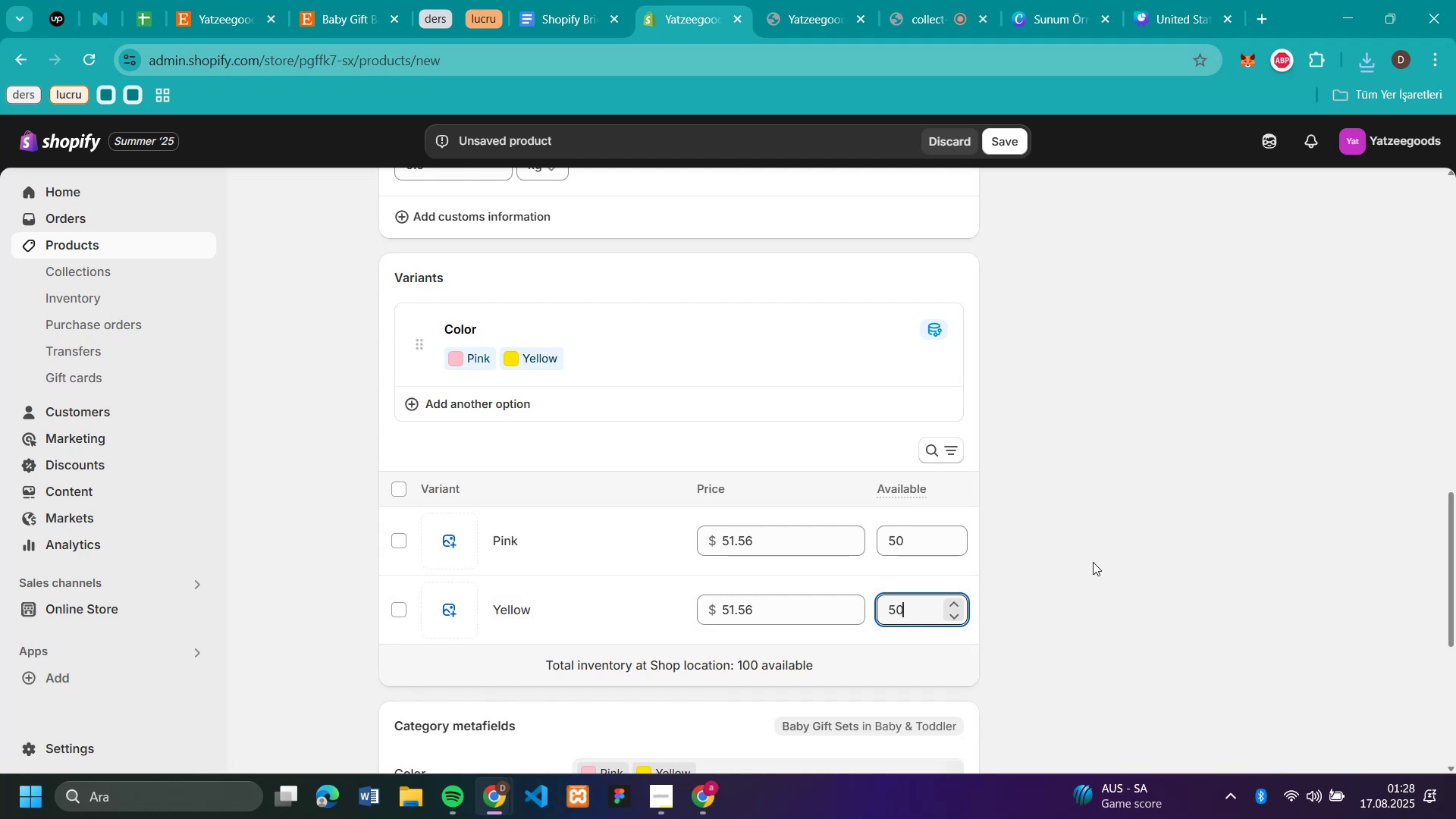 
left_click([1093, 562])
 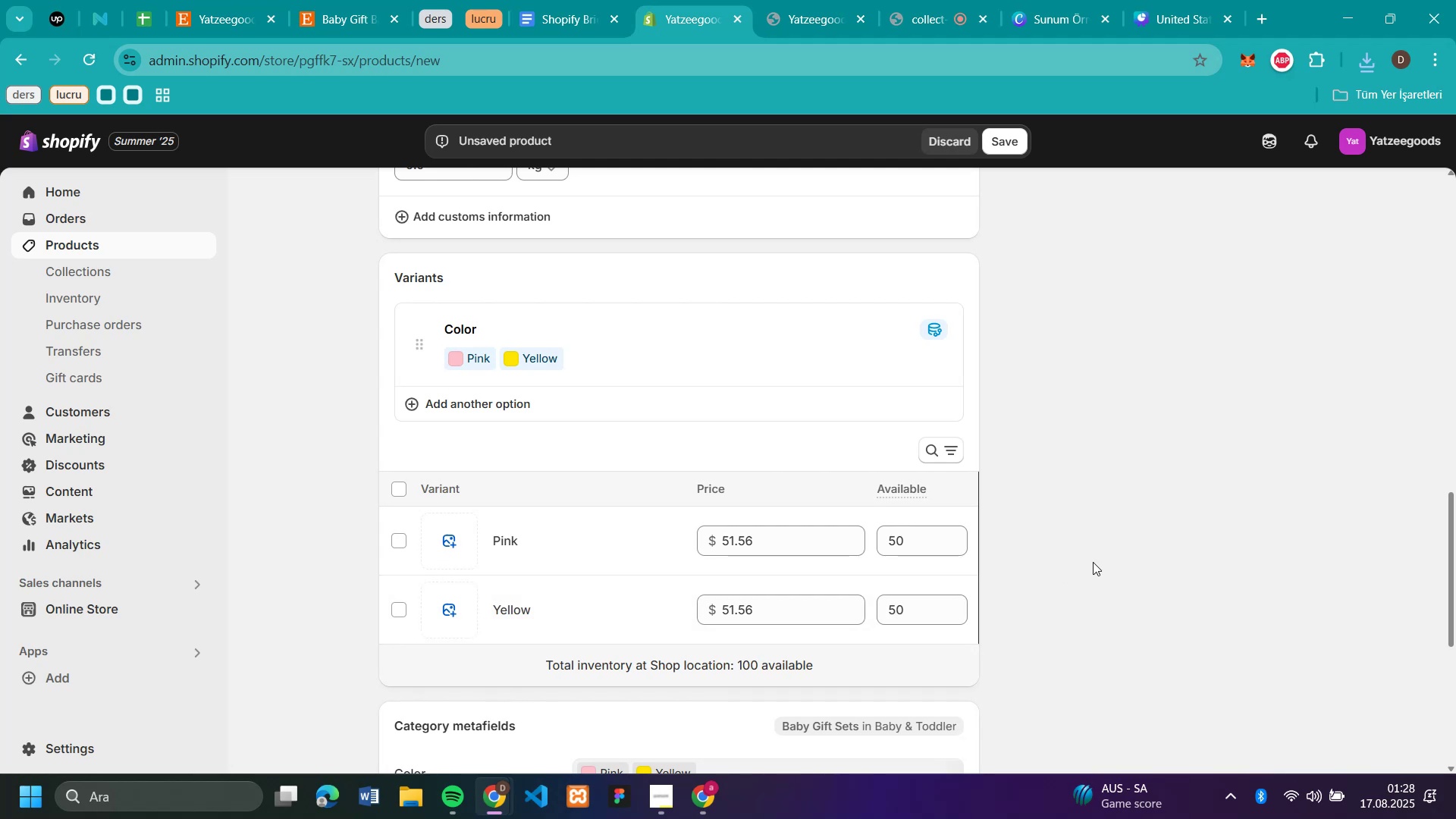 
scroll: coordinate [1107, 504], scroll_direction: up, amount: 11.0
 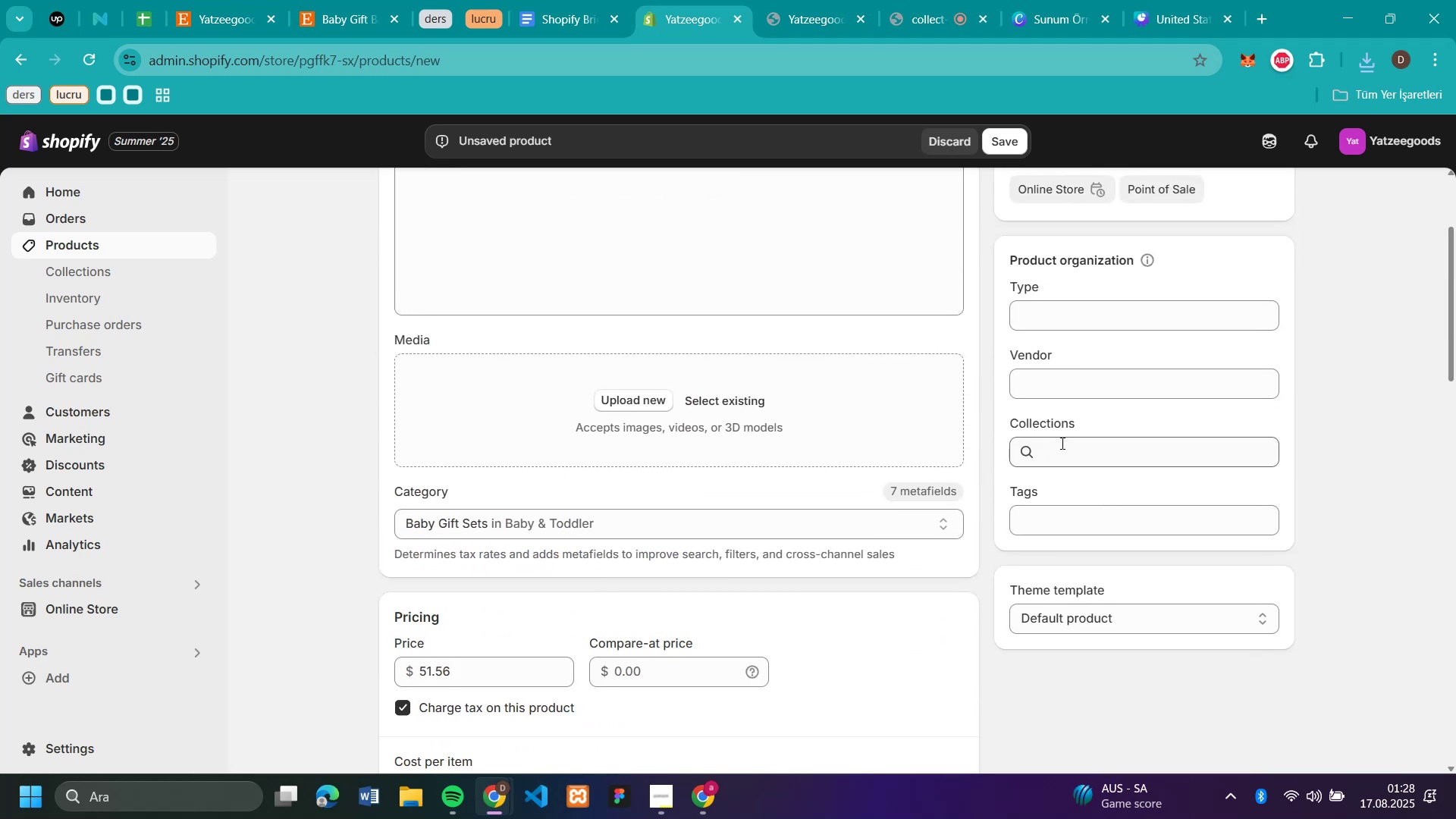 
left_click([1061, 443])
 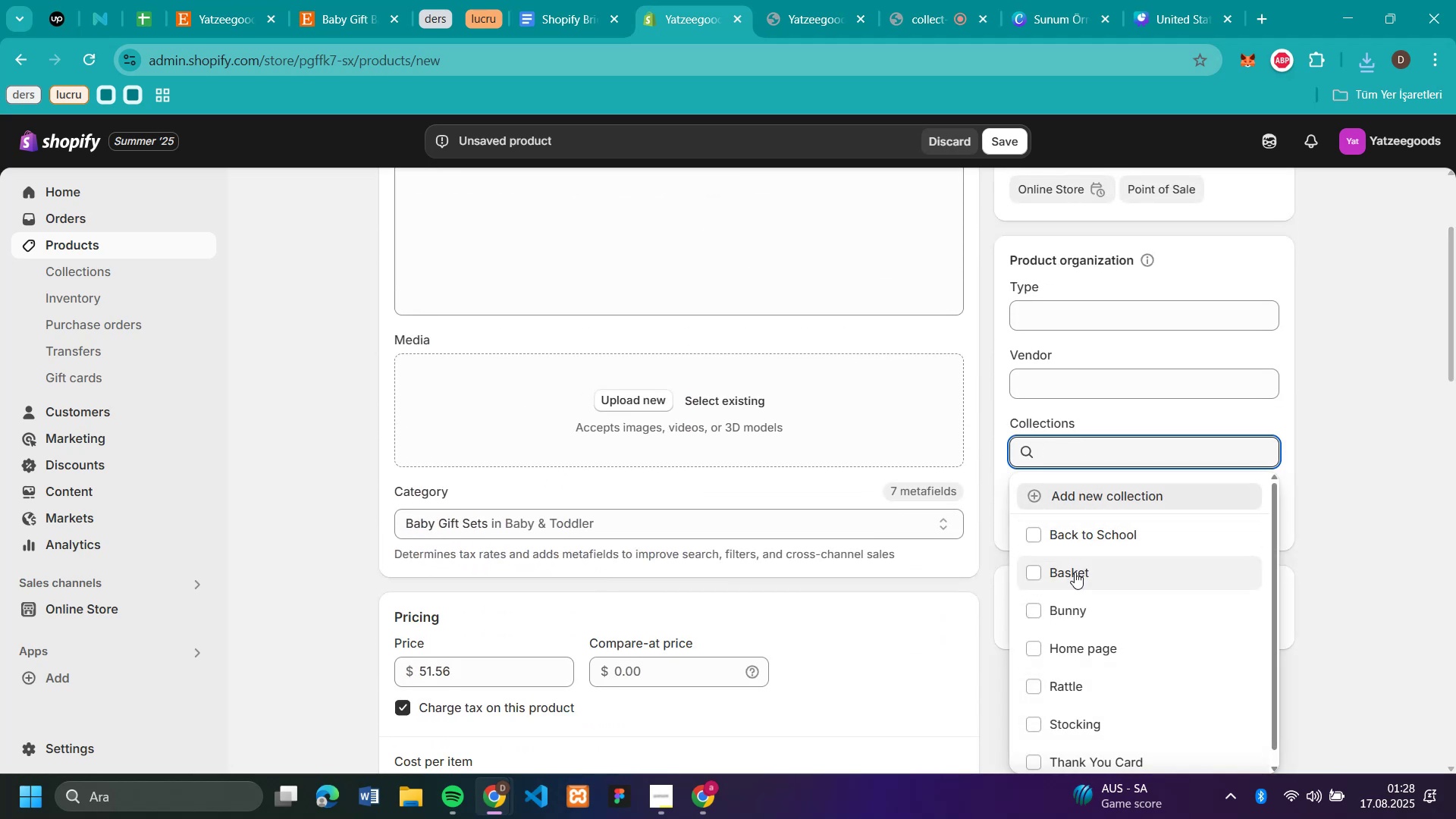 
left_click([1075, 573])
 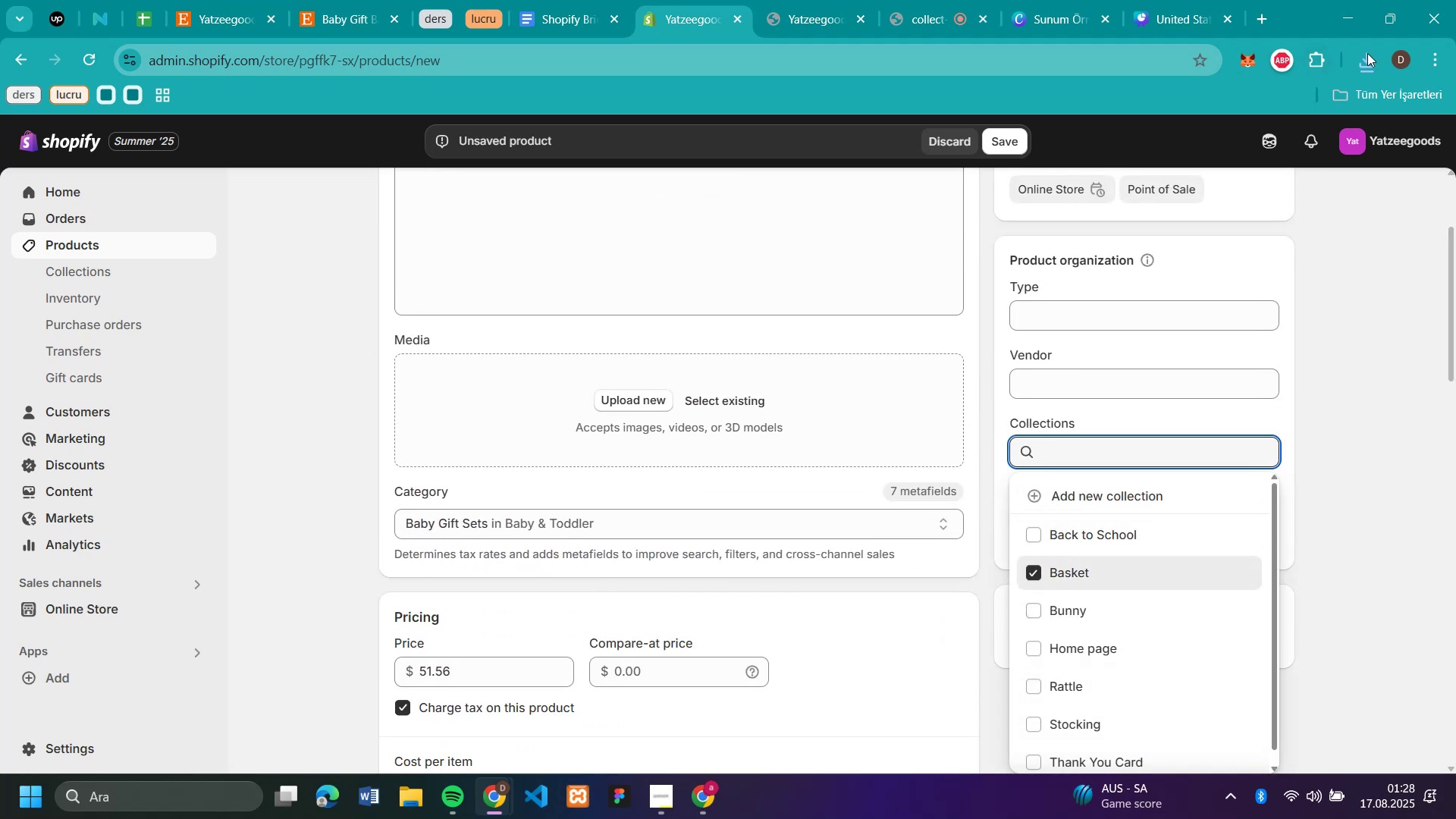 
left_click([1375, 61])
 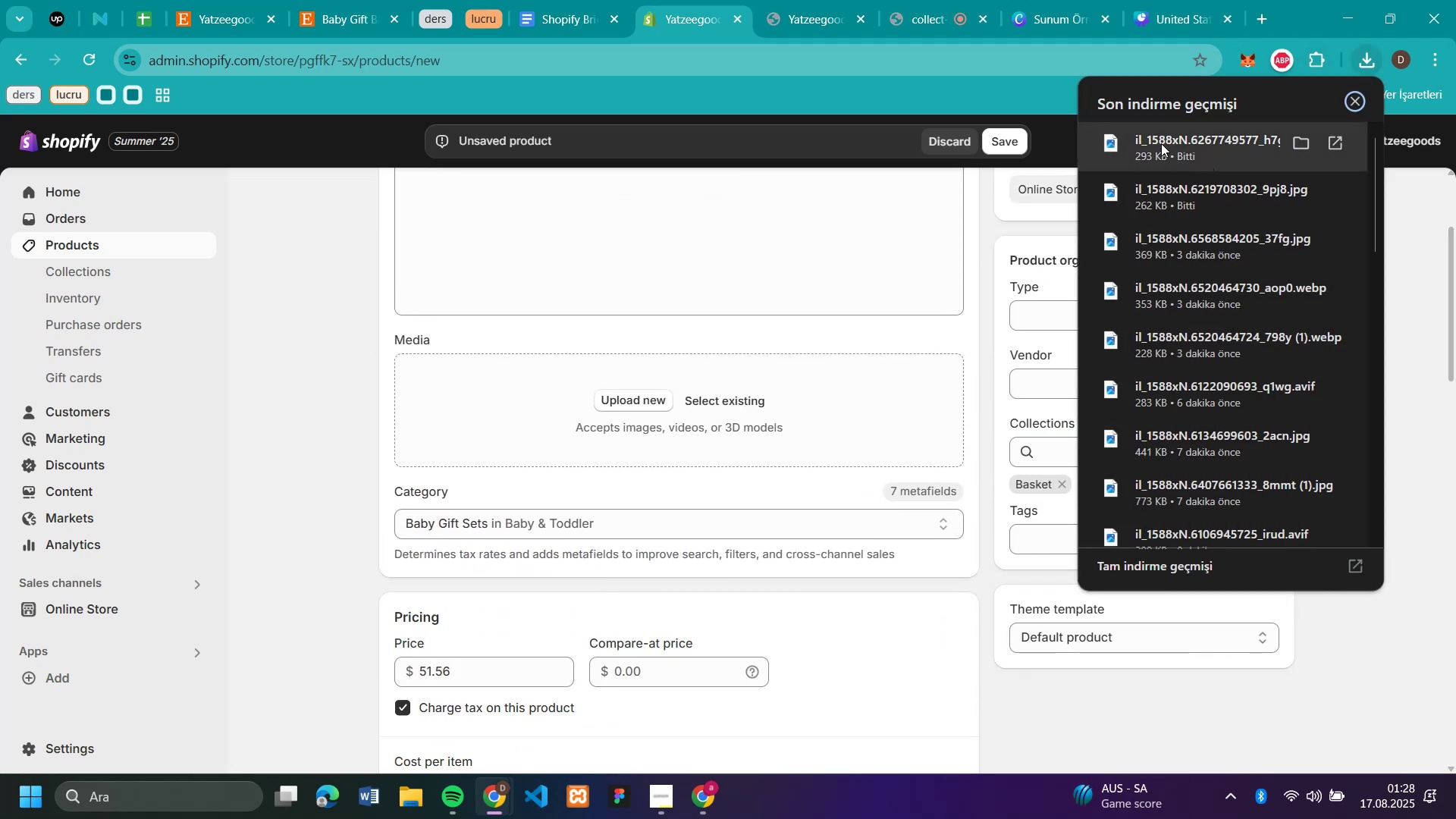 
left_click_drag(start_coordinate=[1148, 197], to_coordinate=[559, 425])
 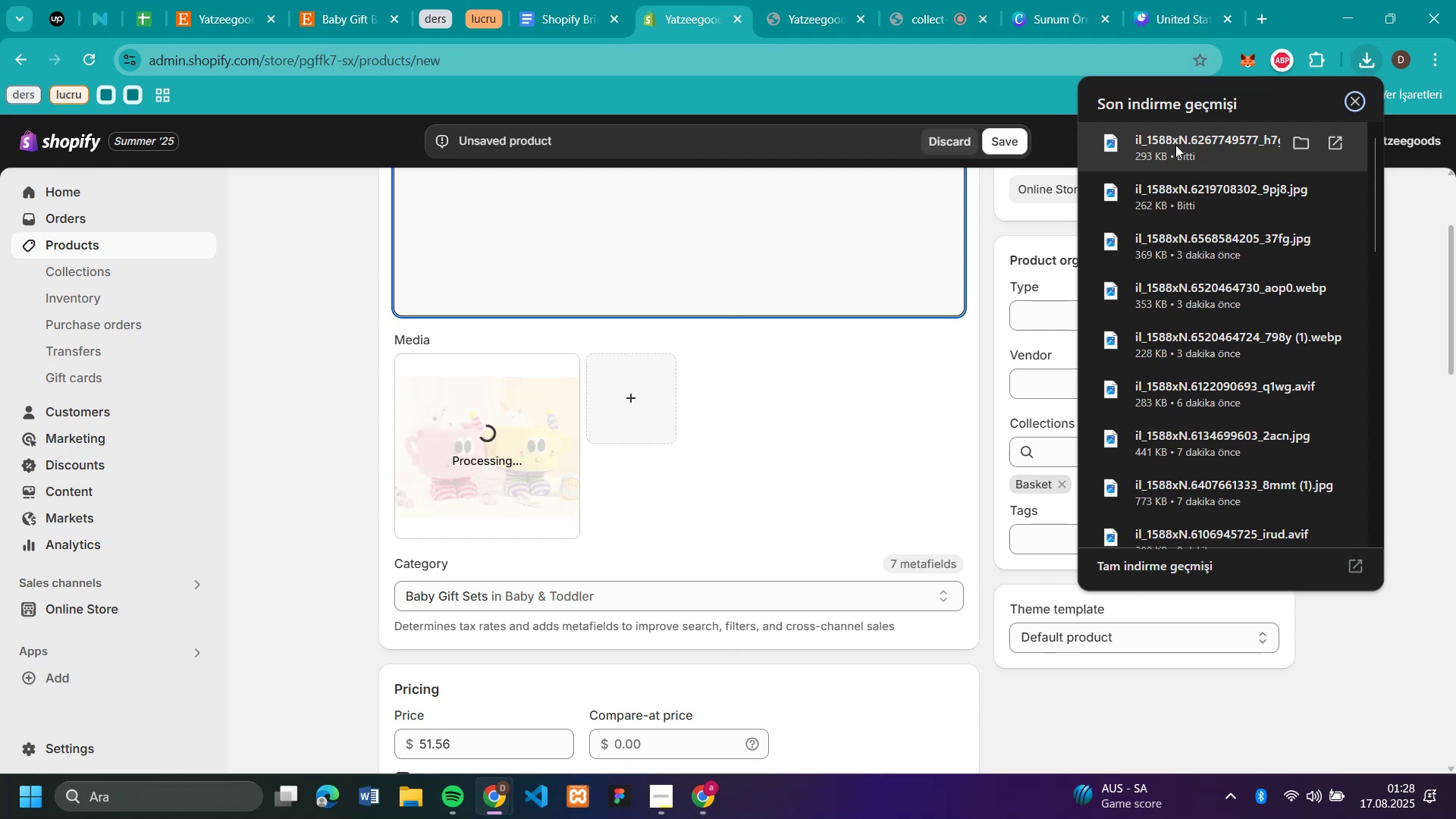 
left_click_drag(start_coordinate=[1175, 145], to_coordinate=[735, 428])
 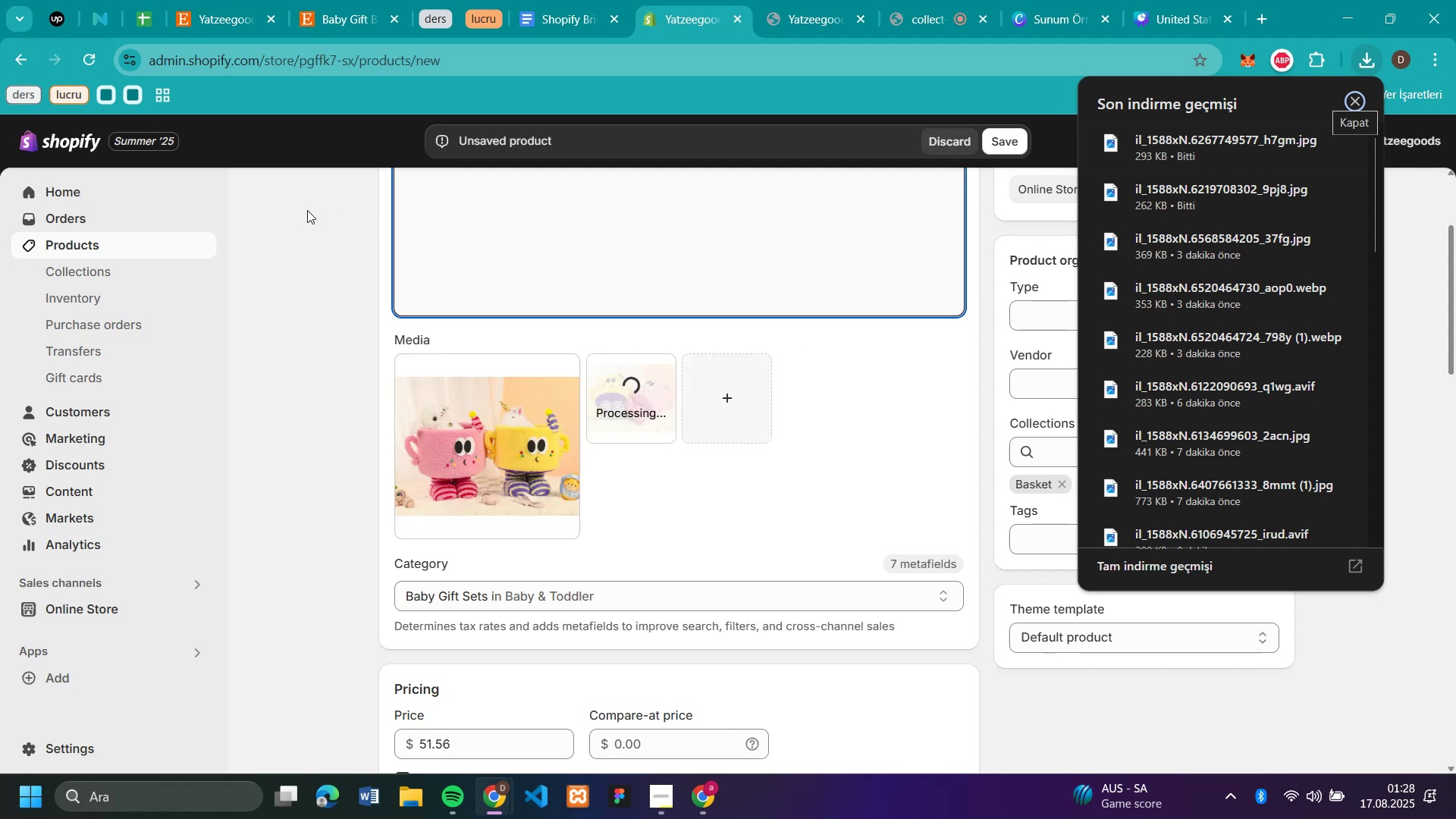 
left_click([308, 211])
 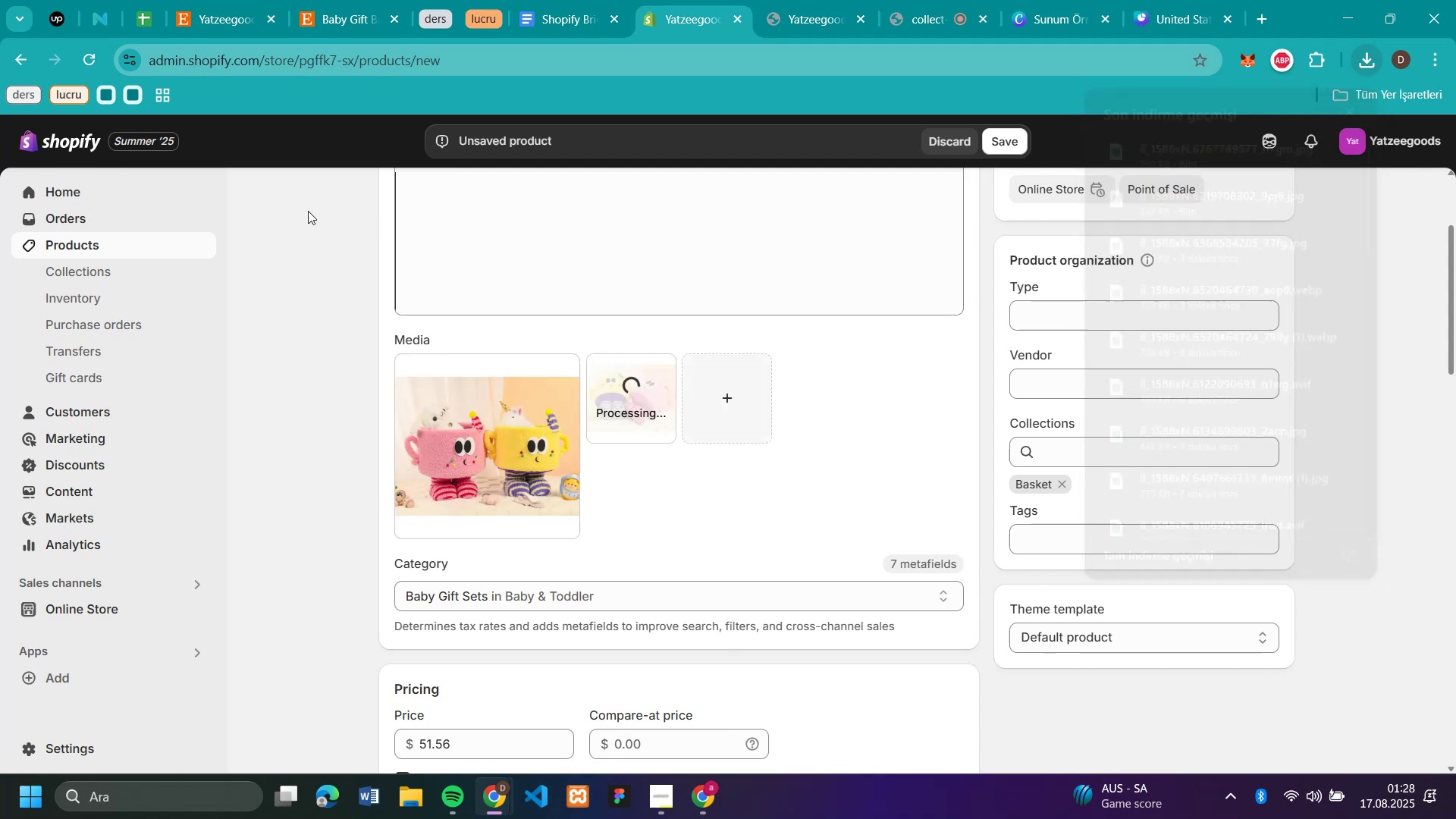 
scroll: coordinate [308, 211], scroll_direction: up, amount: 4.0
 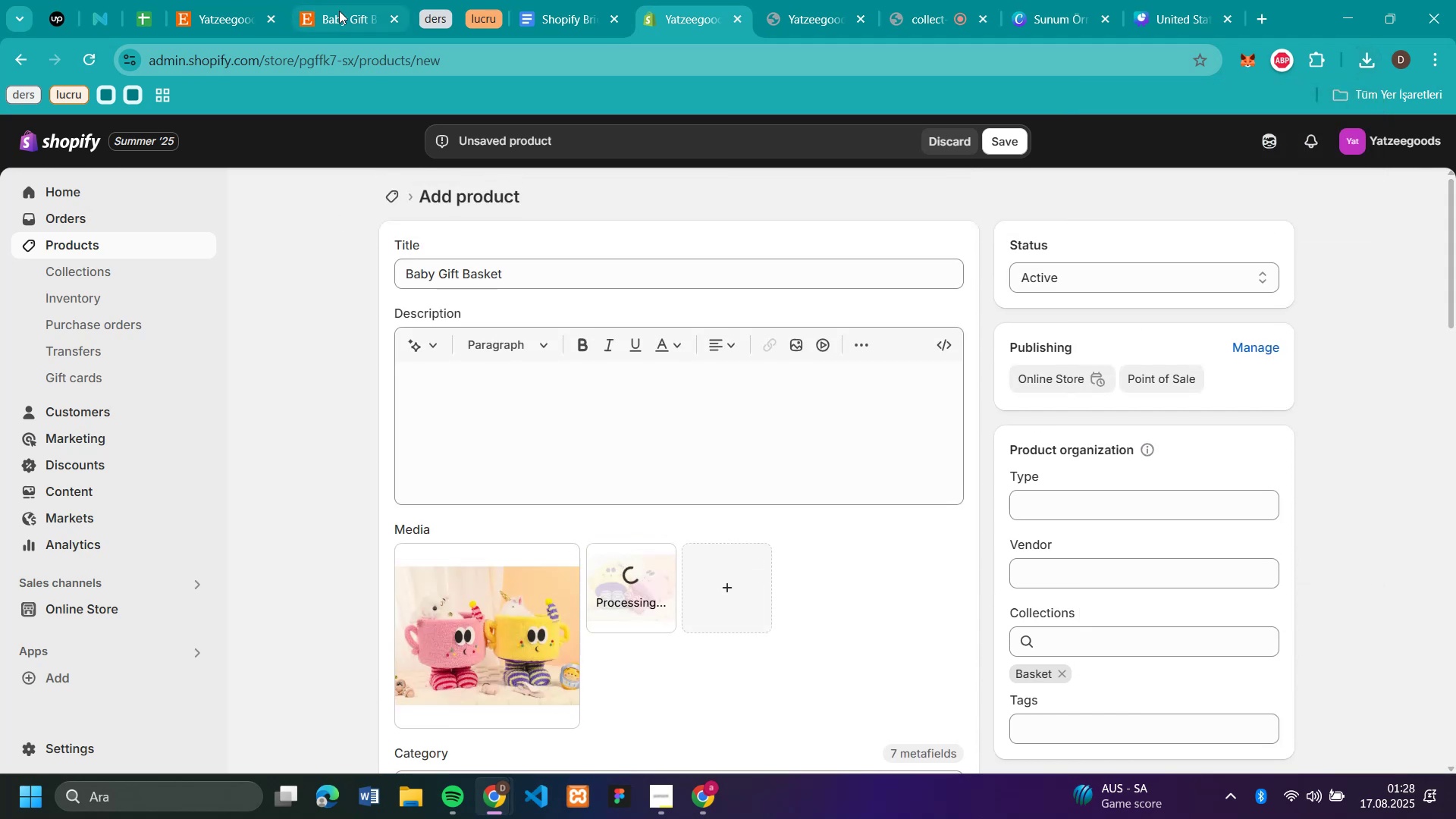 
left_click([339, 11])
 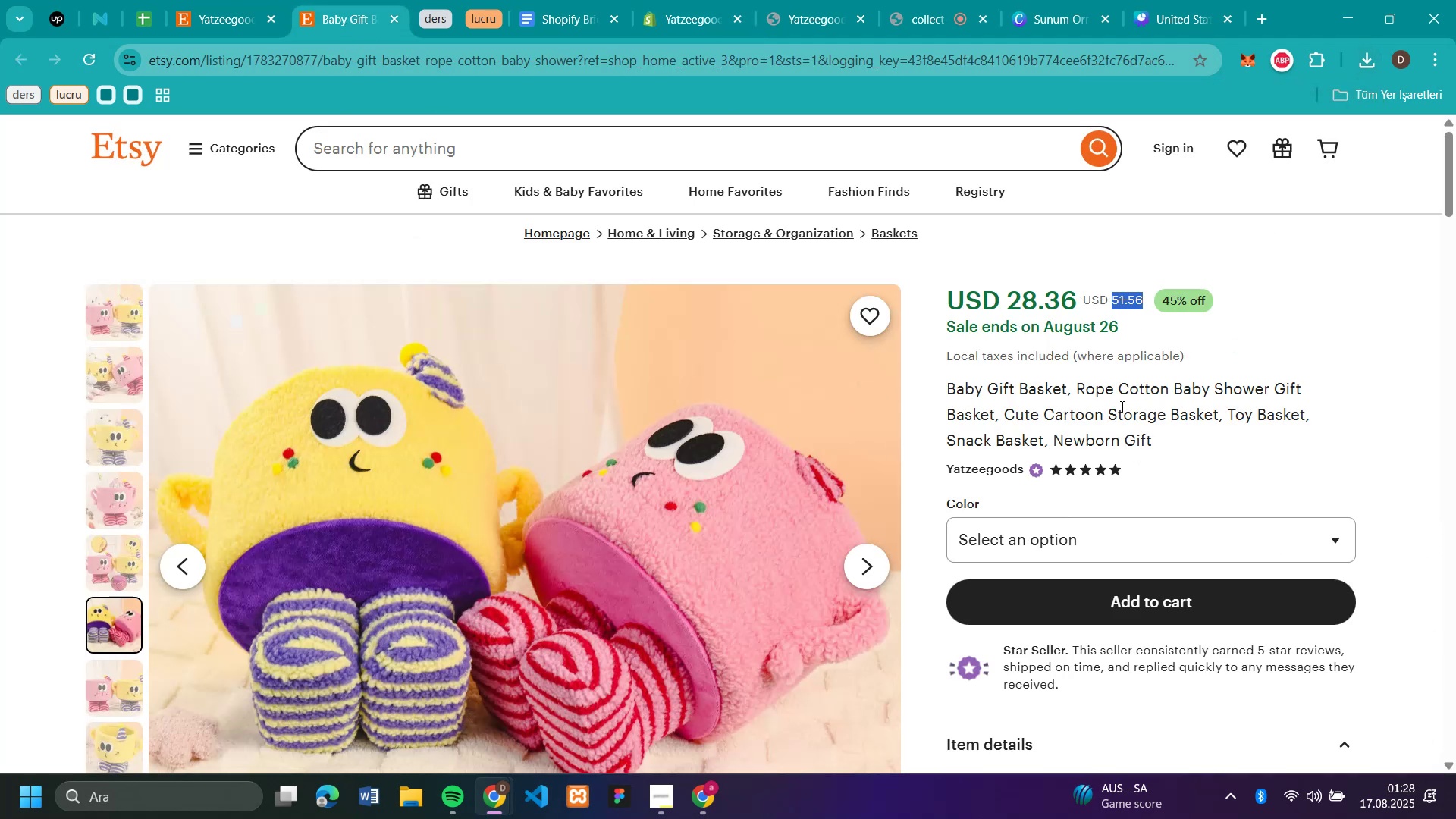 
scroll: coordinate [1165, 423], scroll_direction: down, amount: 7.0
 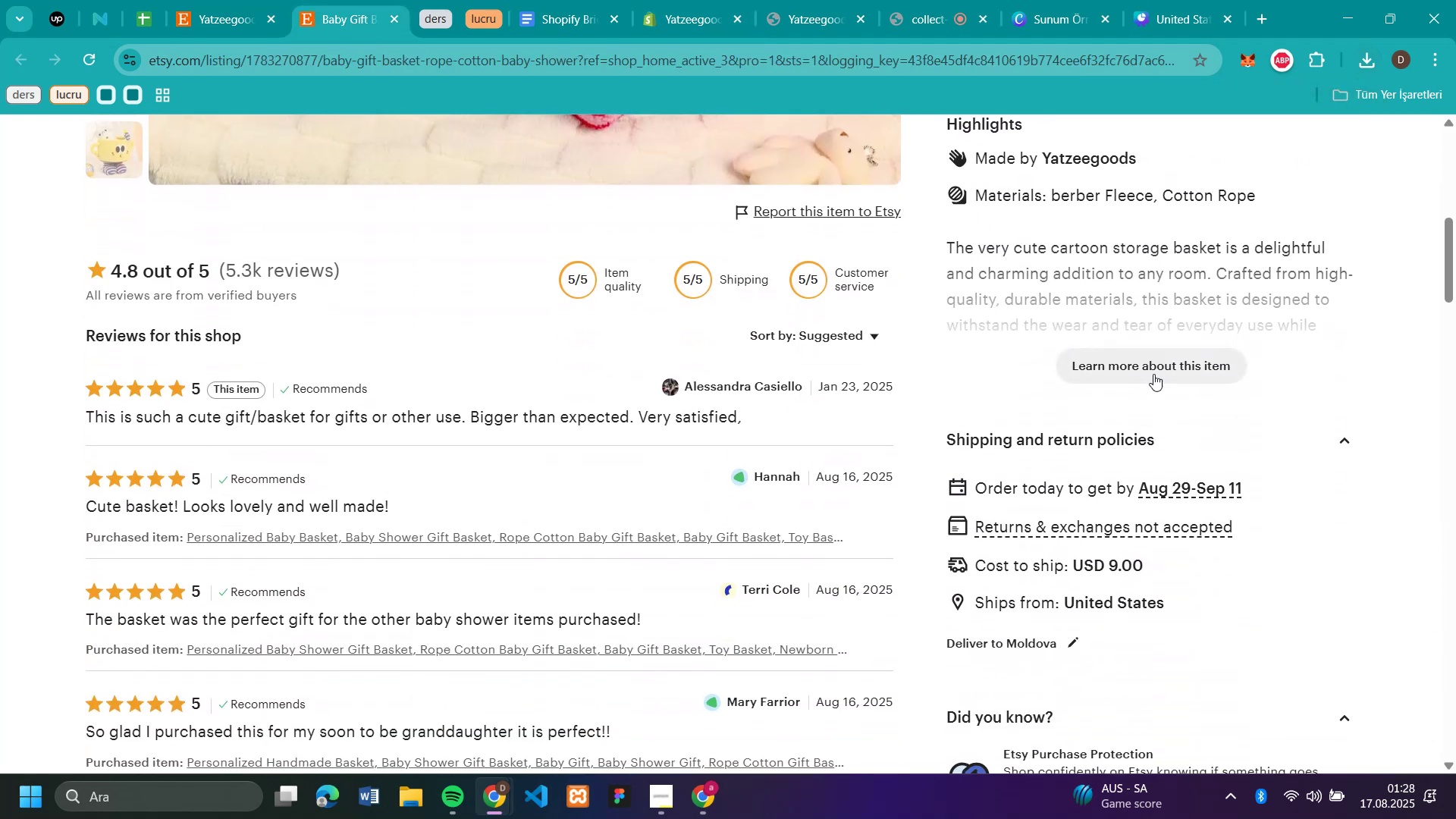 
left_click([1153, 373])
 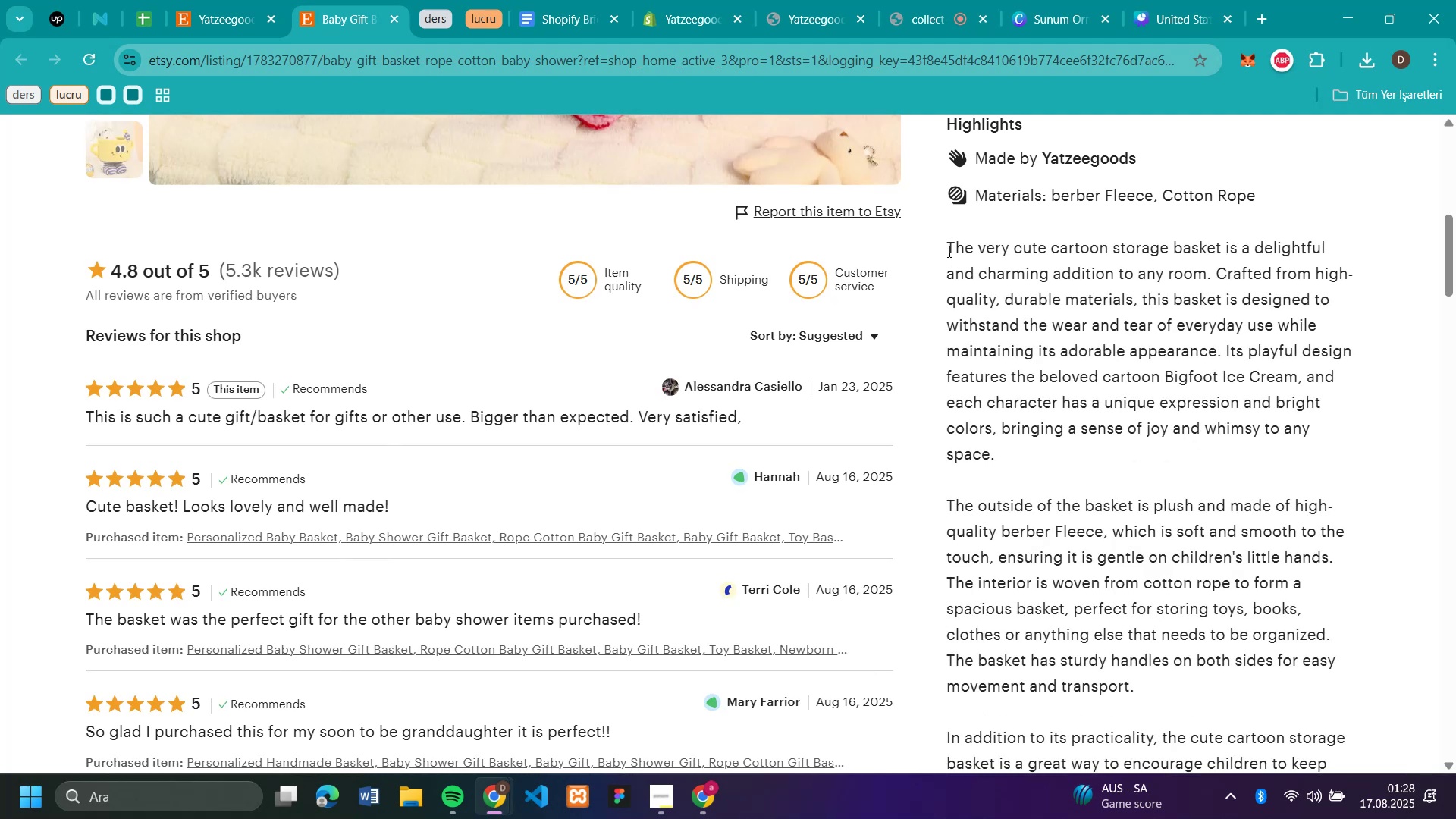 
left_click_drag(start_coordinate=[948, 251], to_coordinate=[1350, 409])
 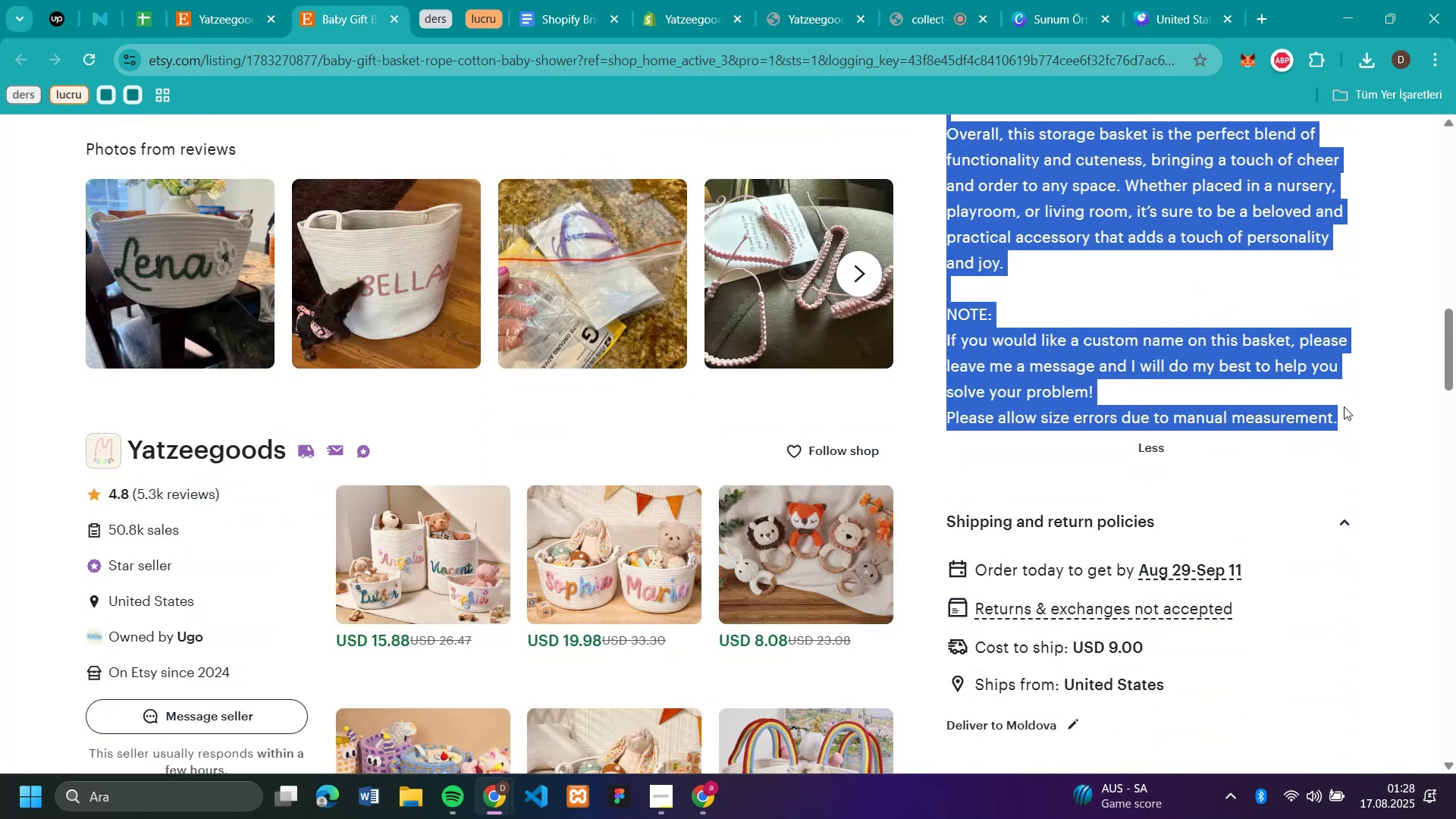 
key(Control+C)
 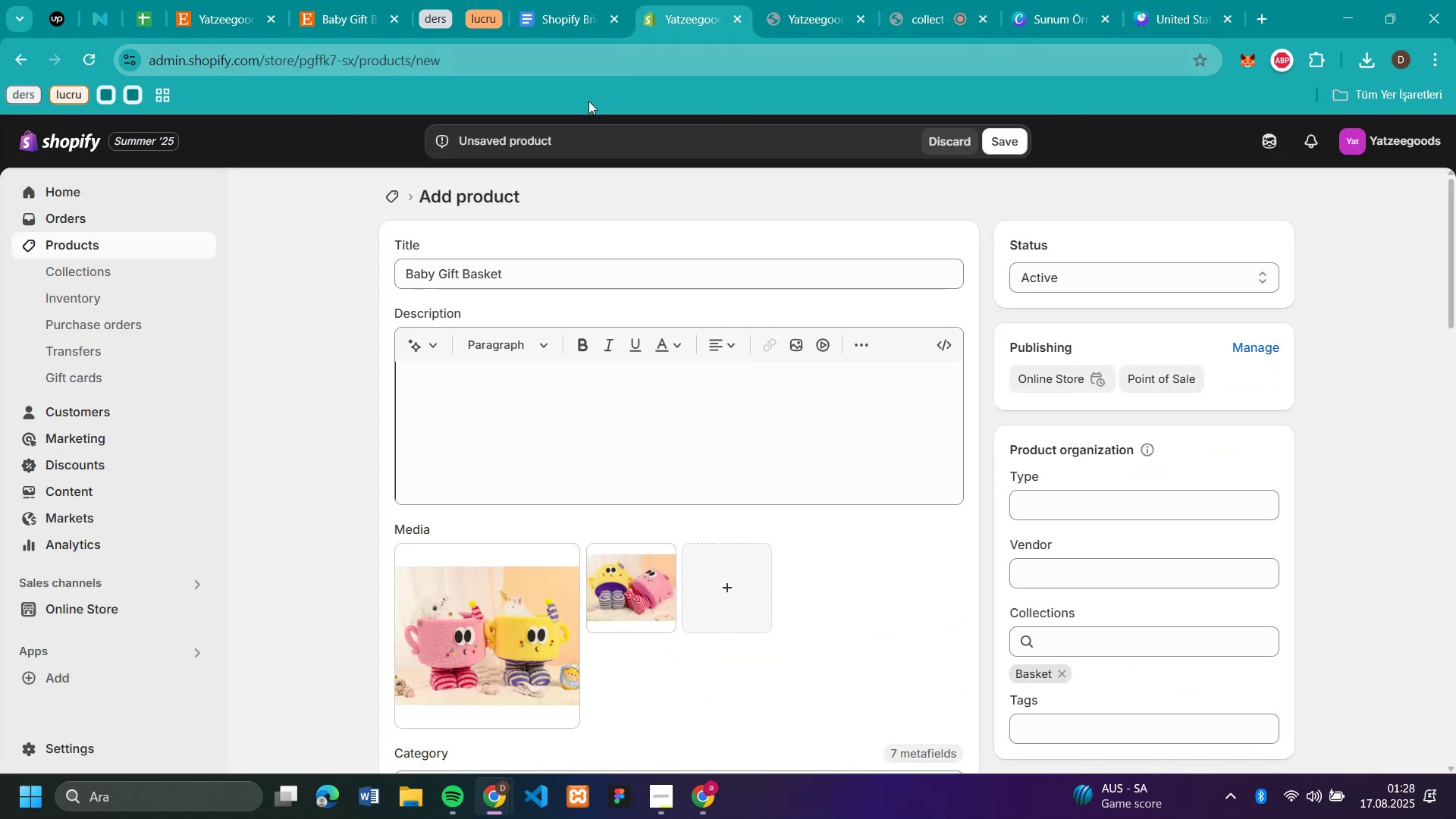 
left_click([467, 405])
 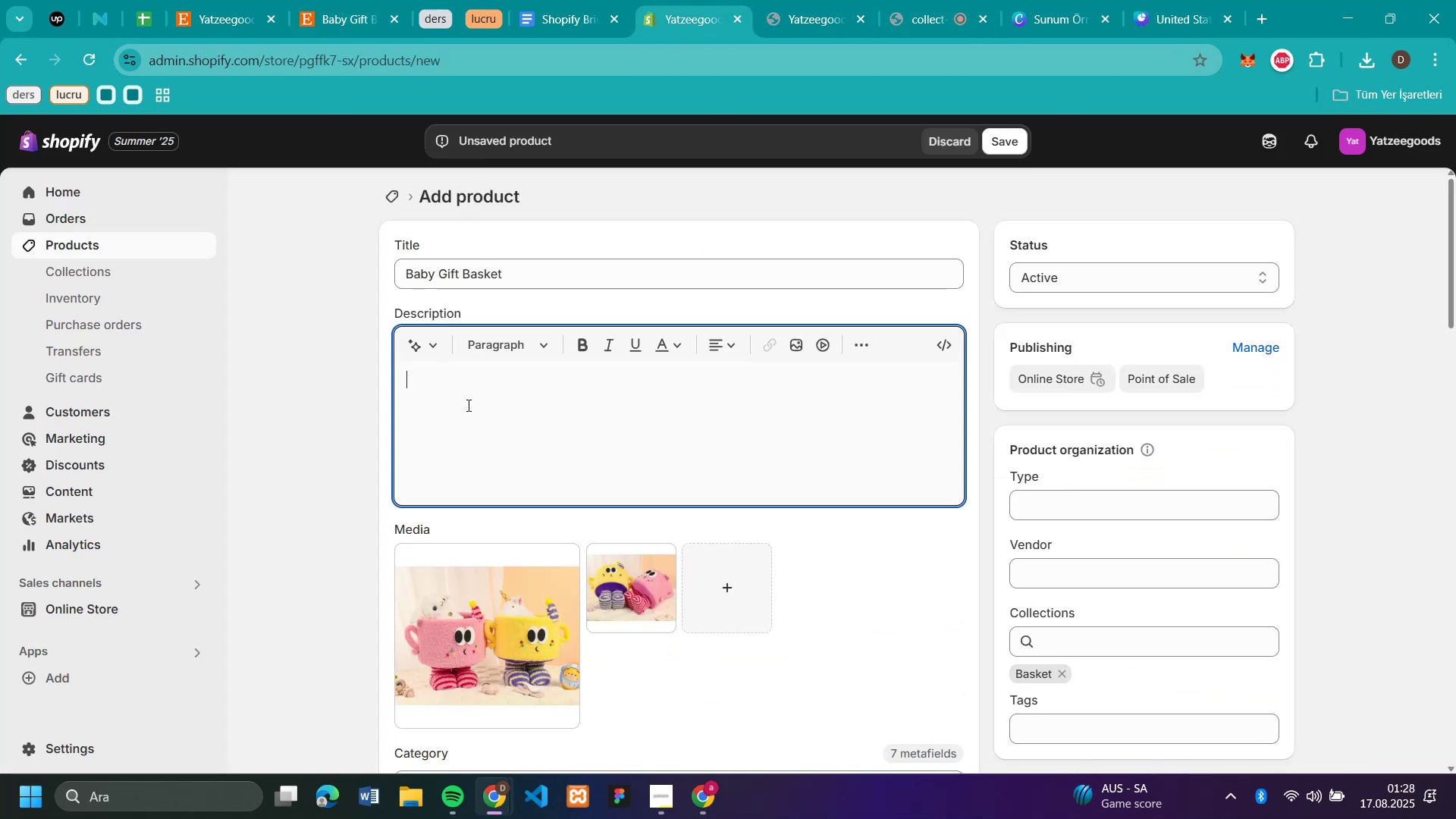 
key(Control+V)
 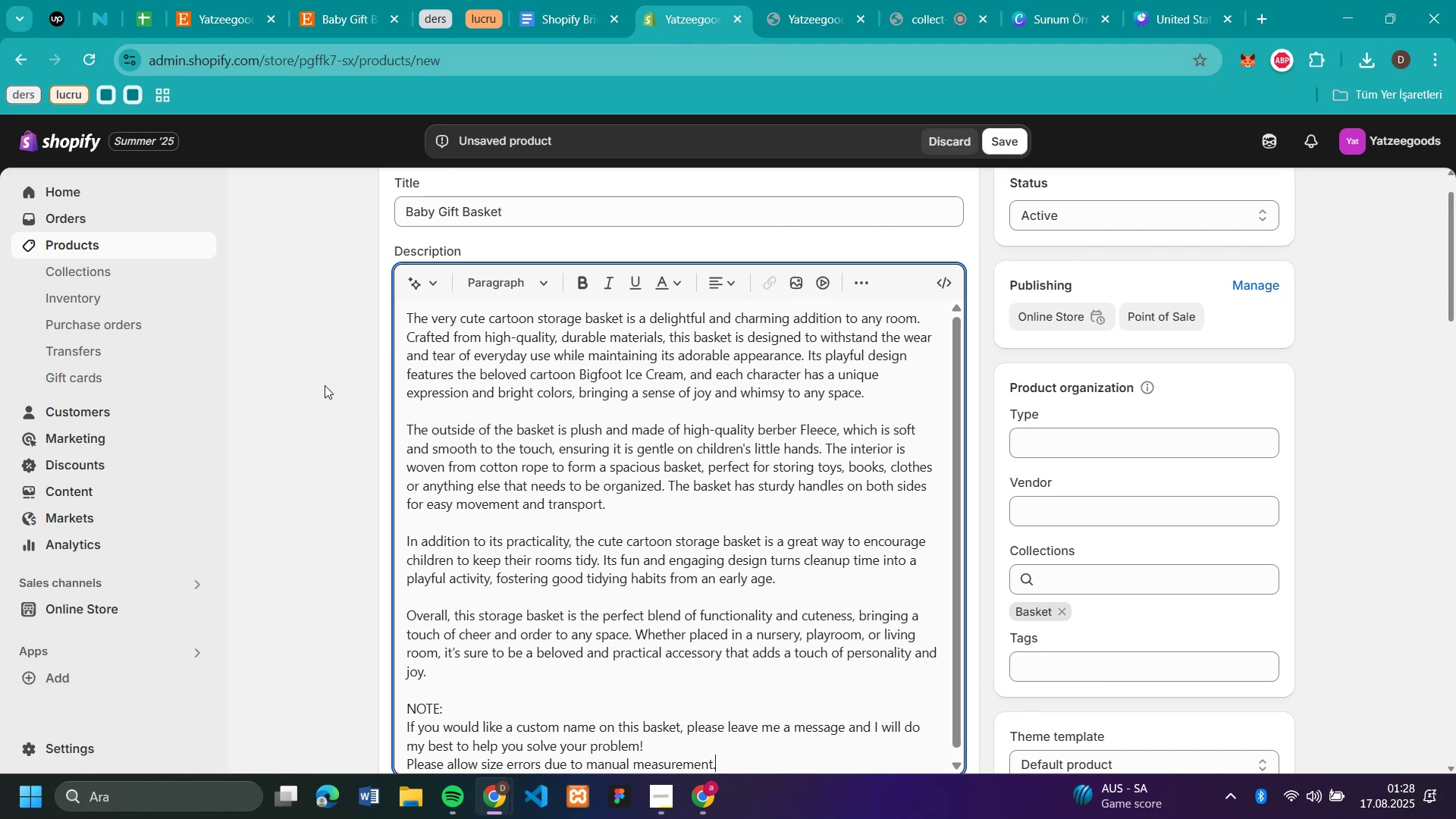 
left_click([324, 386])
 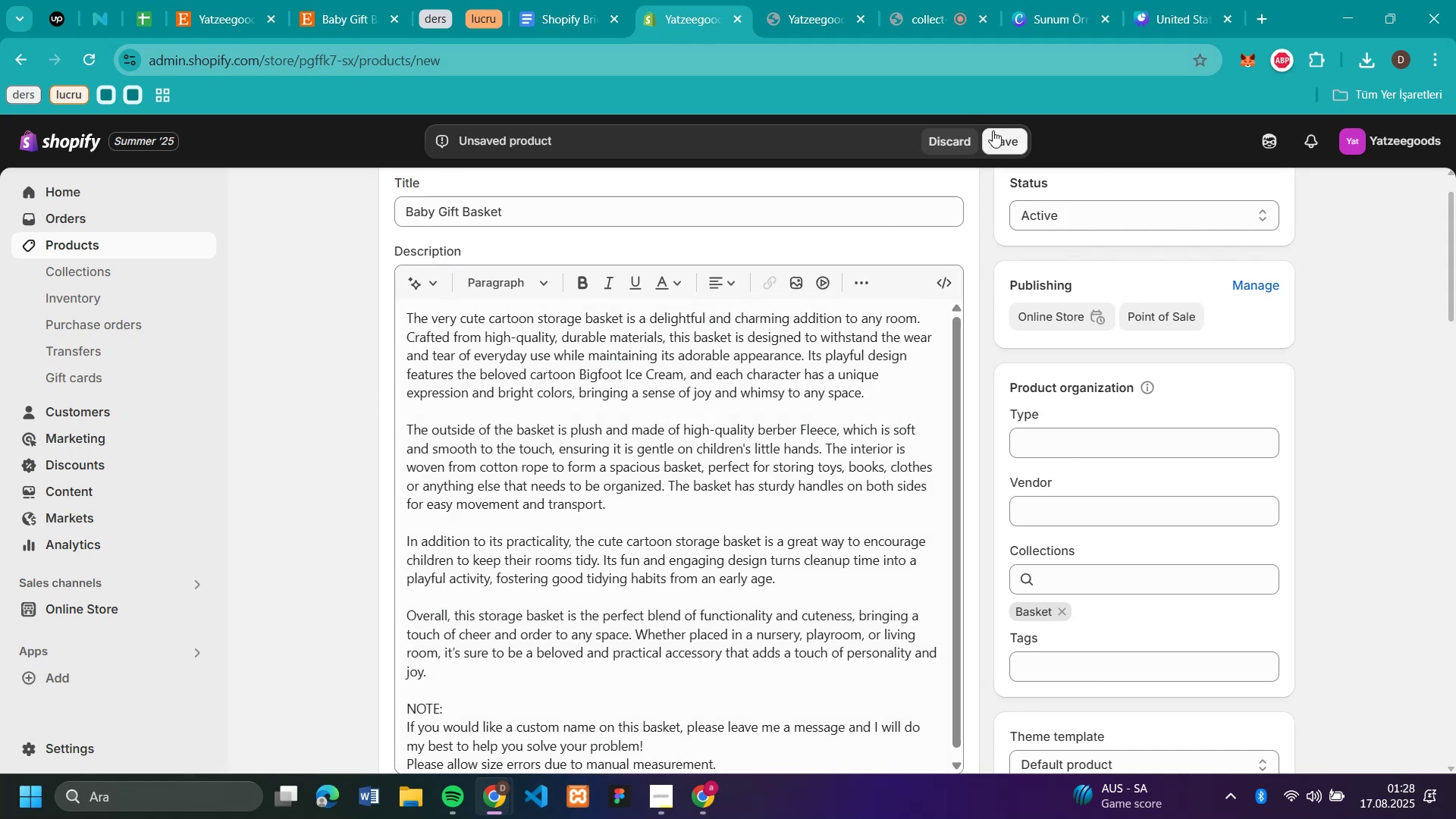 
left_click([993, 131])
 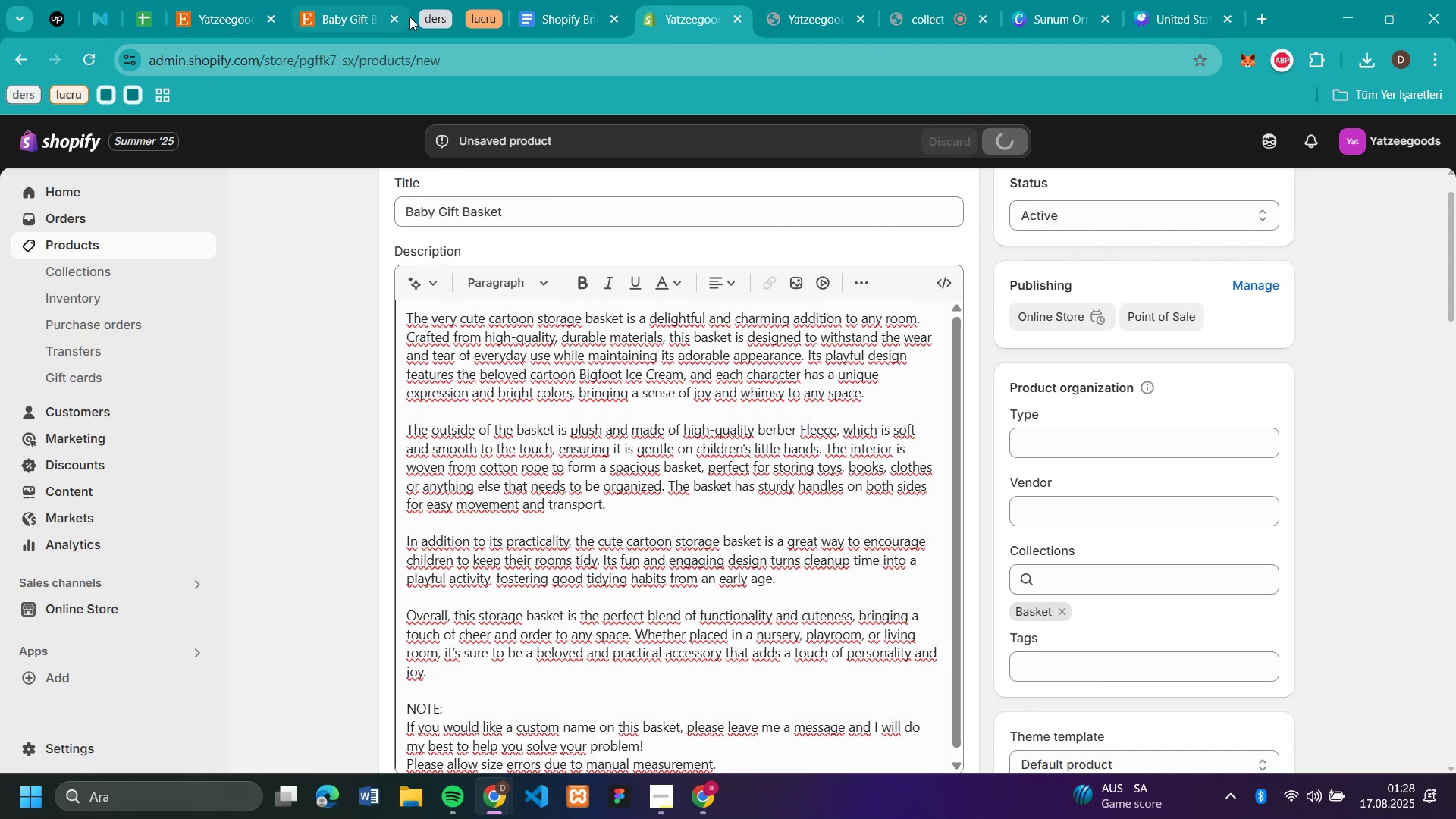 
left_click([398, 14])
 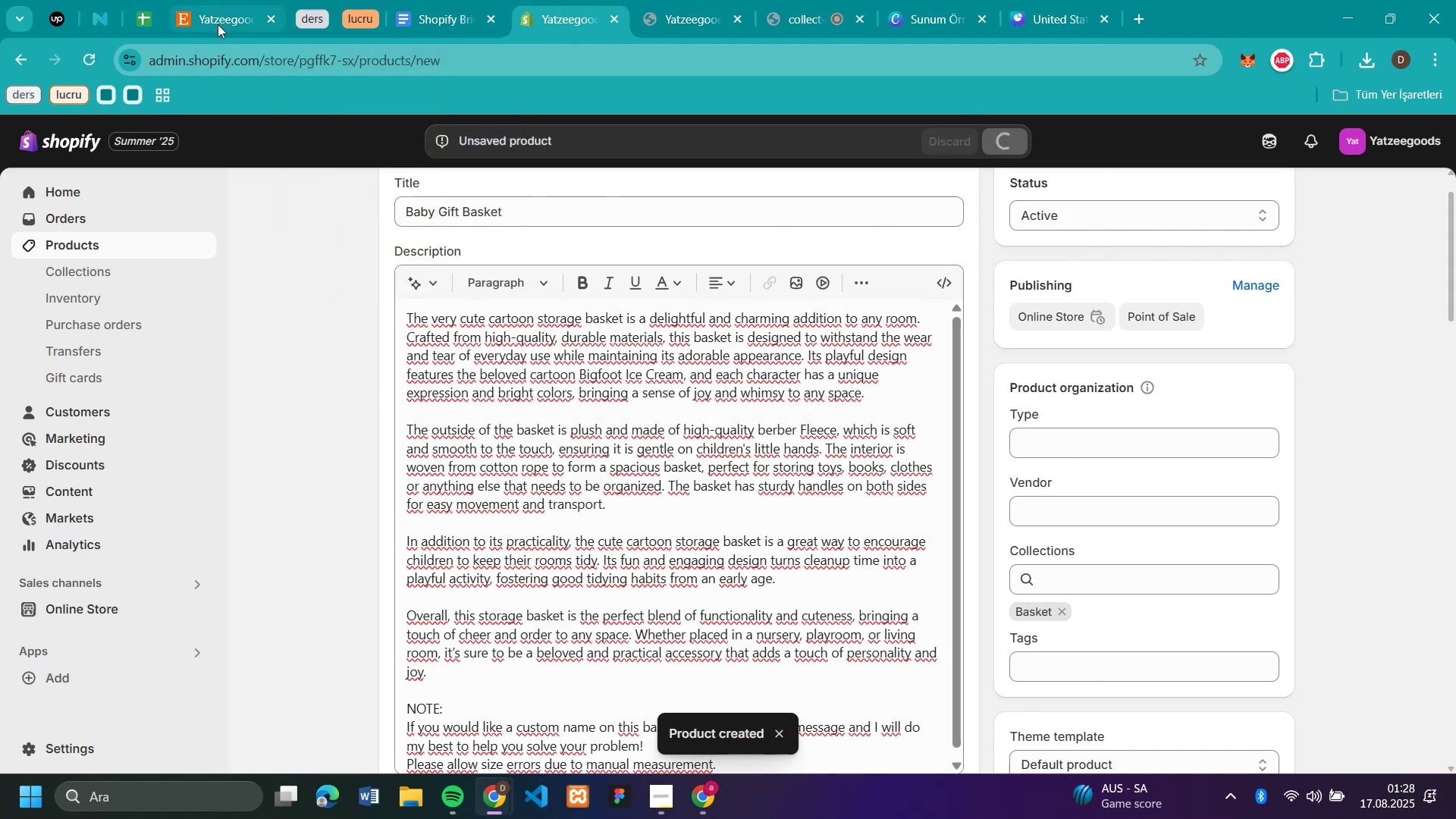 
left_click([218, 25])
 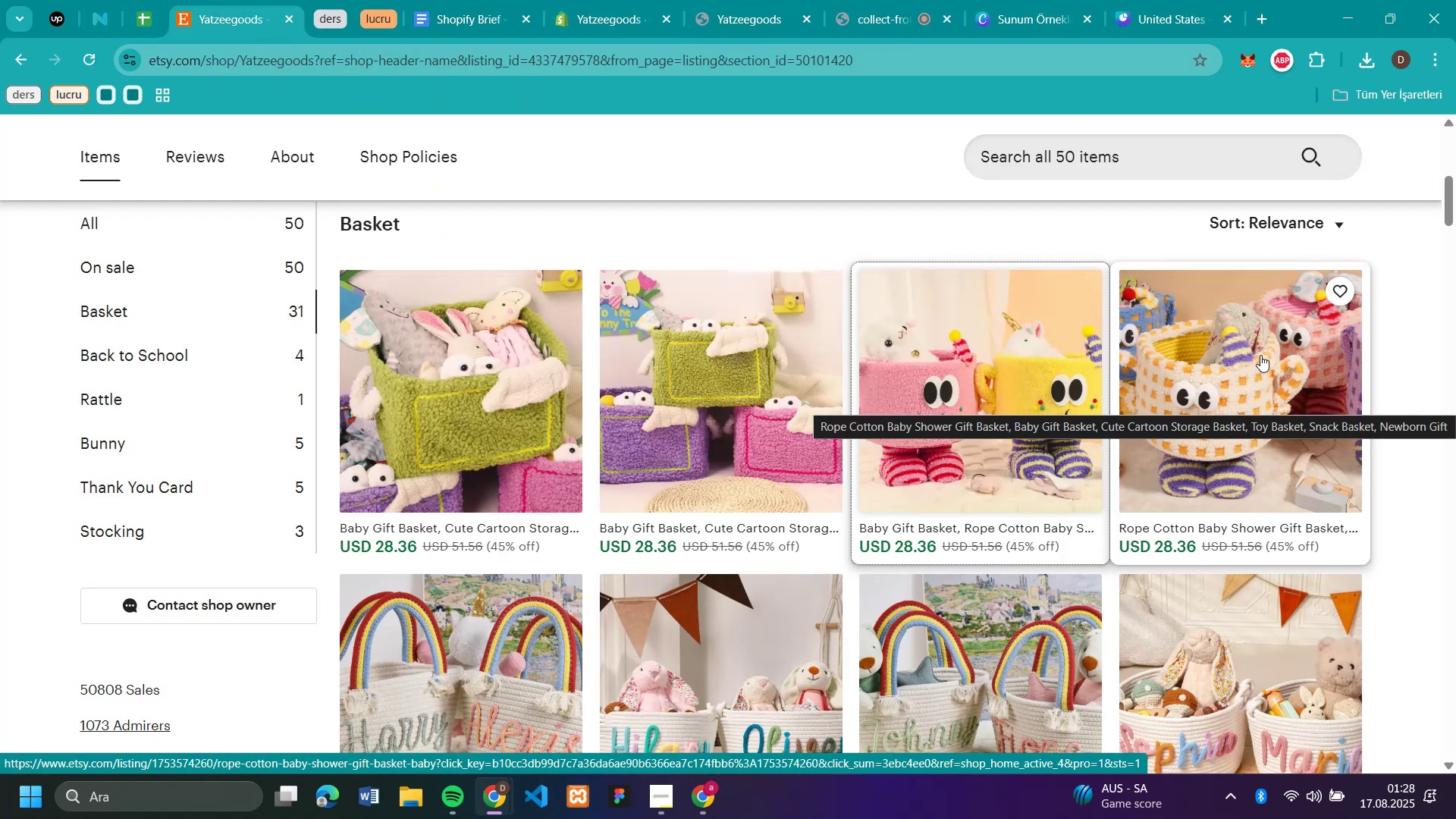 
left_click([1260, 355])
 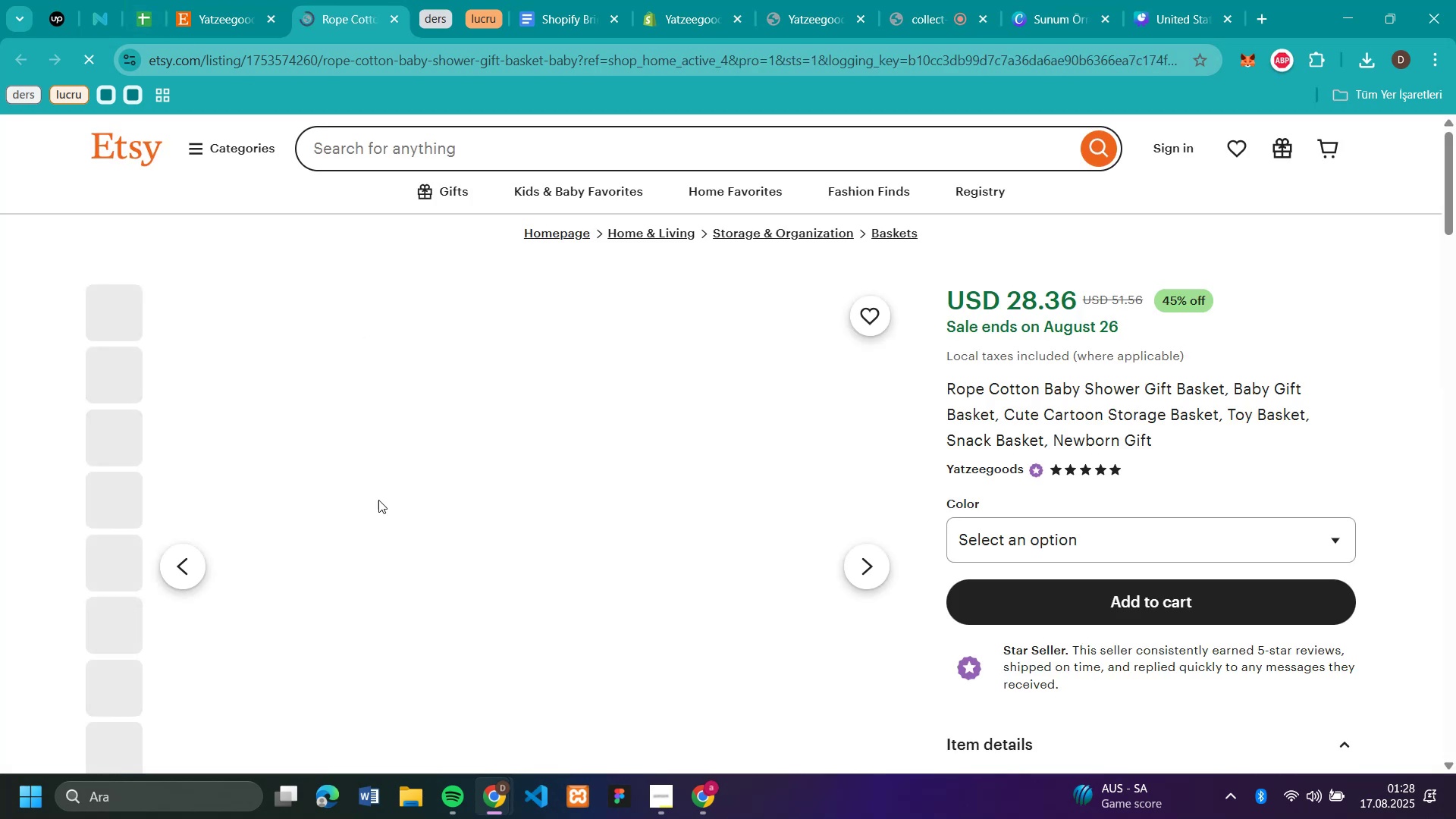 
right_click([491, 469])
 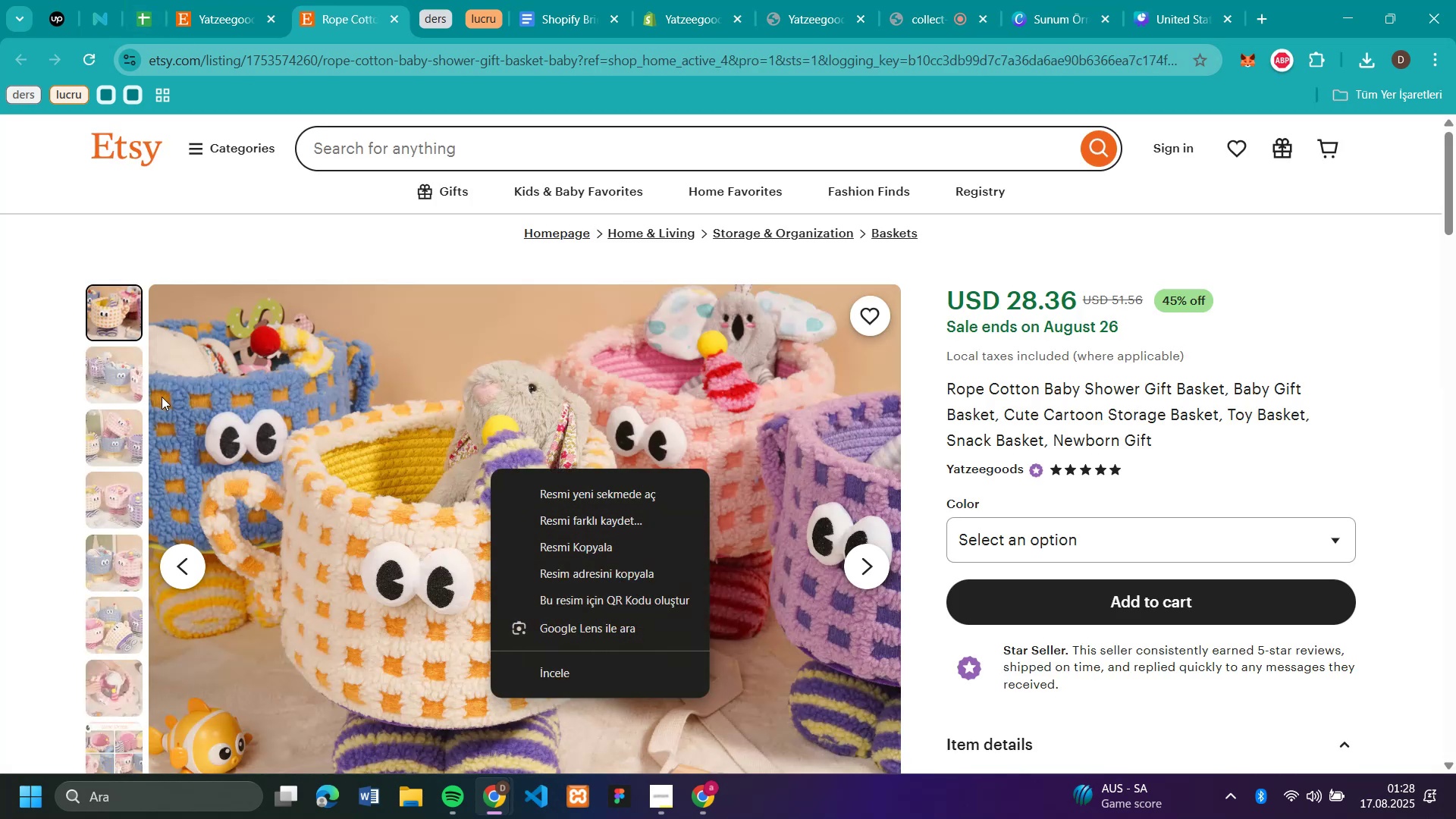 
left_click([102, 444])
 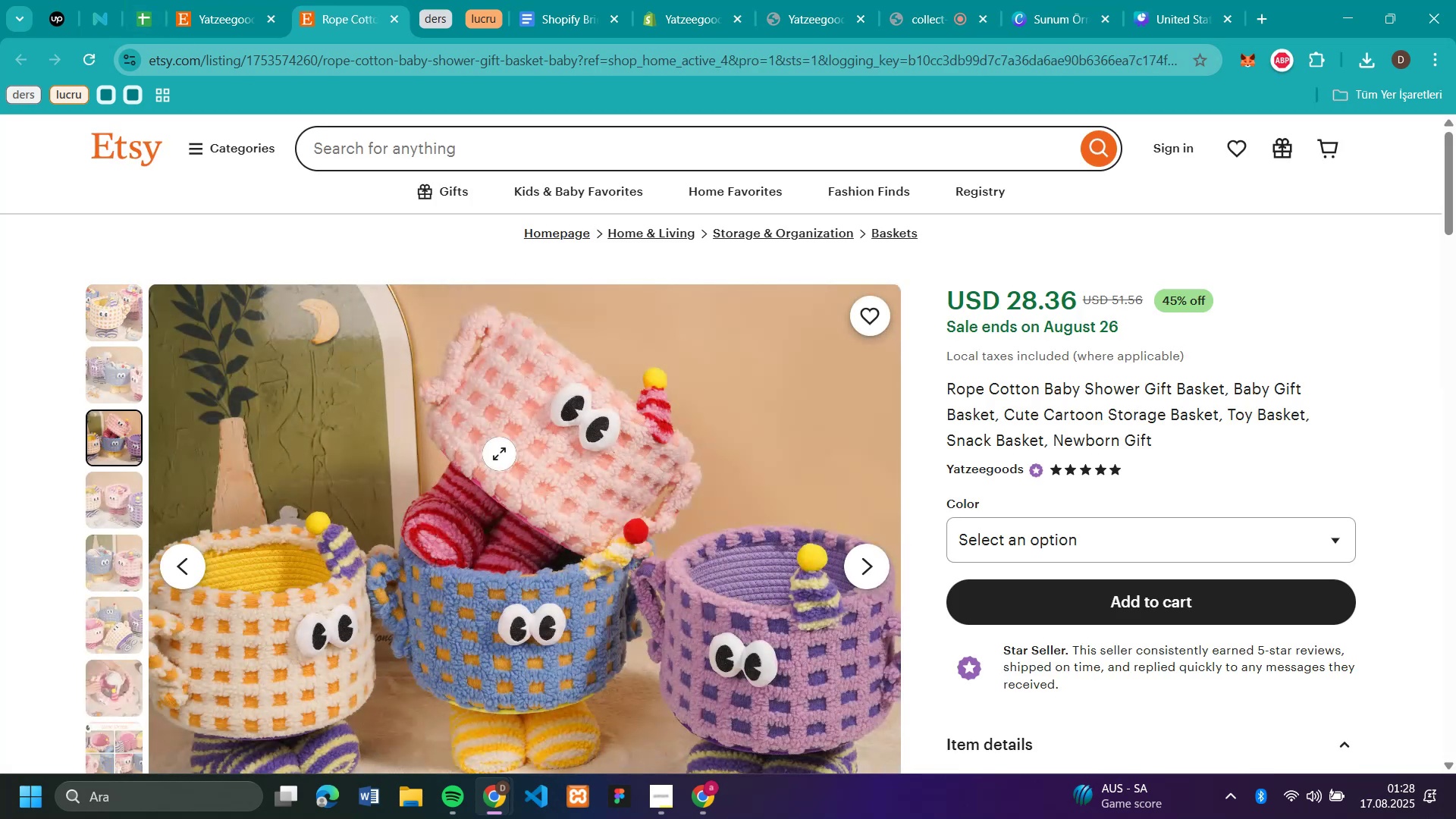 
right_click([499, 453])
 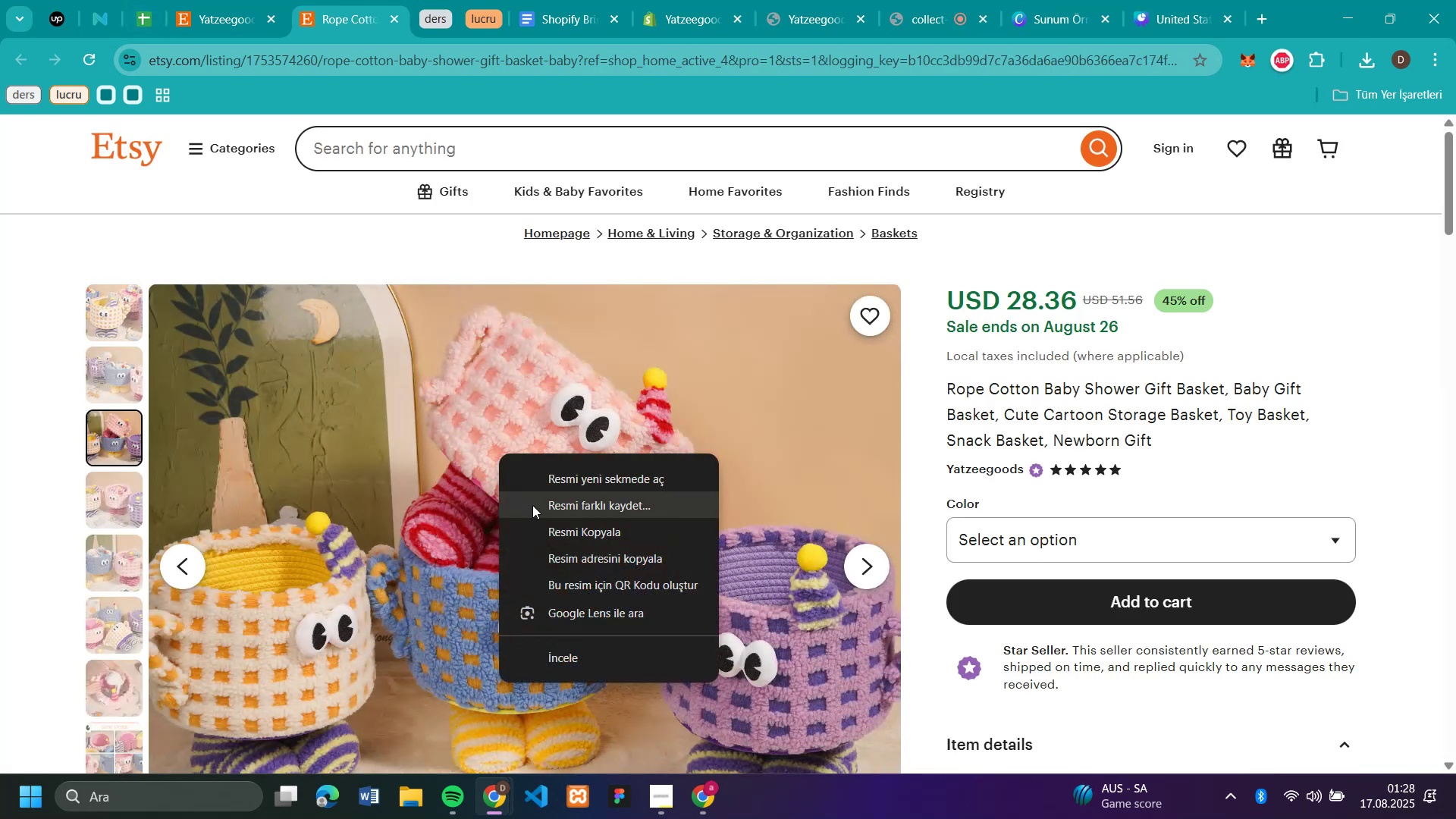 
left_click([532, 505])
 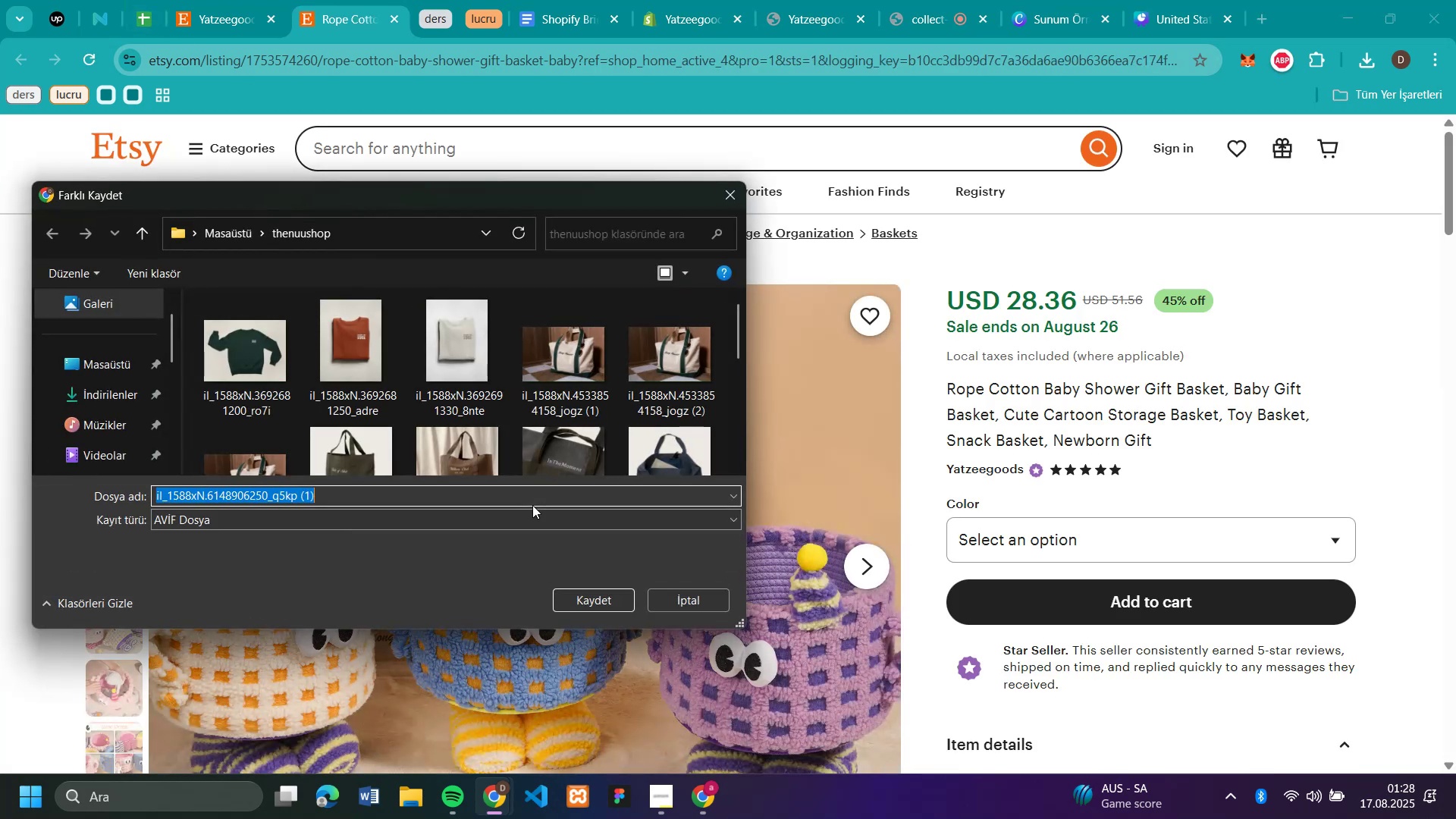 
key(Enter)
 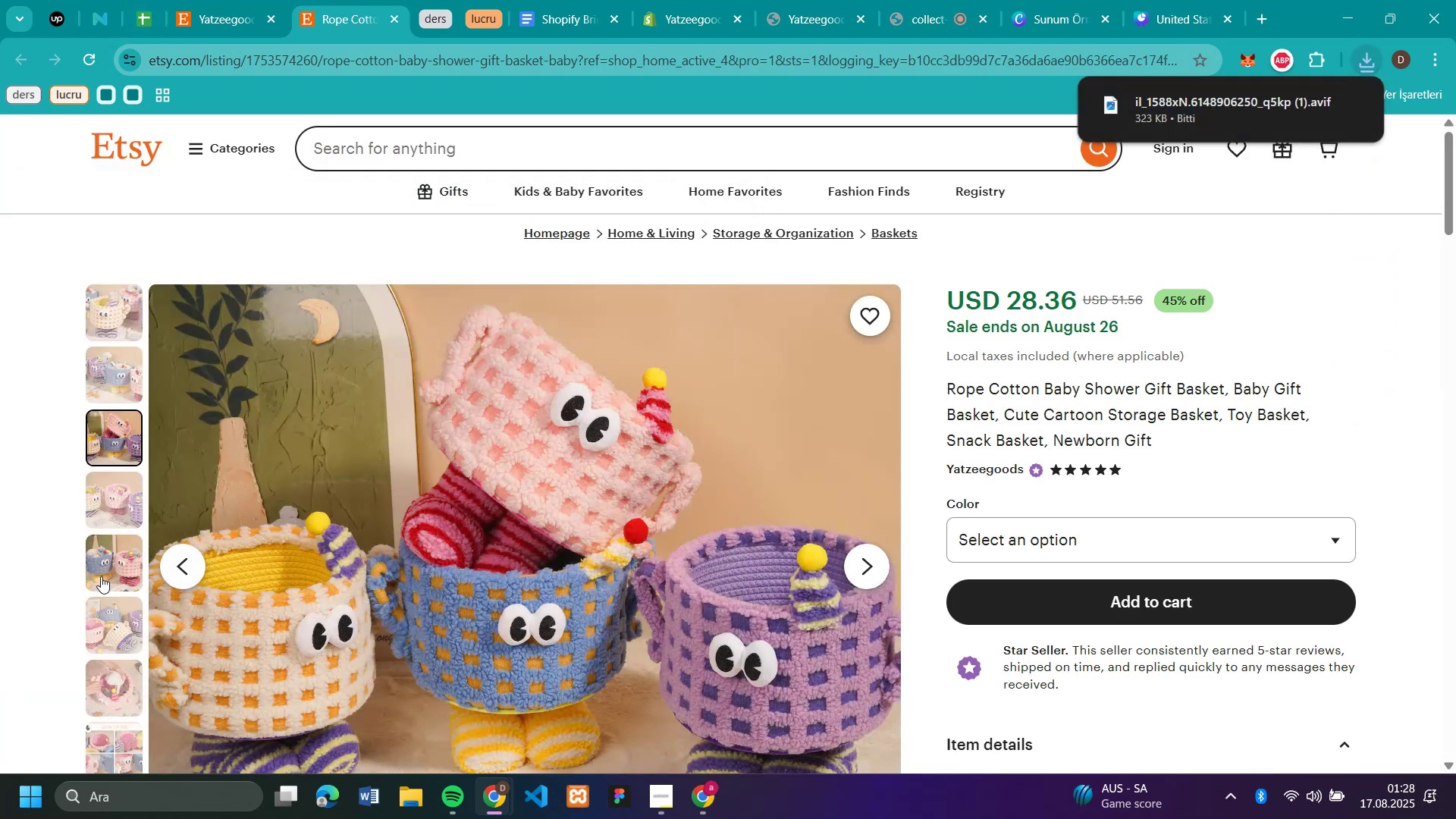 
left_click([101, 613])
 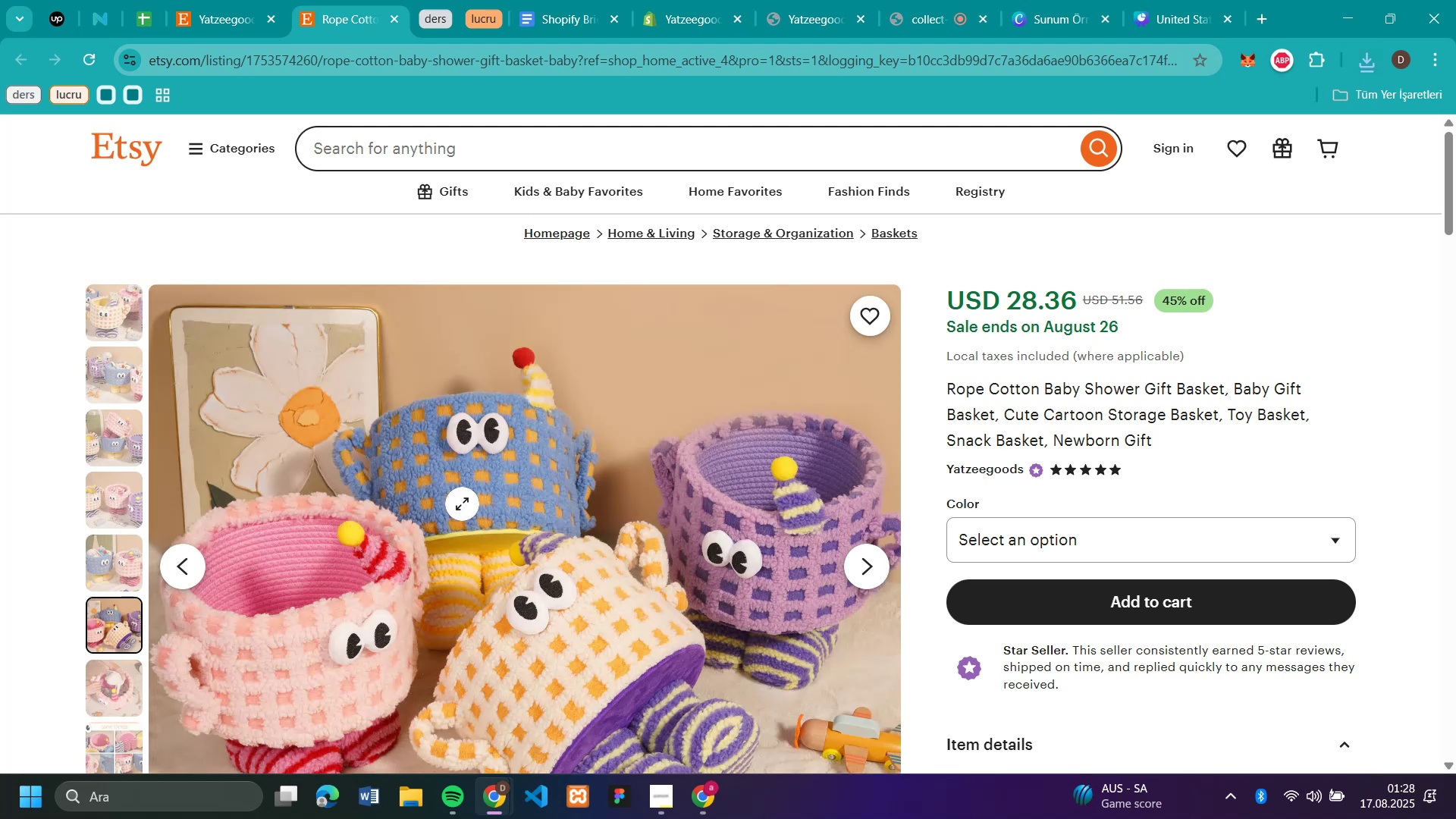 
right_click([443, 501])
 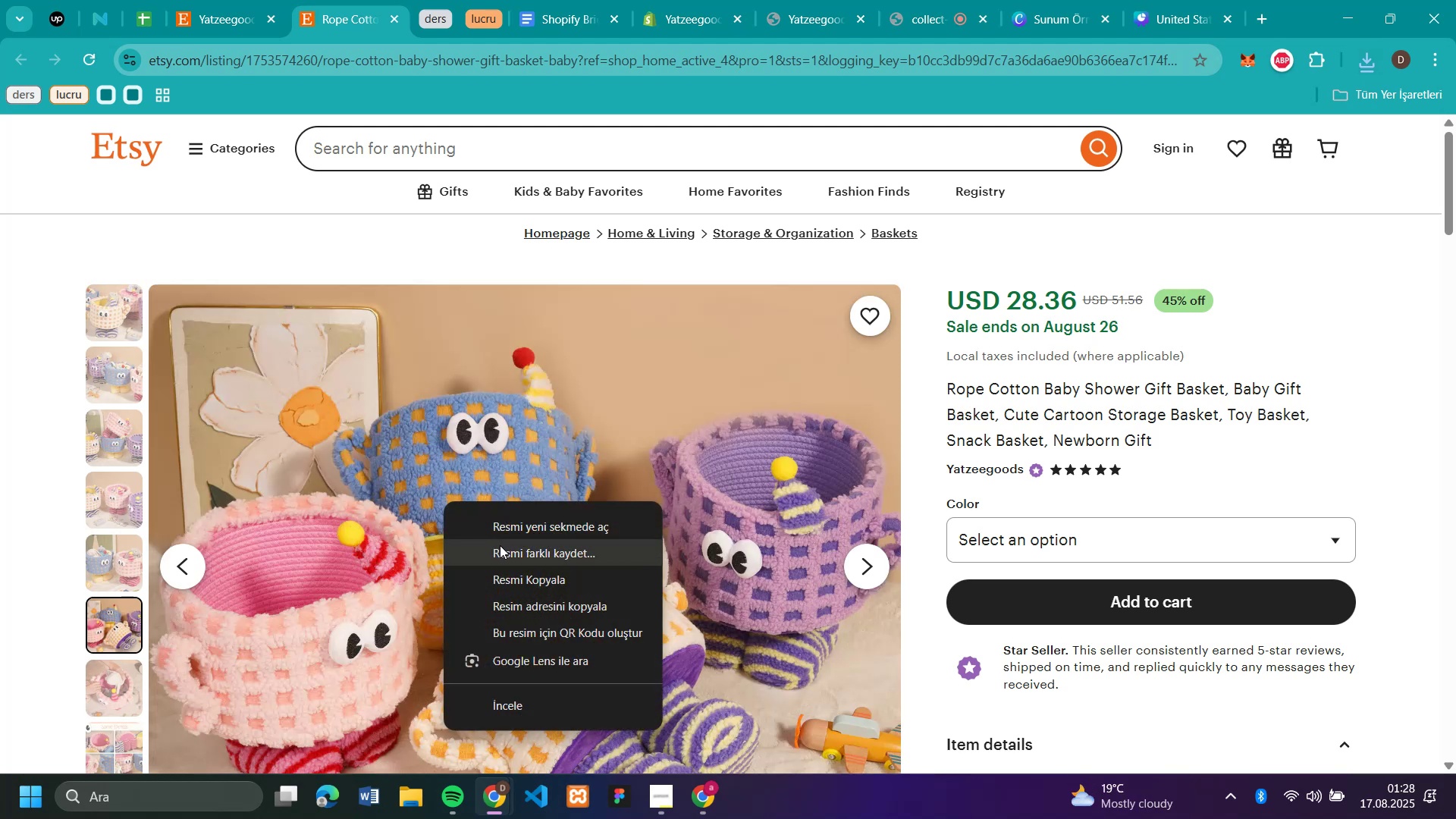 
left_click([500, 545])
 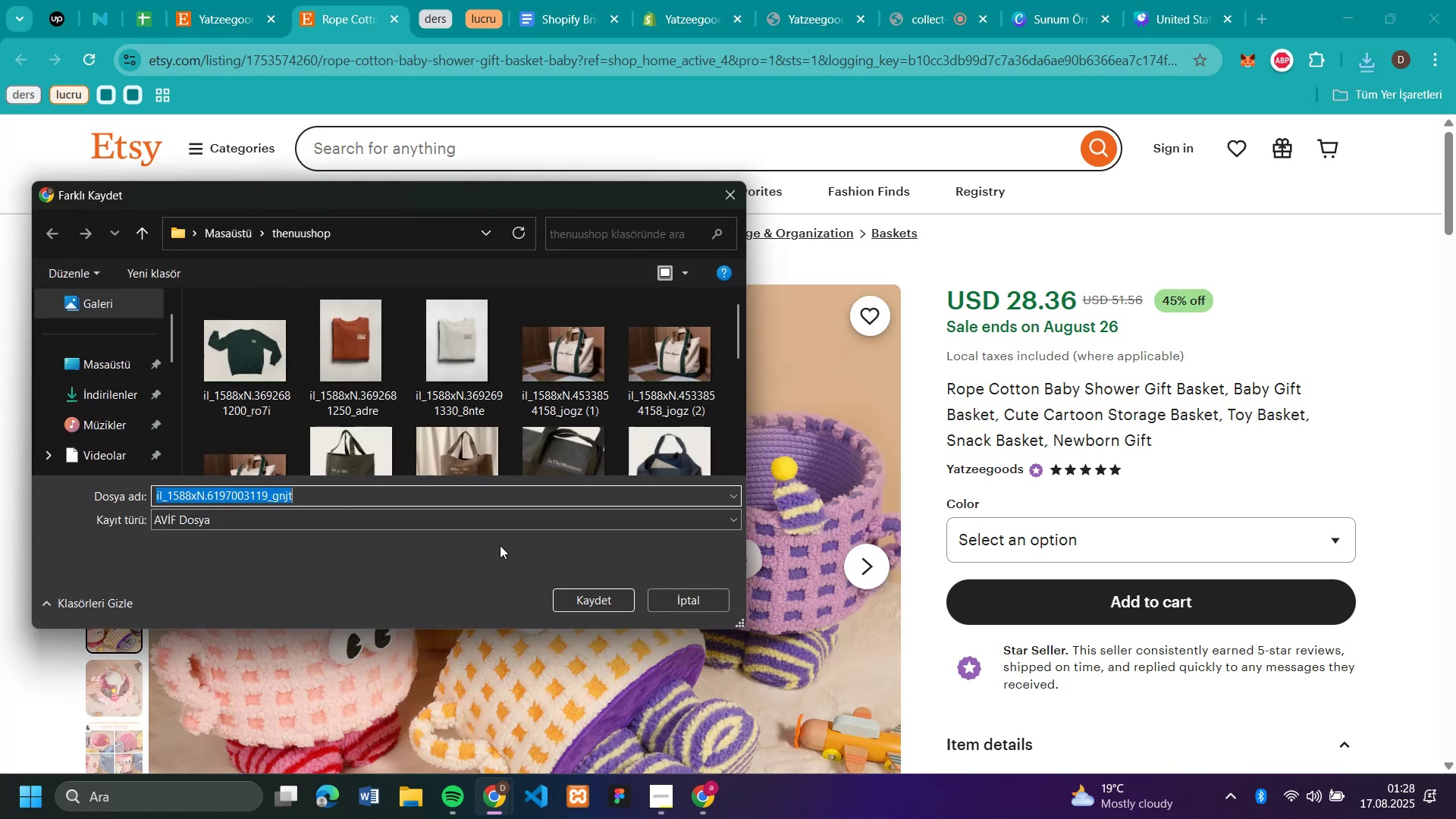 
key(Enter)
 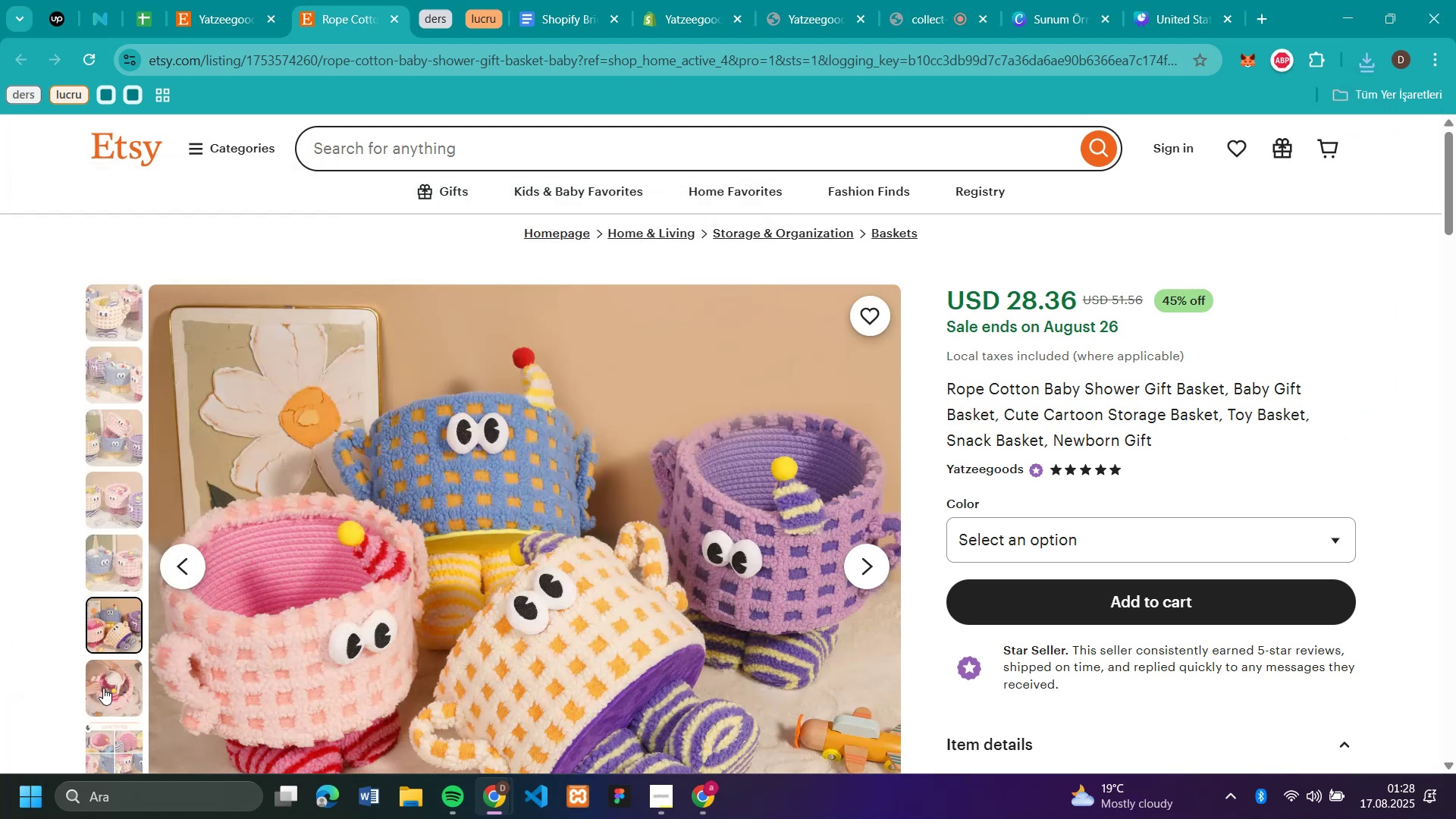 
left_click([106, 688])
 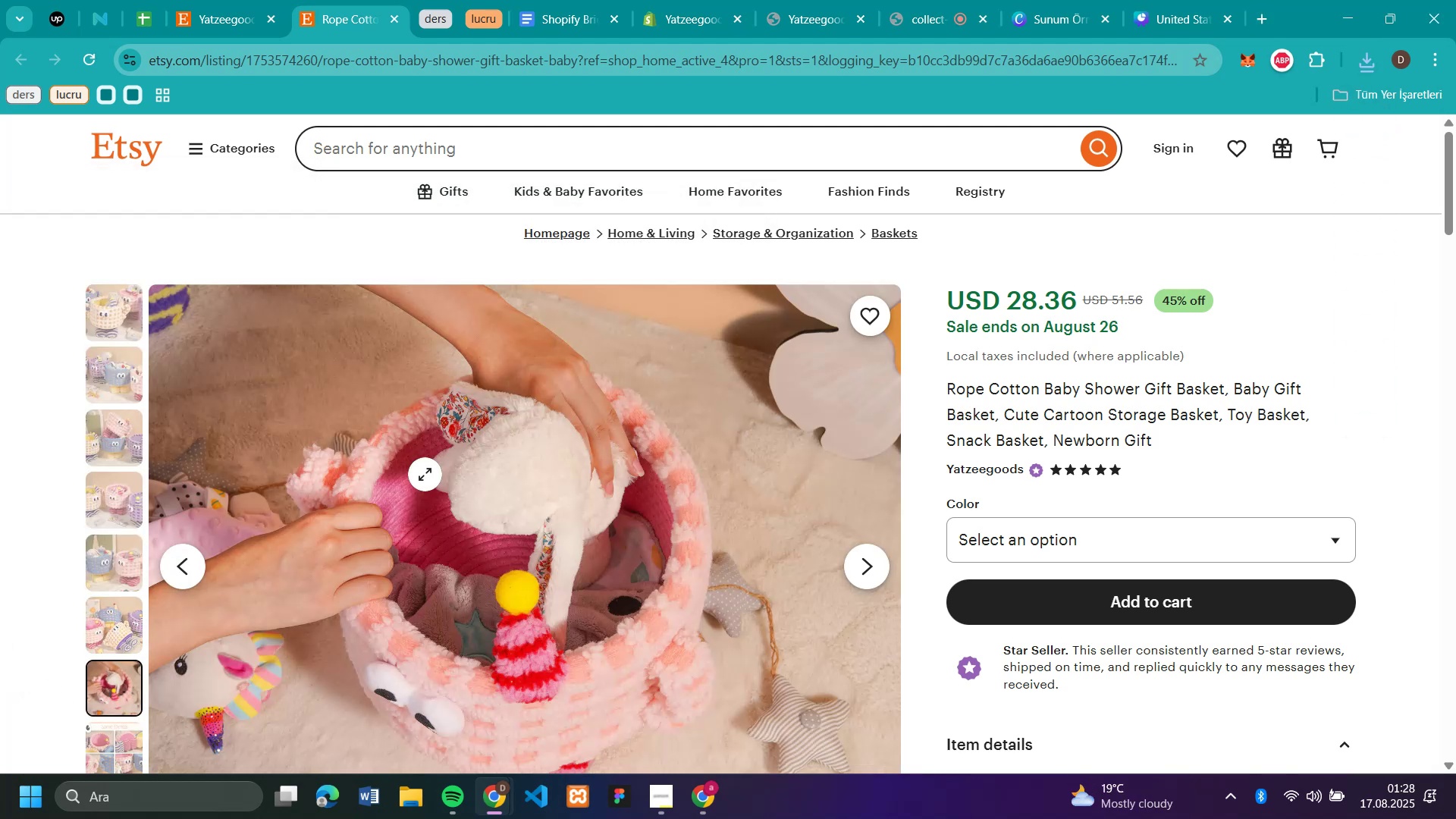 
right_click([425, 474])
 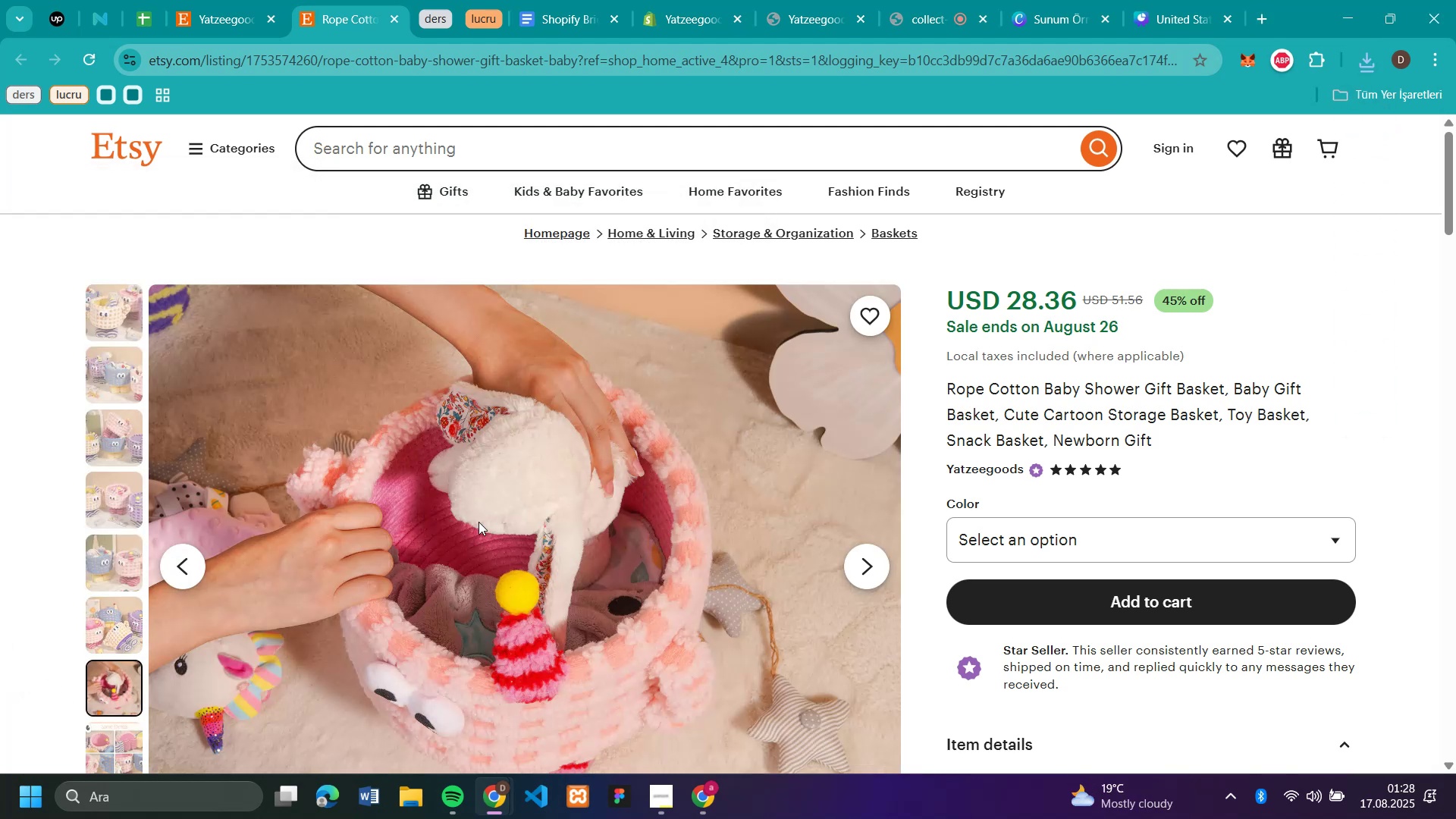 
key(Enter)
 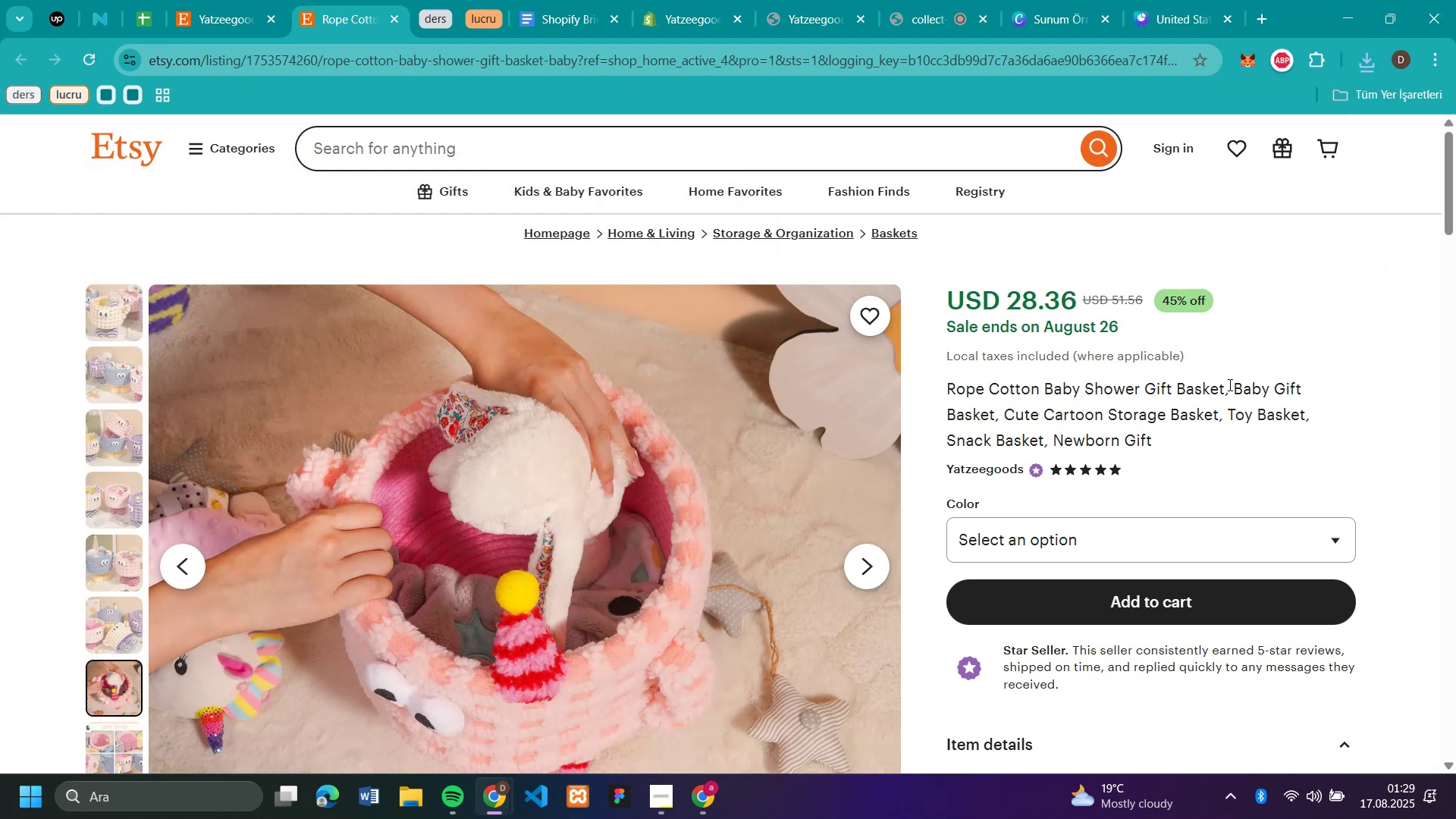 
left_click_drag(start_coordinate=[1225, 384], to_coordinate=[949, 383])
 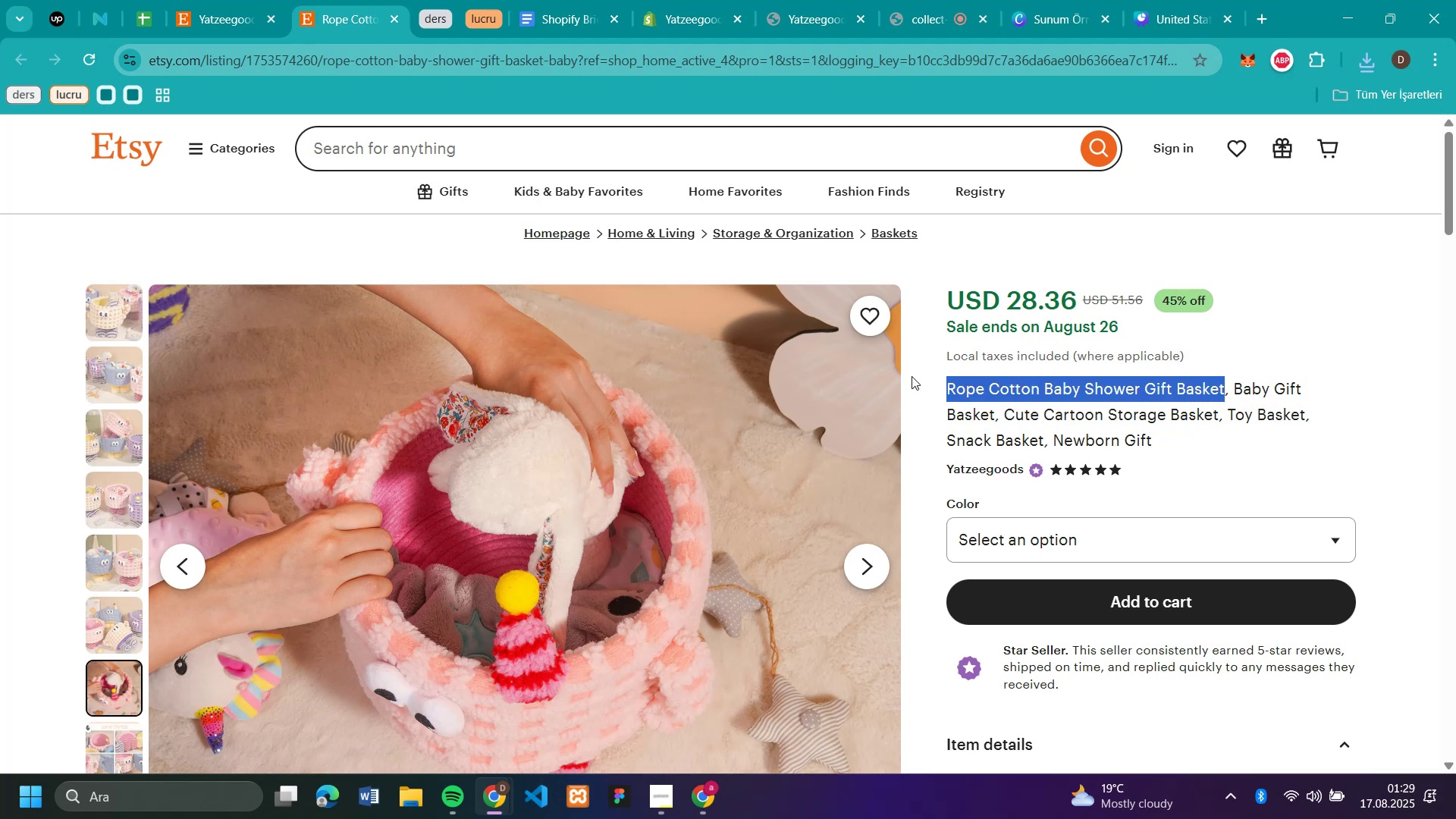 
key(Control+C)
 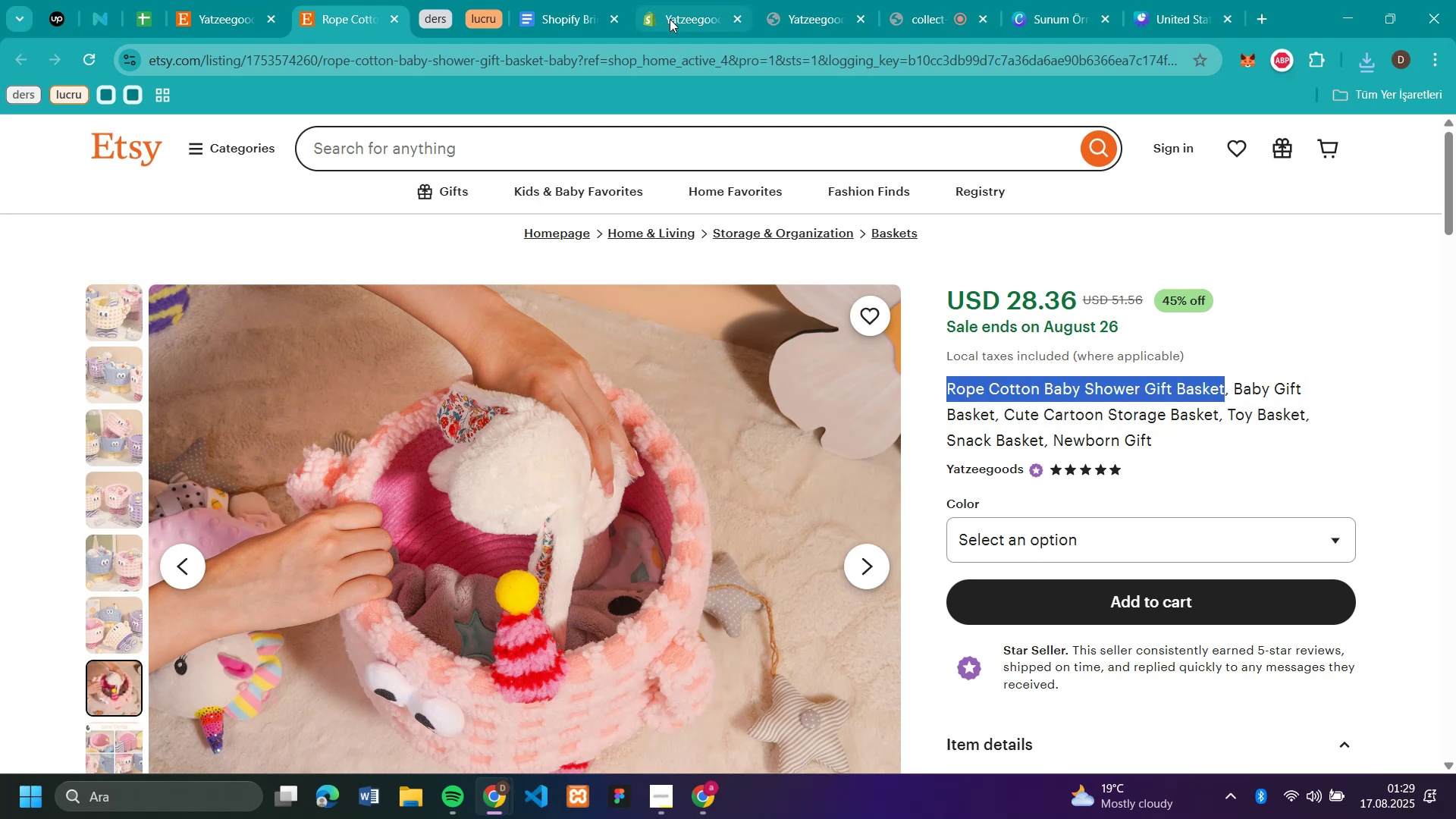 
left_click([670, 20])
 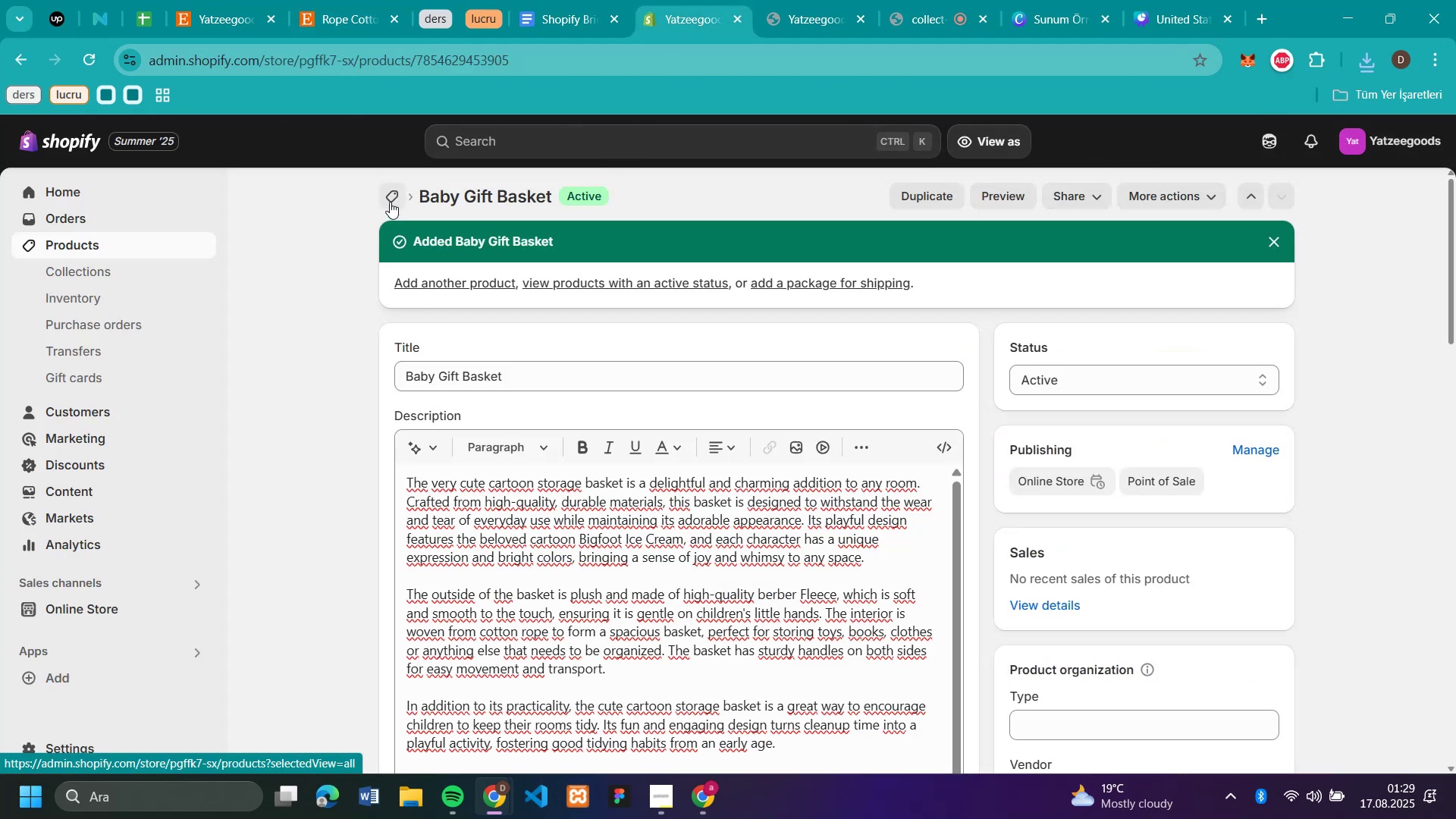 
left_click([390, 200])
 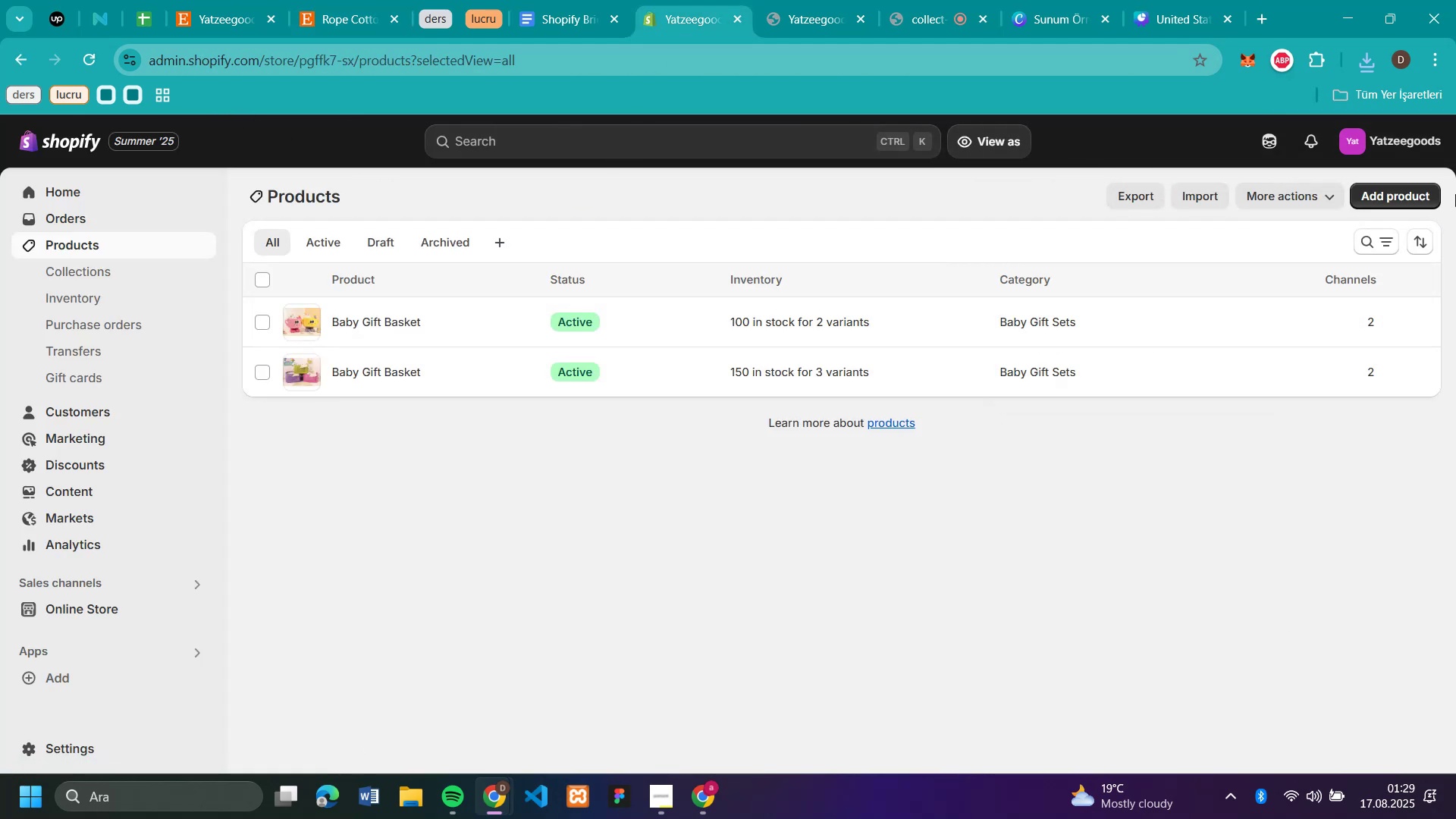 
left_click([1398, 195])
 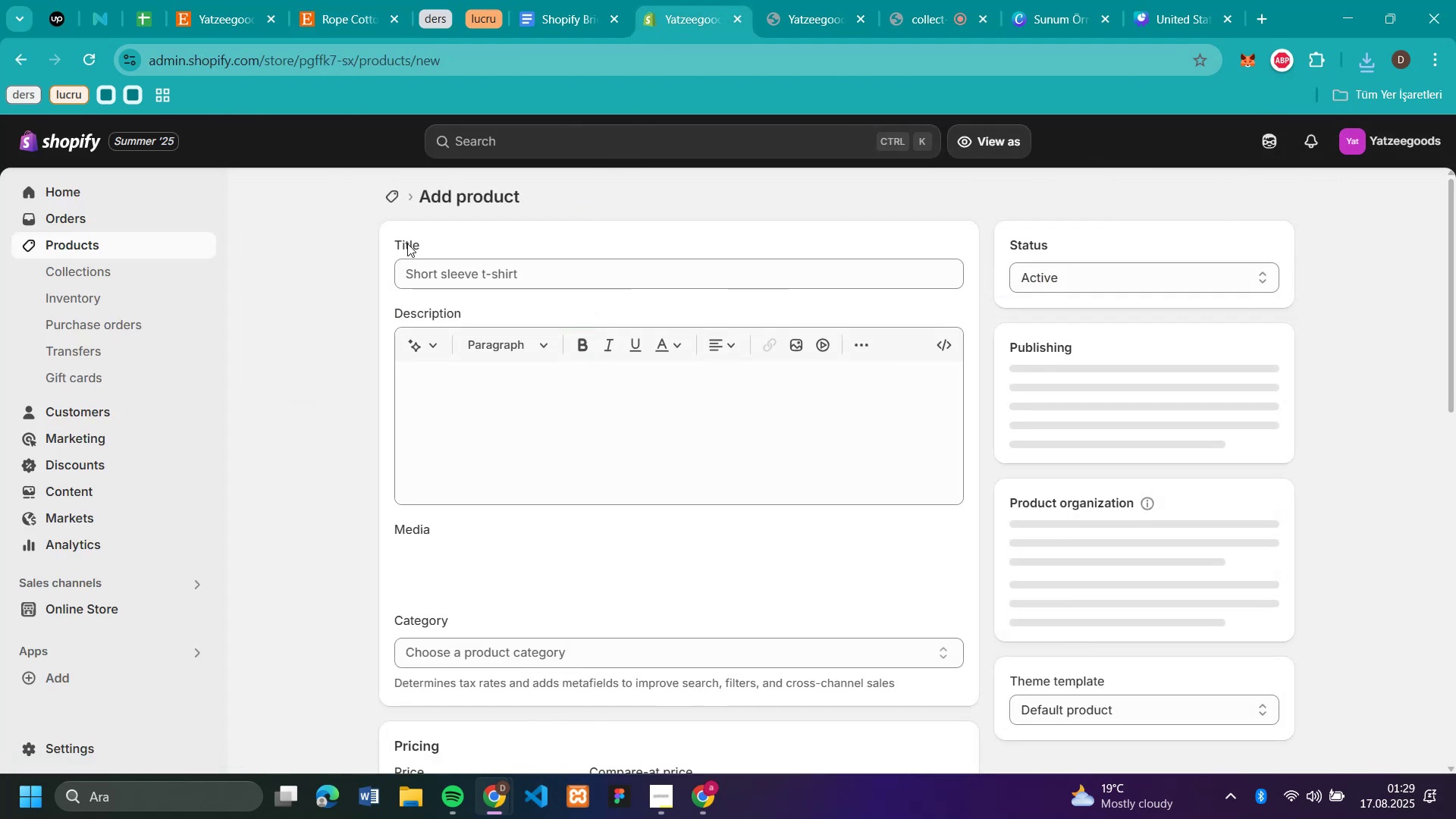 
left_click([445, 271])
 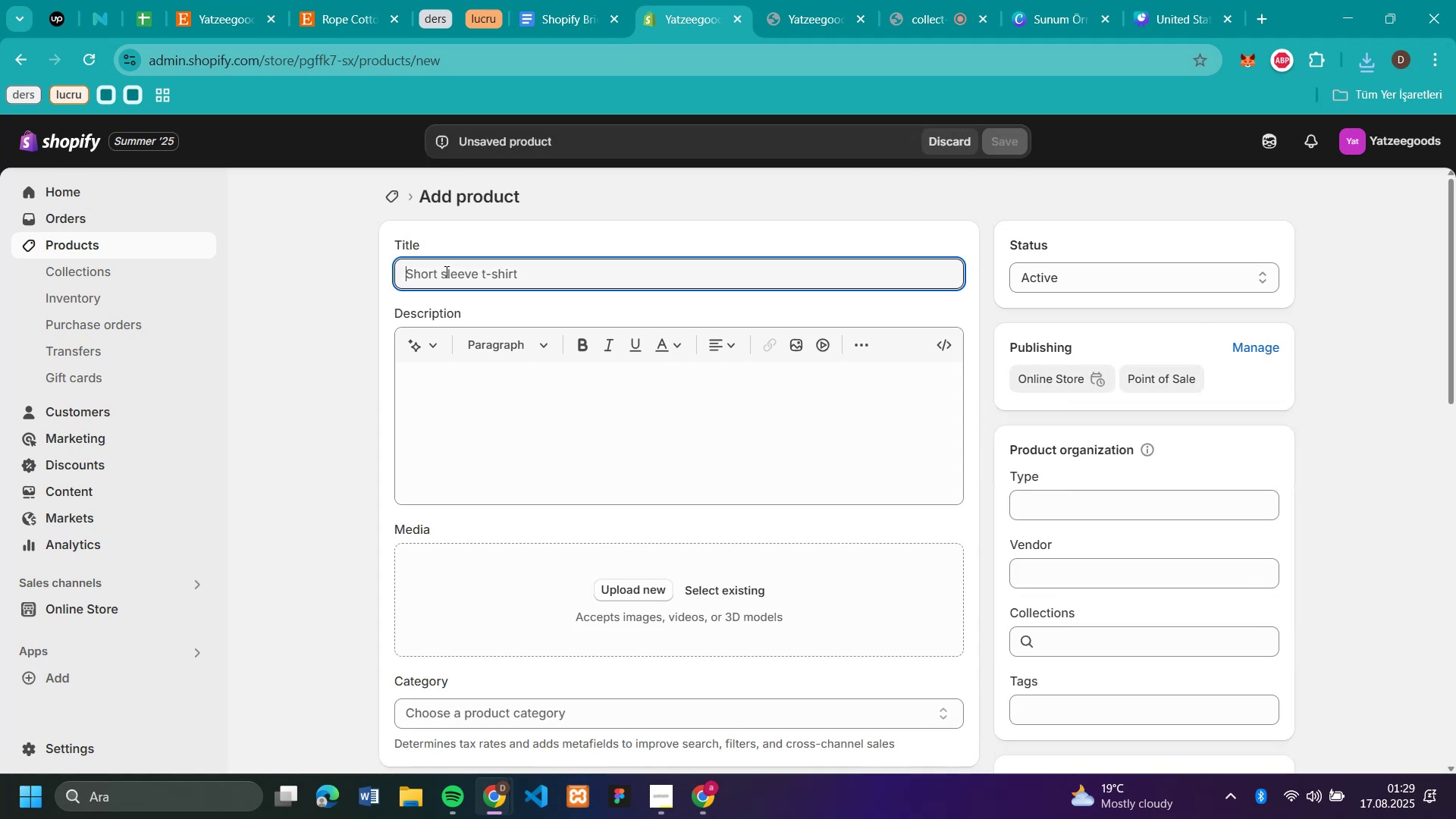 
key(Control+V)
 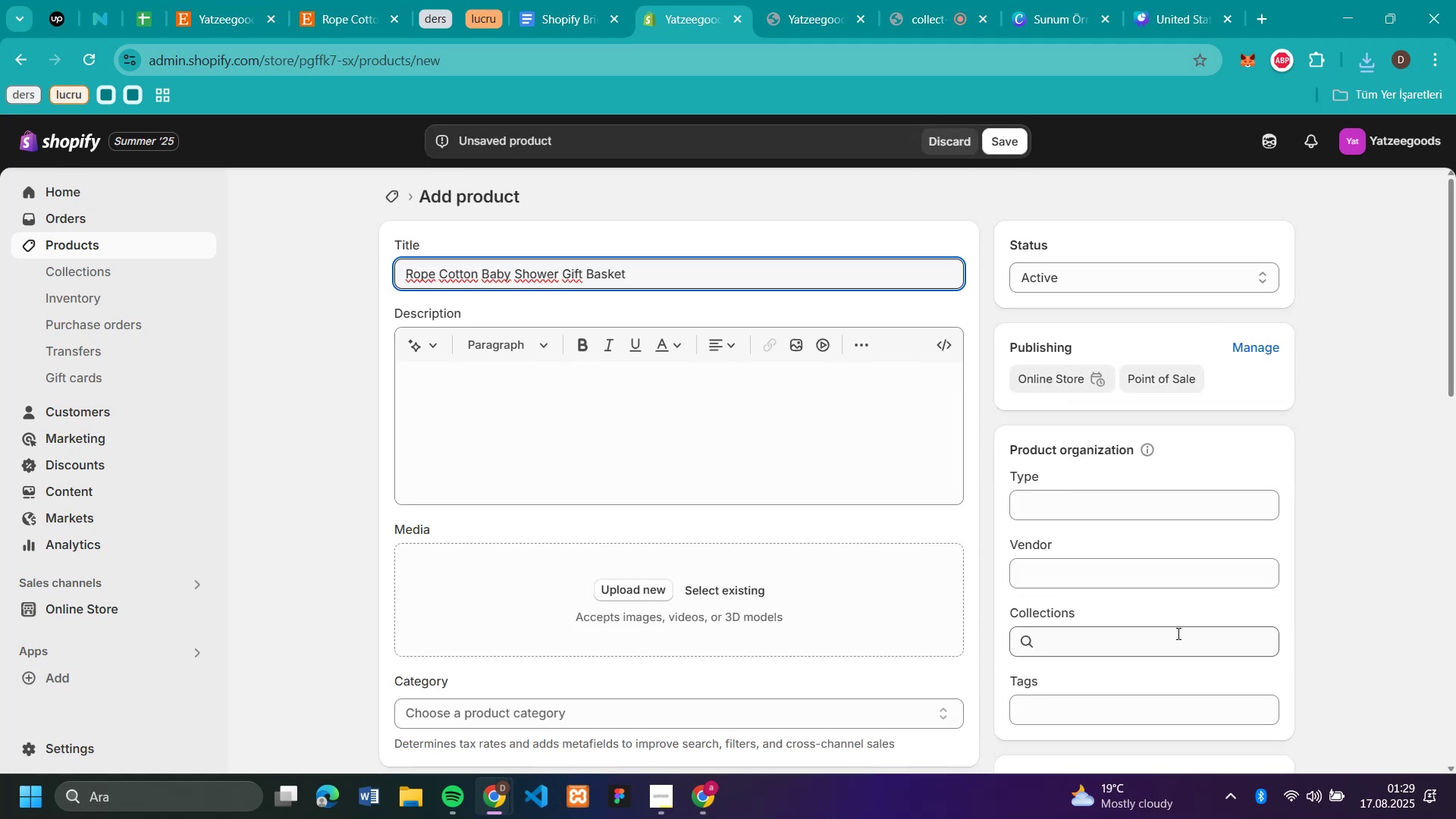 
left_click([1175, 632])
 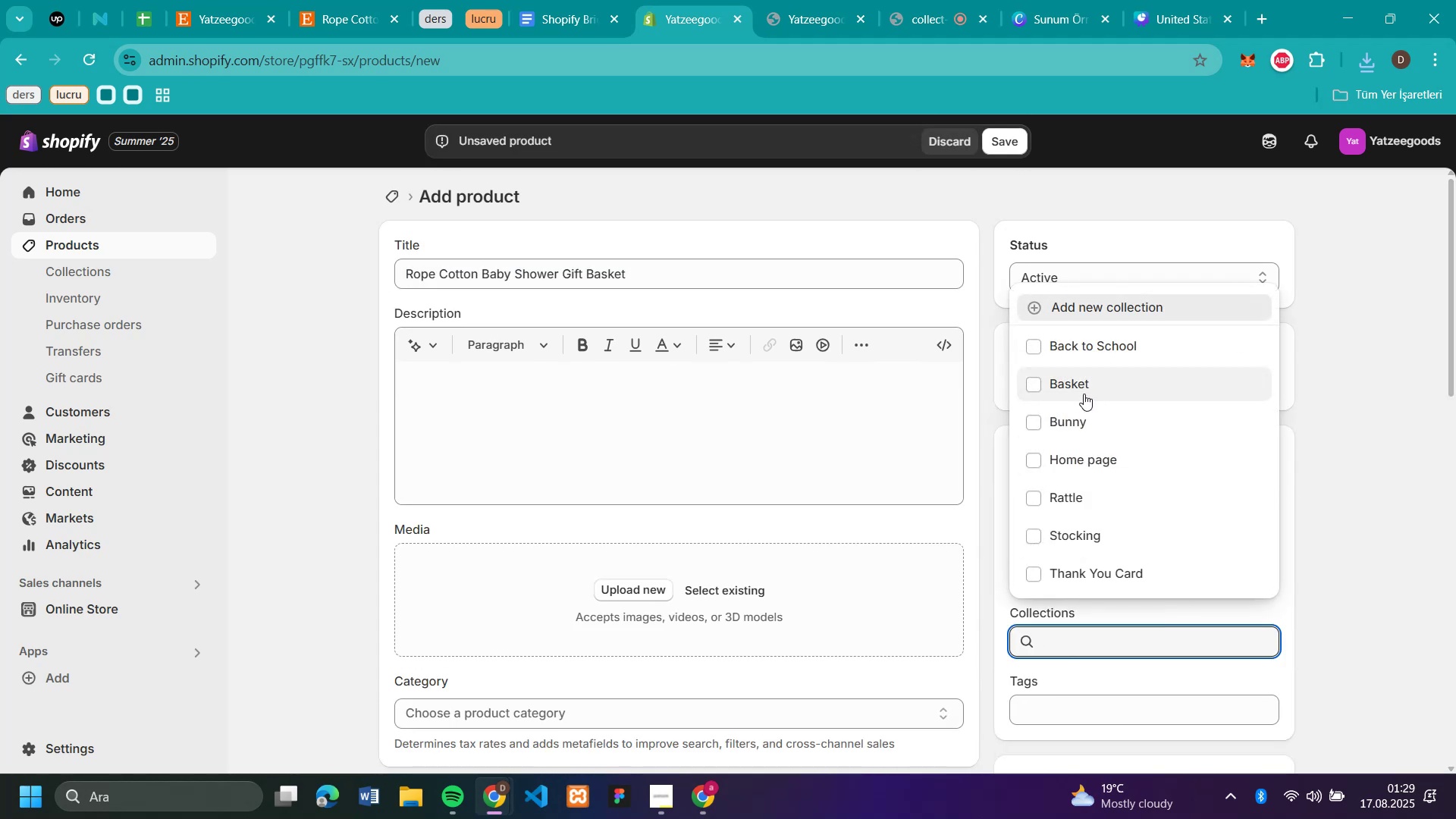 
left_click([1081, 381])
 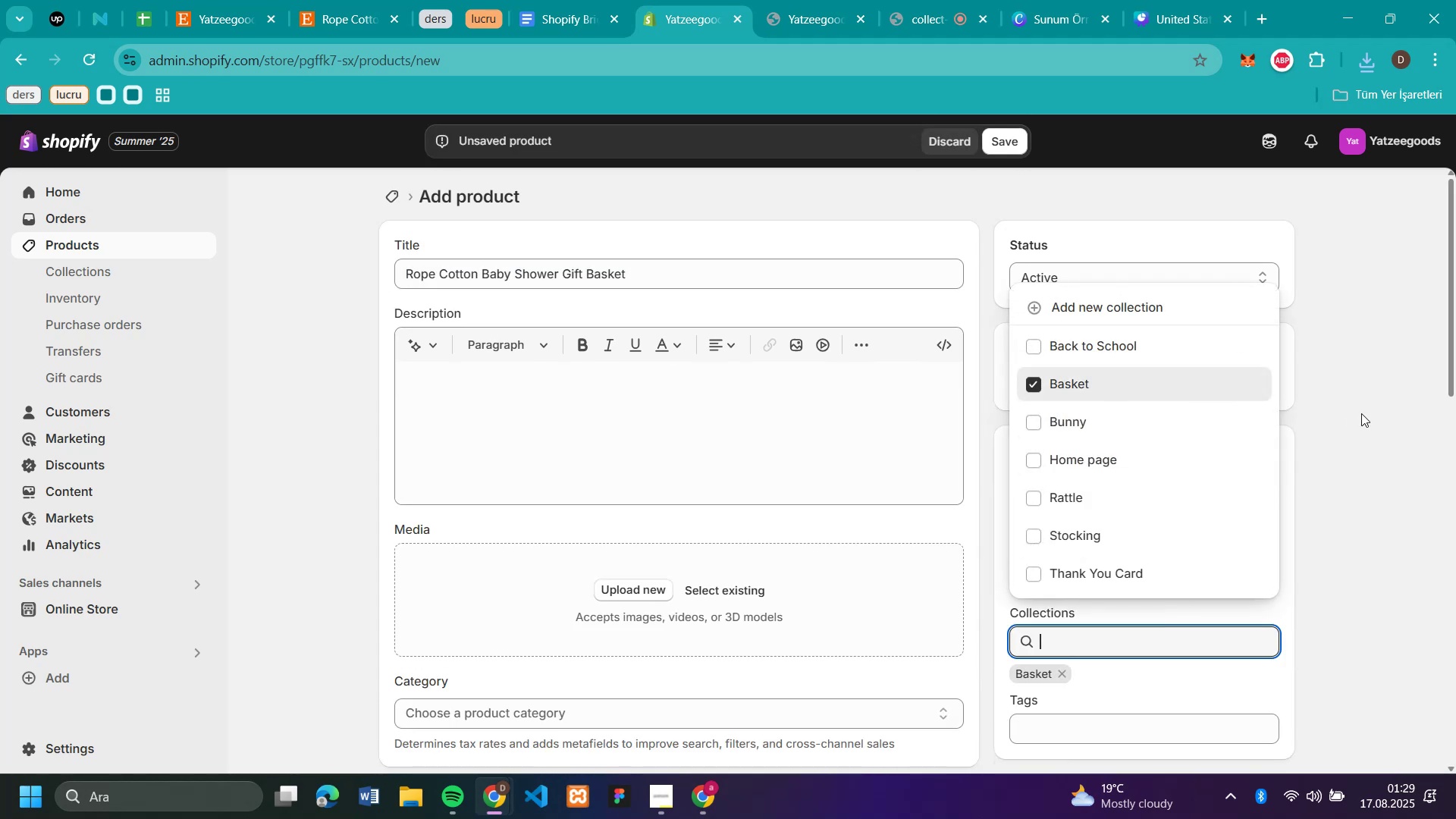 
left_click([1361, 412])
 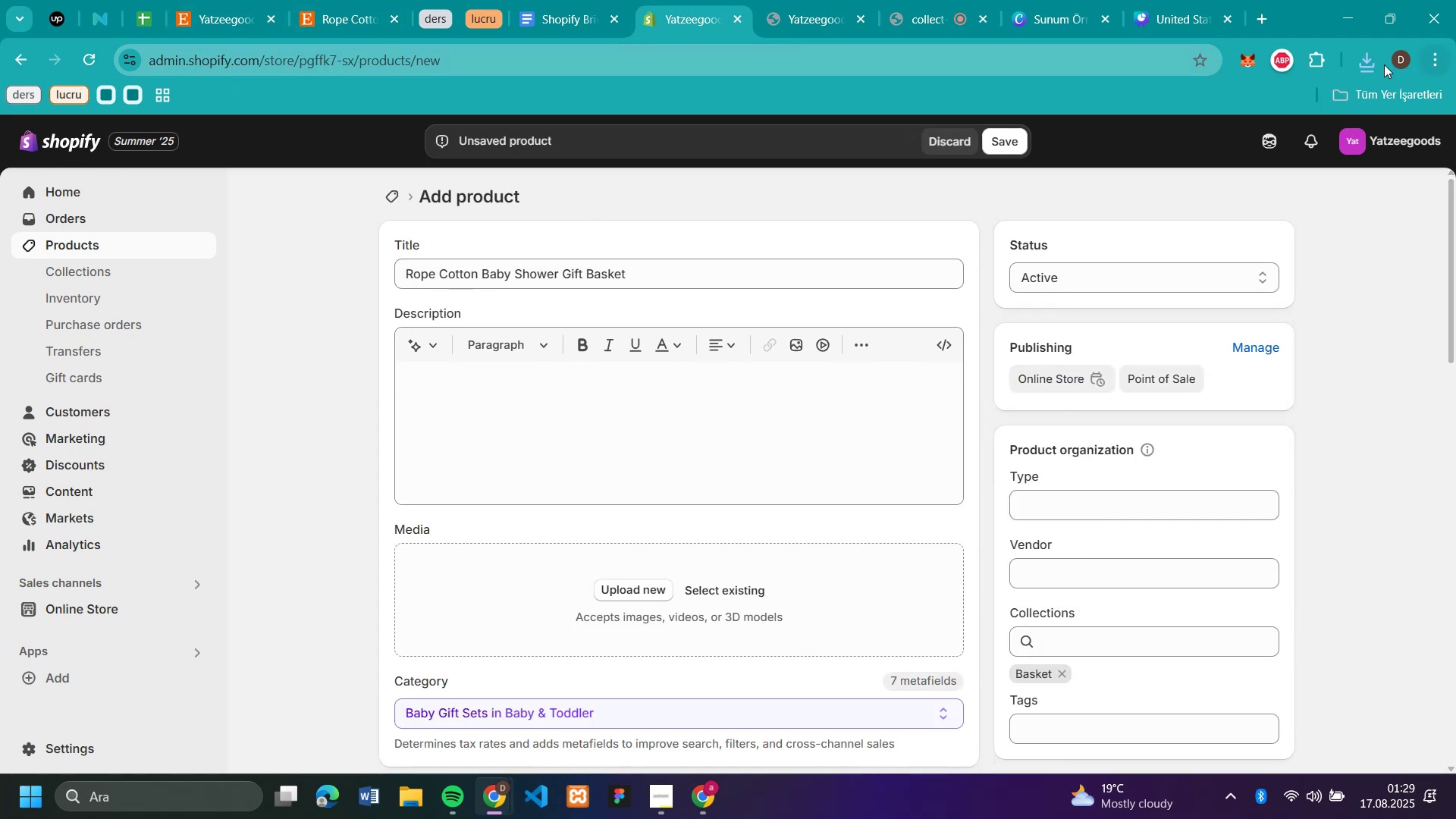 
left_click([1373, 62])
 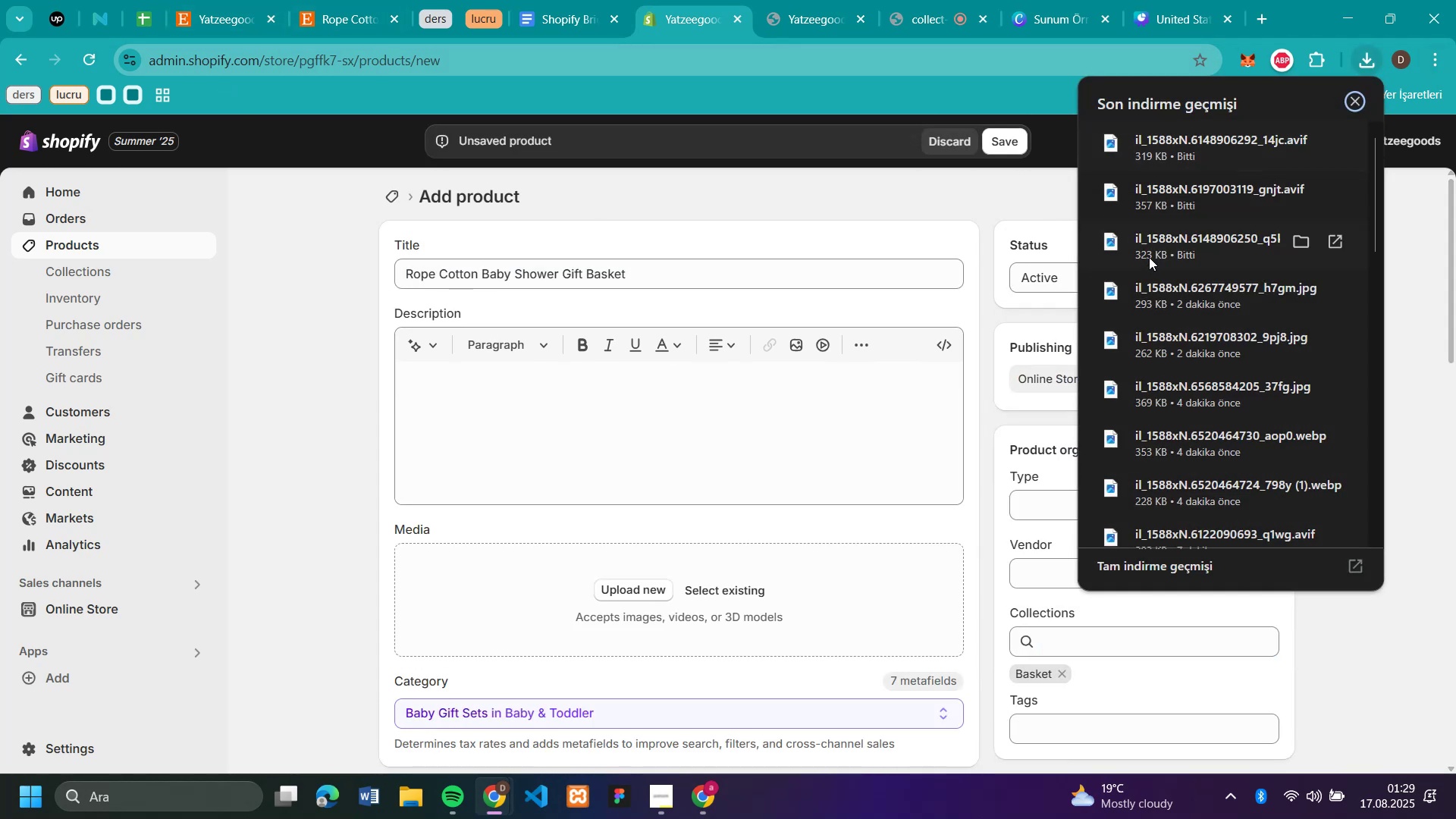 
left_click_drag(start_coordinate=[1146, 250], to_coordinate=[576, 570])
 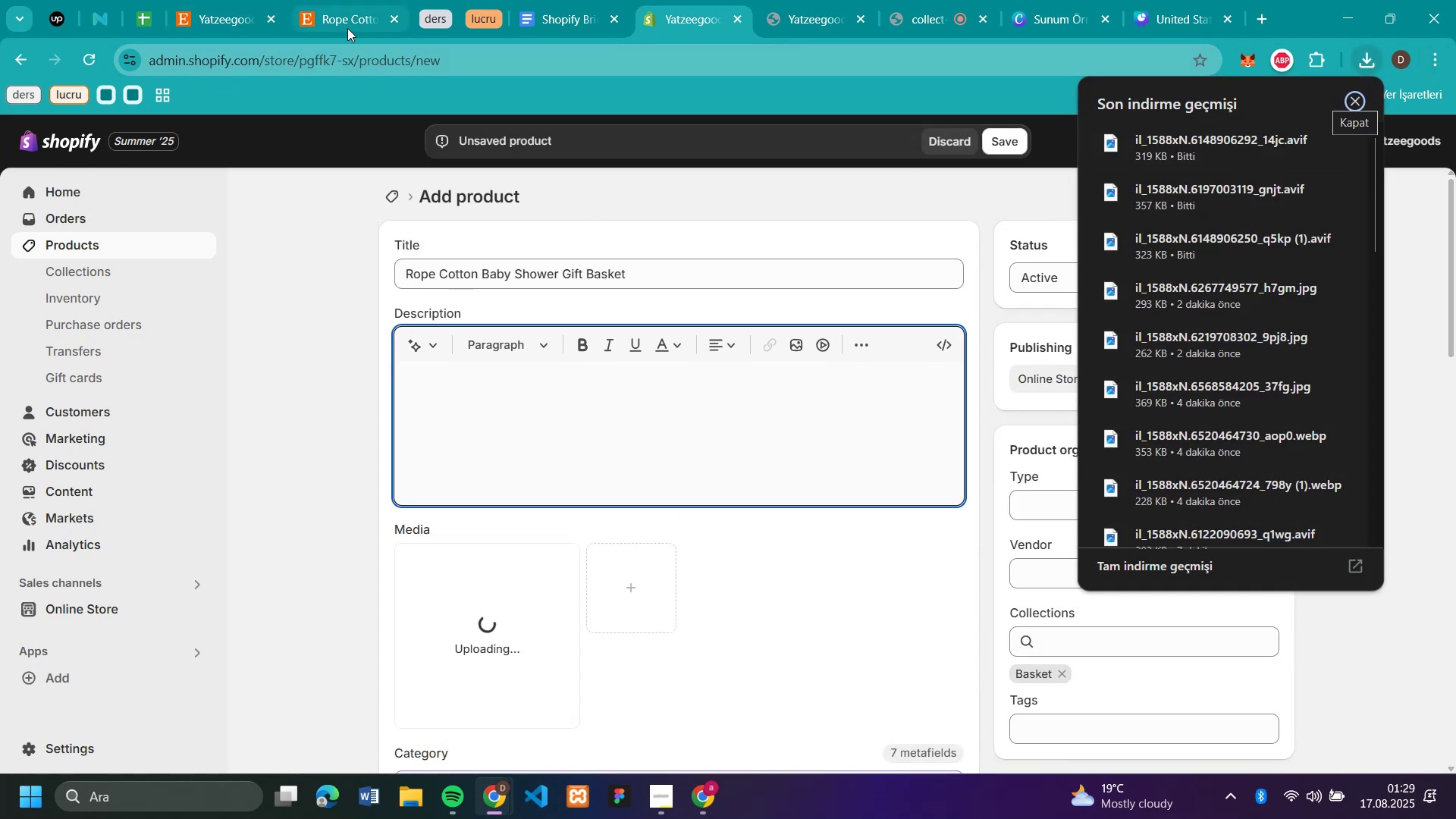 
left_click([341, 24])
 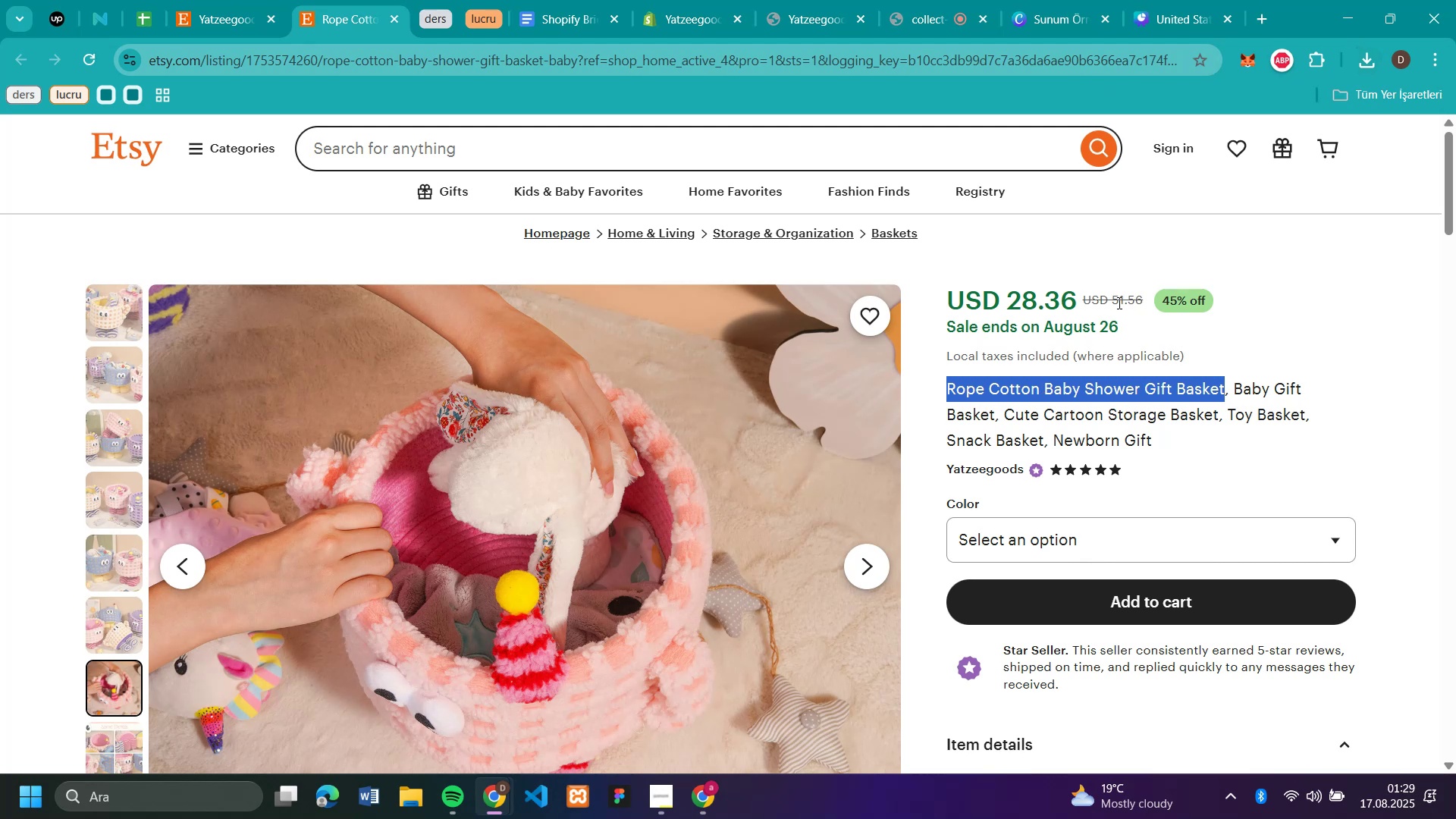 
scroll: coordinate [1163, 378], scroll_direction: down, amount: 4.0
 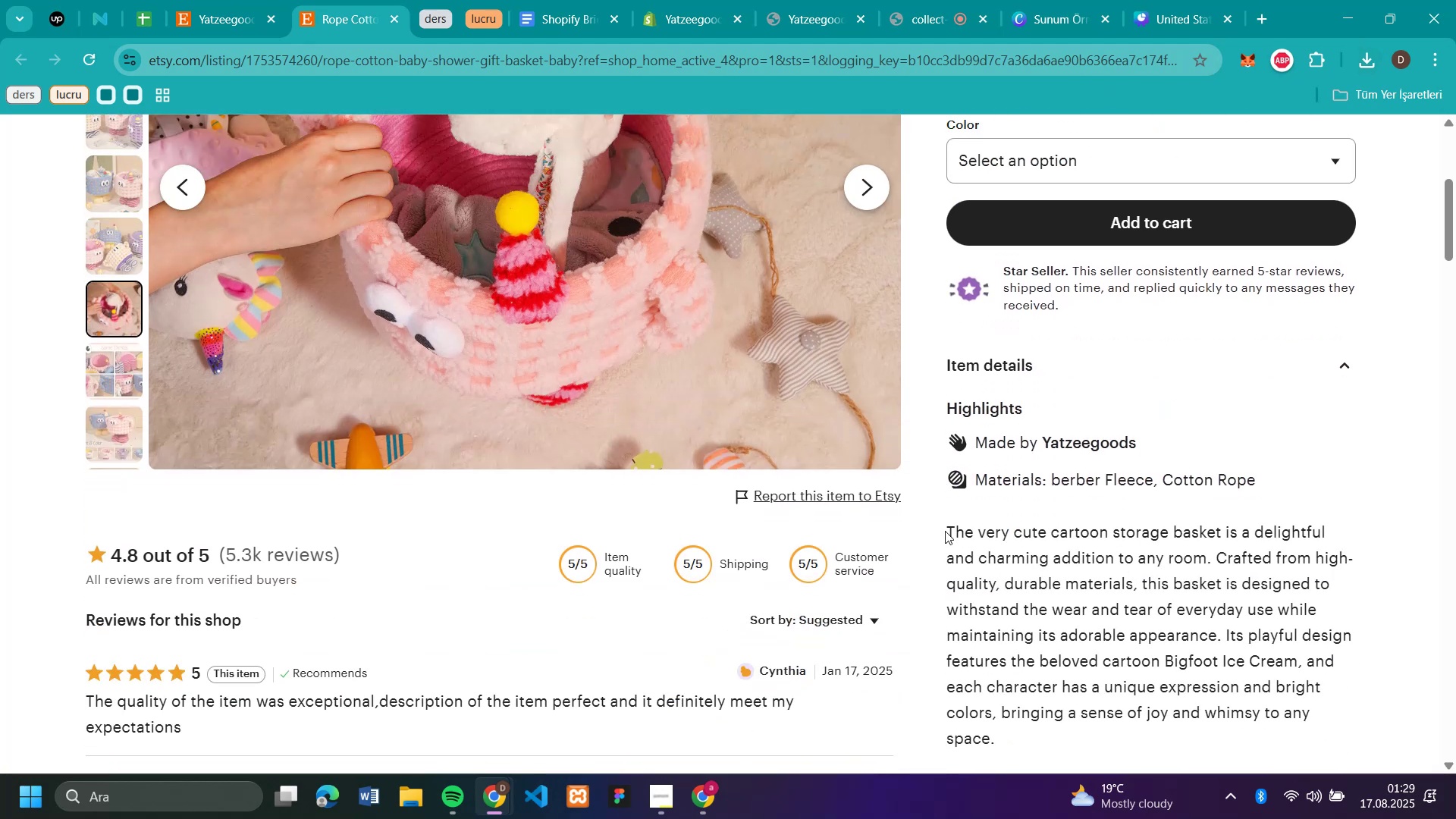 
left_click_drag(start_coordinate=[949, 532], to_coordinate=[1369, 582])
 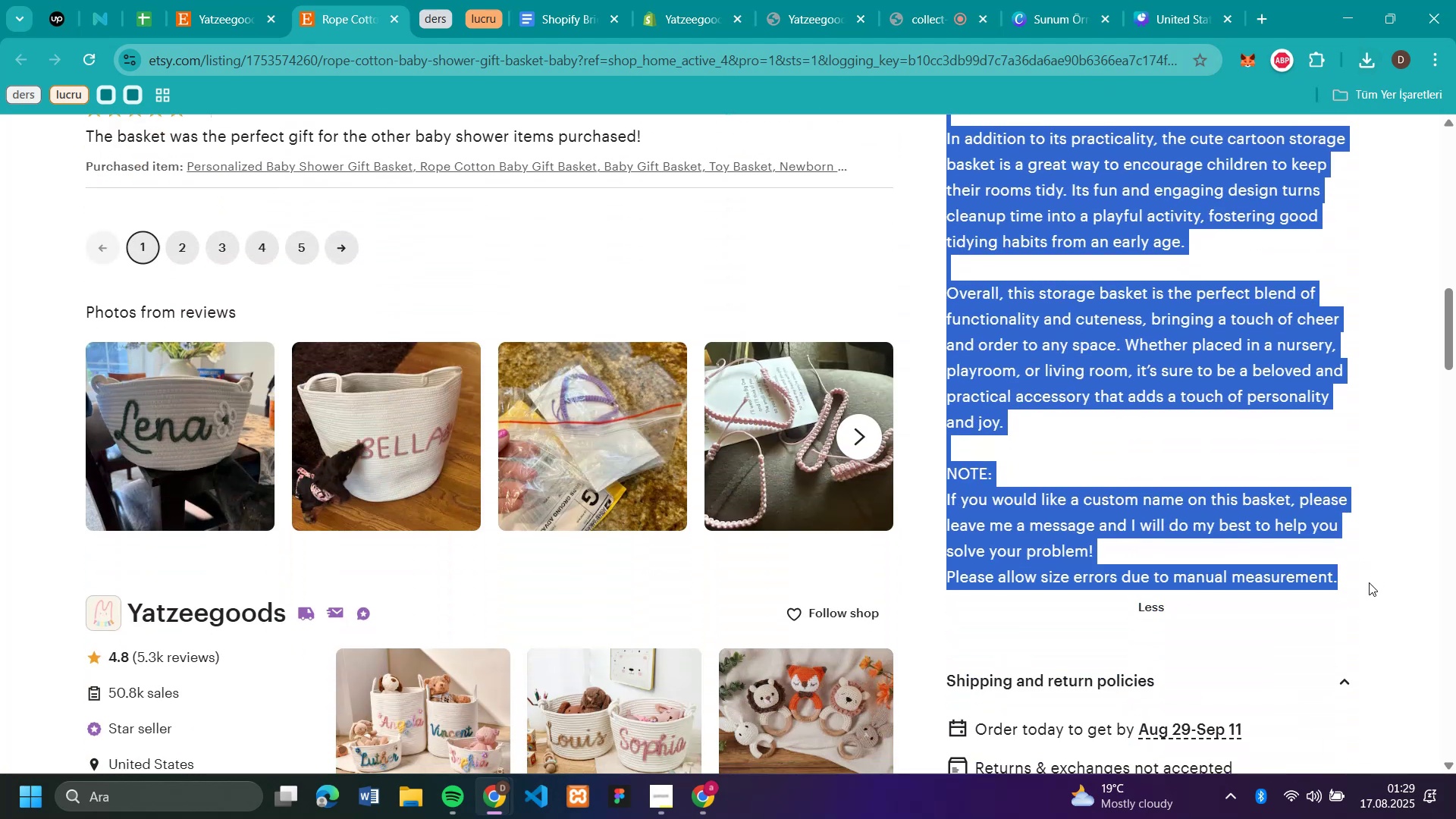 
key(Control+C)
 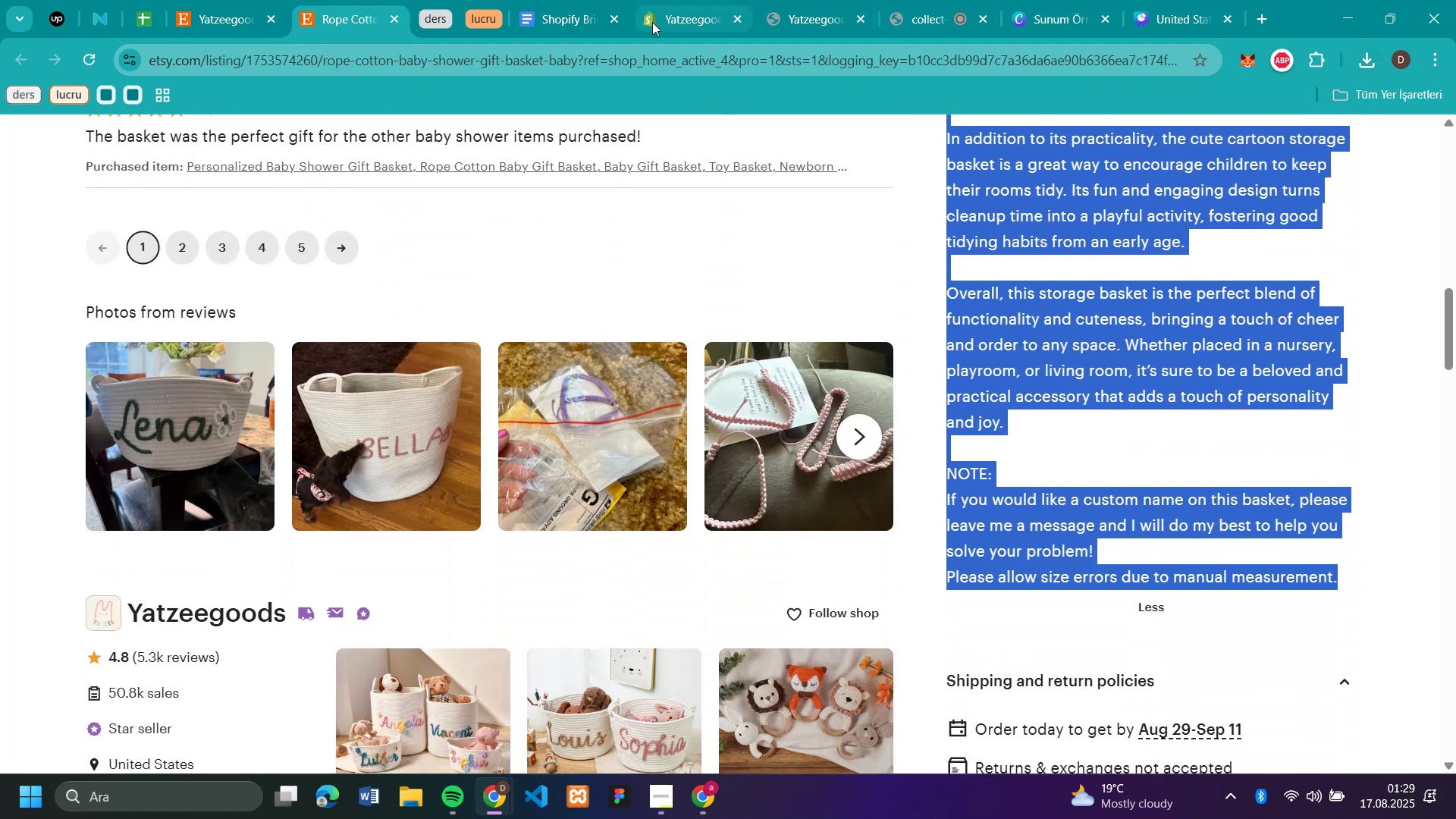 
left_click([654, 24])
 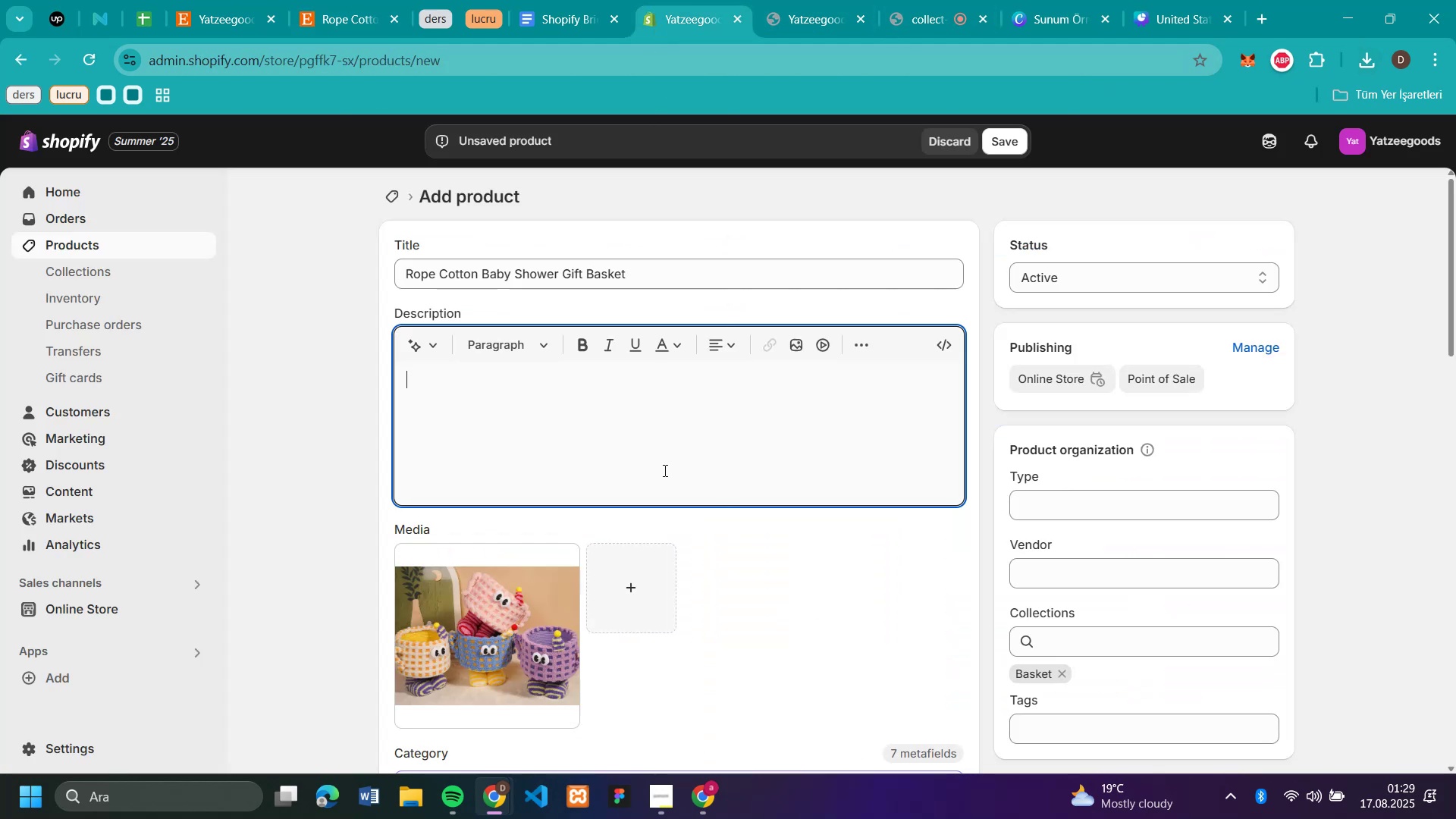 
key(Control+V)
 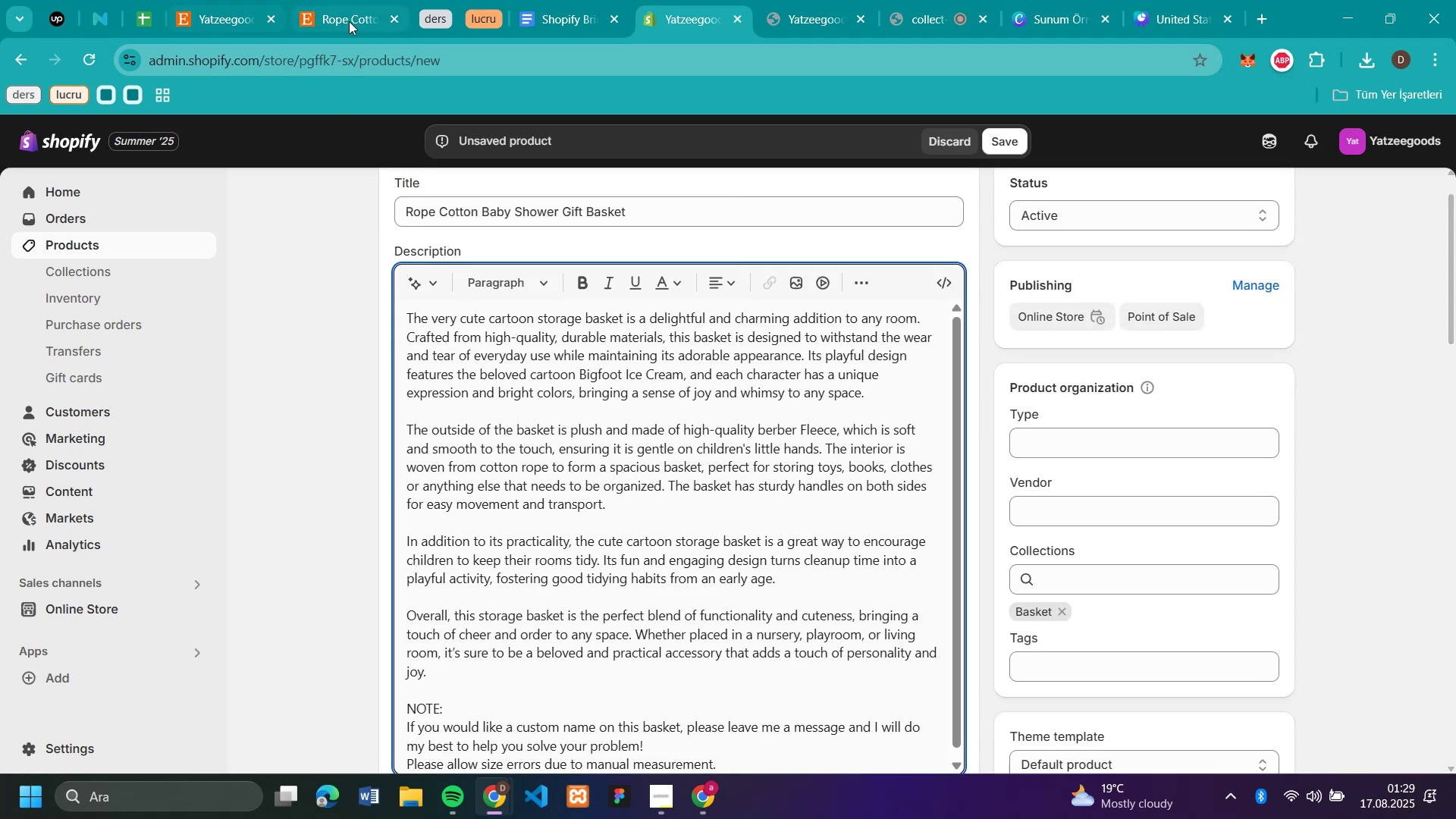 
left_click([350, 21])
 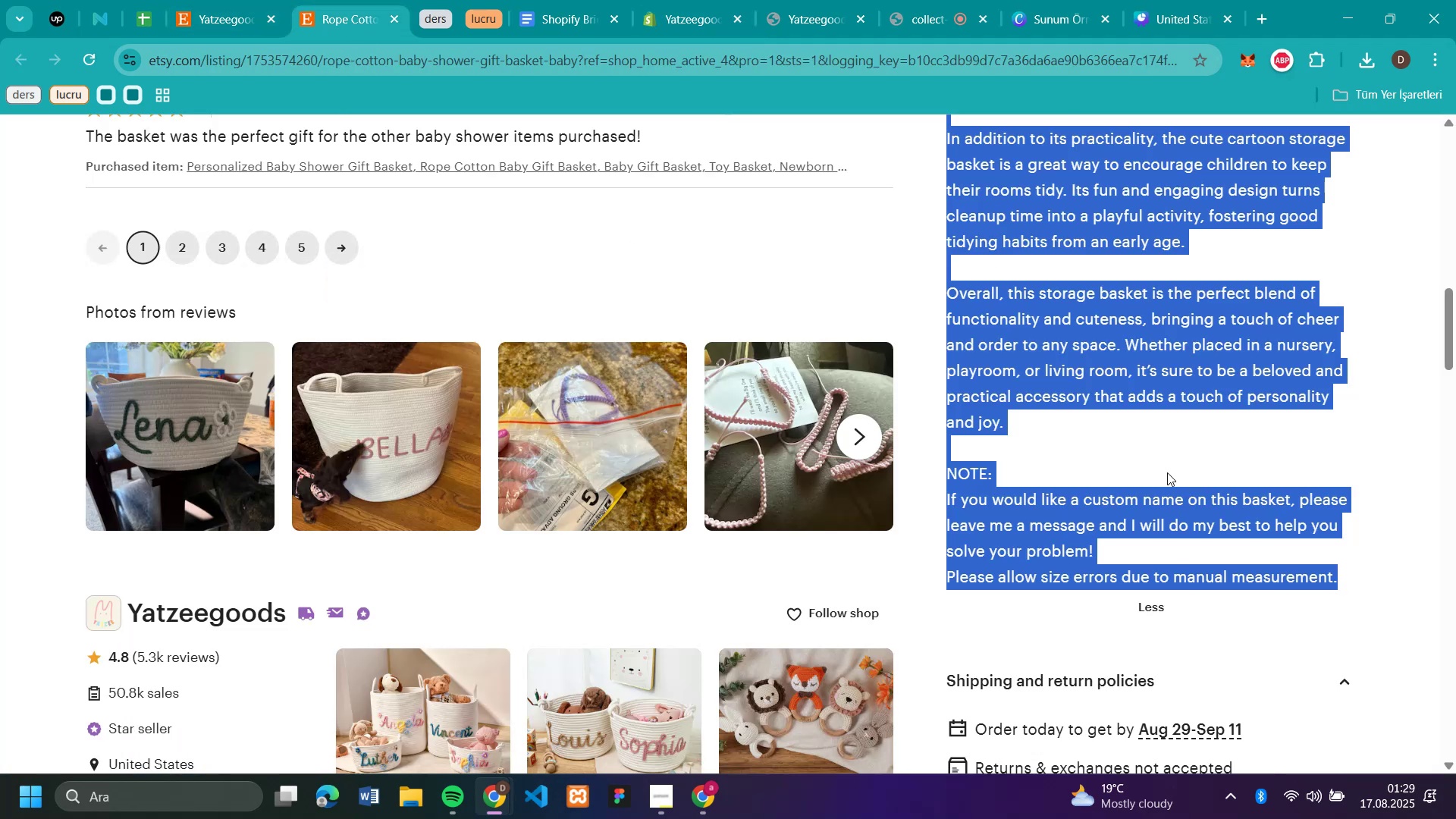 
scroll: coordinate [1210, 442], scroll_direction: up, amount: 12.0
 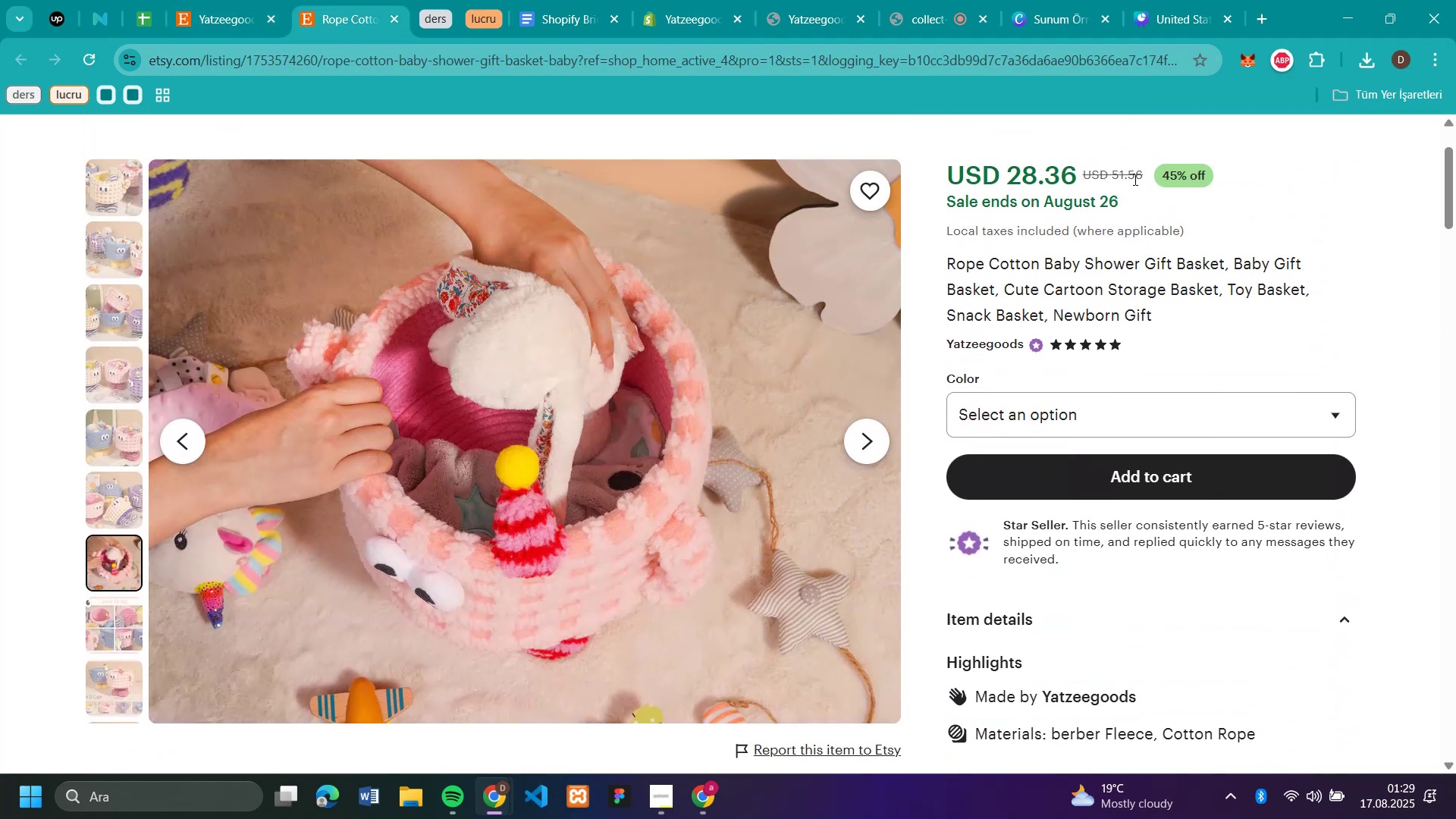 
double_click([1134, 178])
 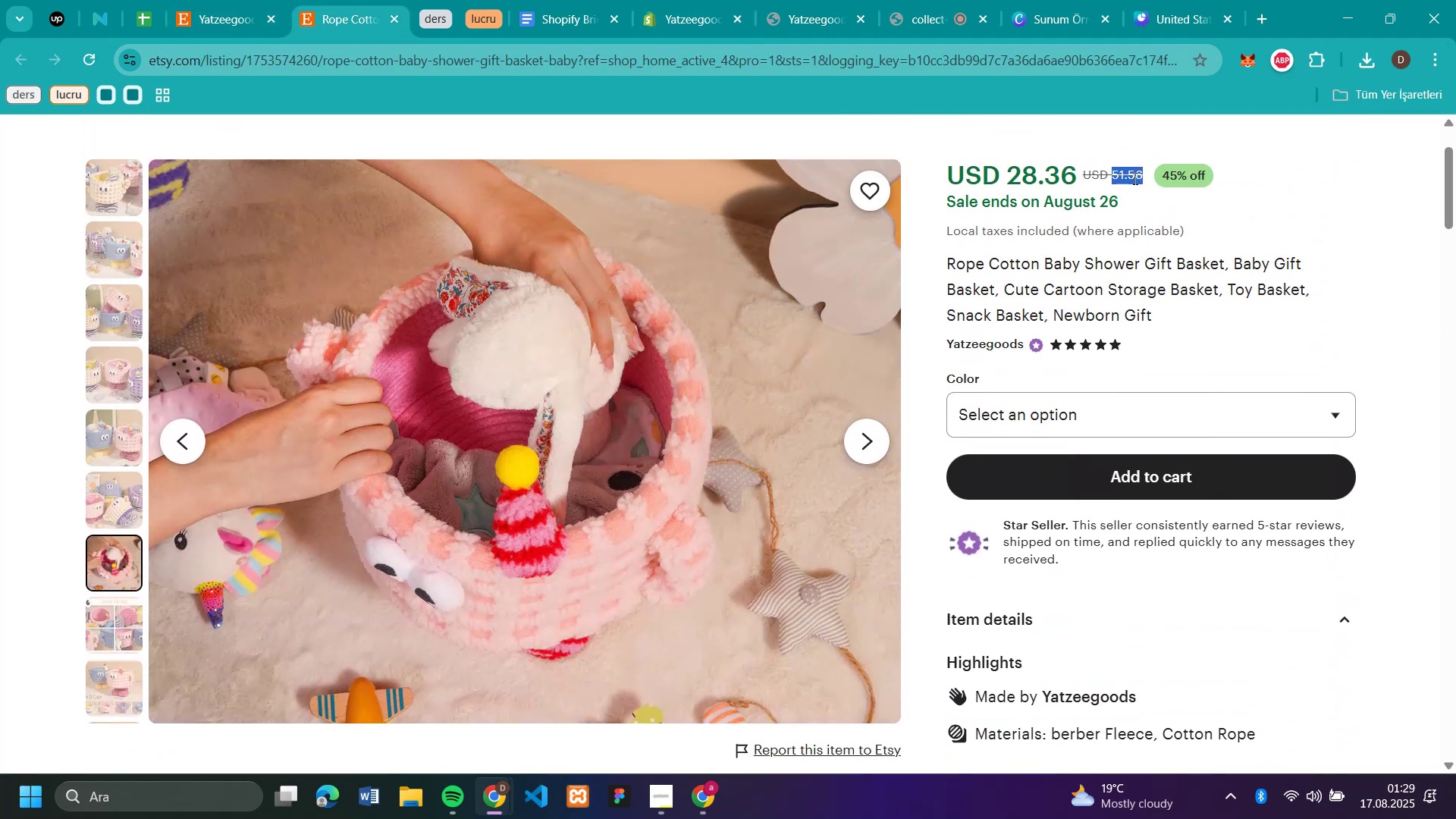 
key(Control+C)
 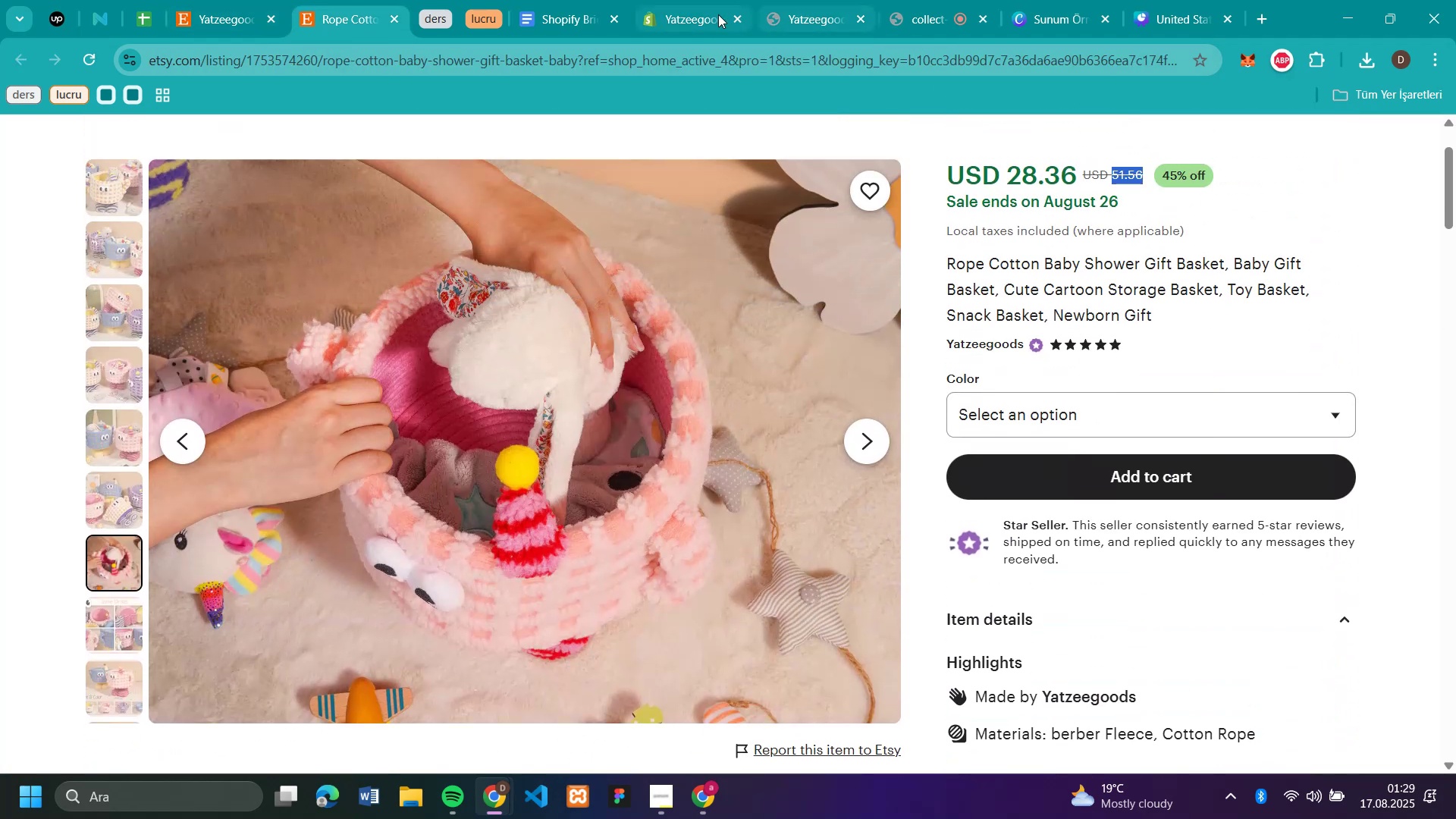 
left_click([701, 16])
 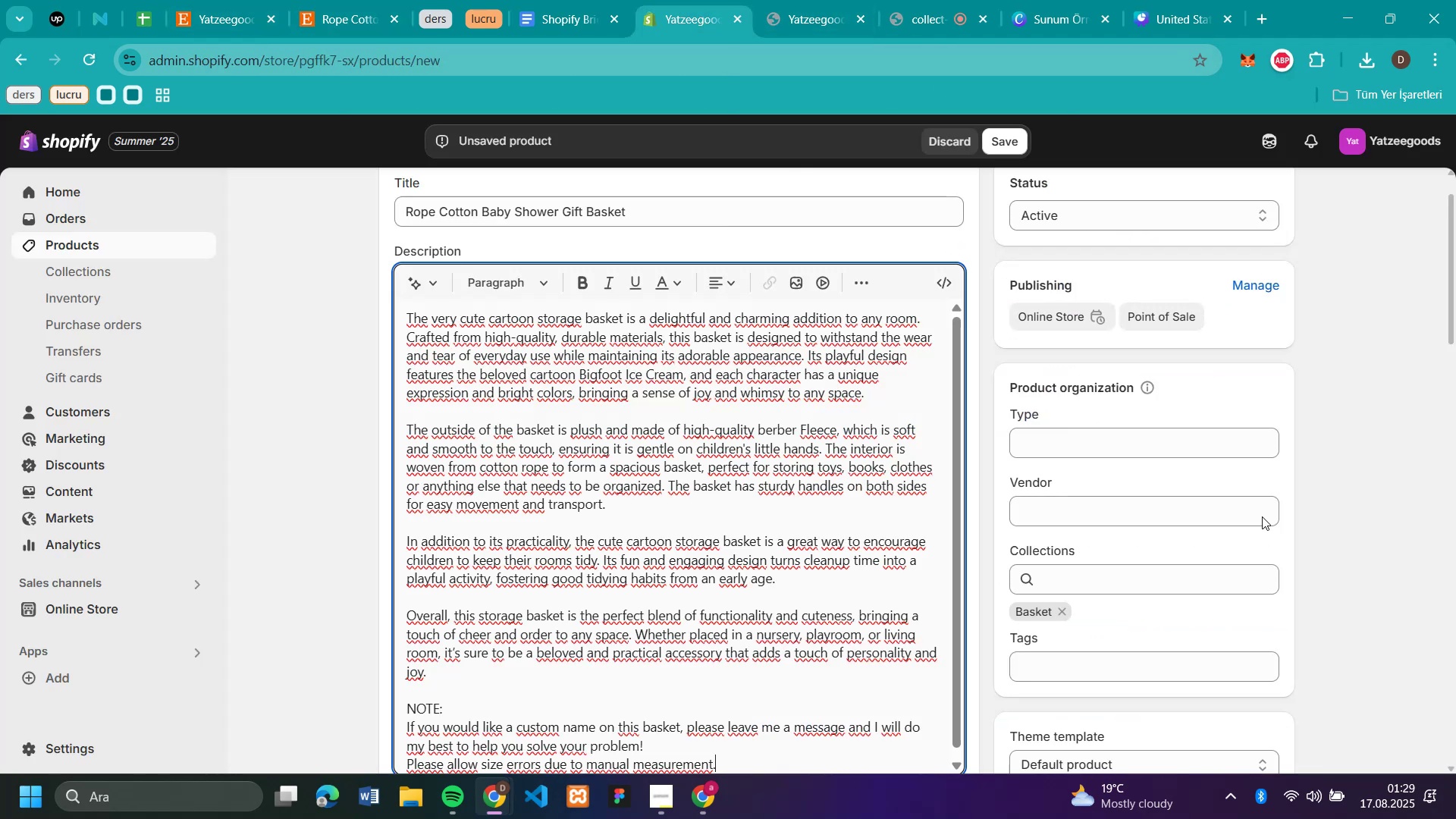 
scroll: coordinate [1214, 538], scroll_direction: down, amount: 6.0
 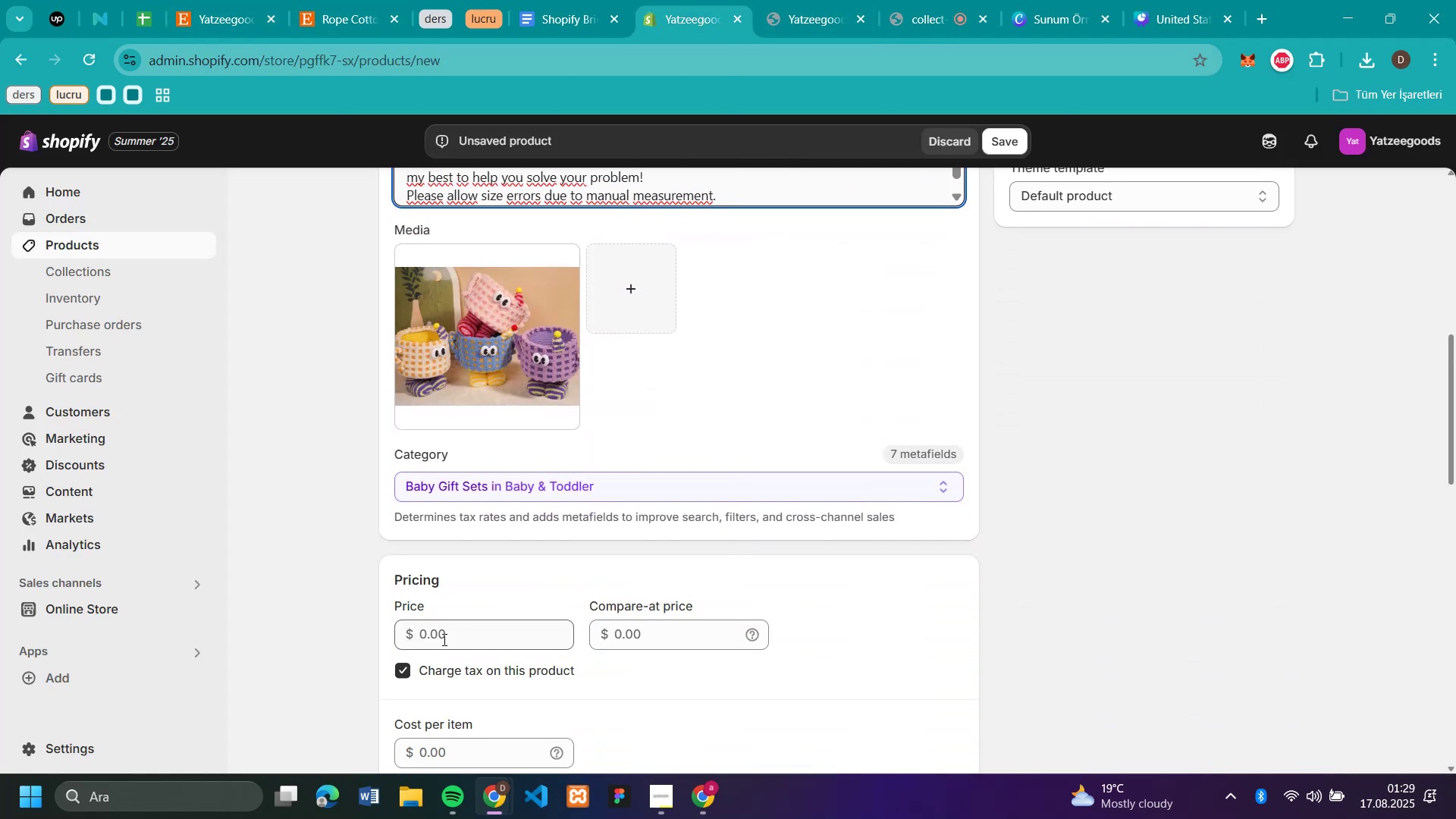 
left_click([443, 638])
 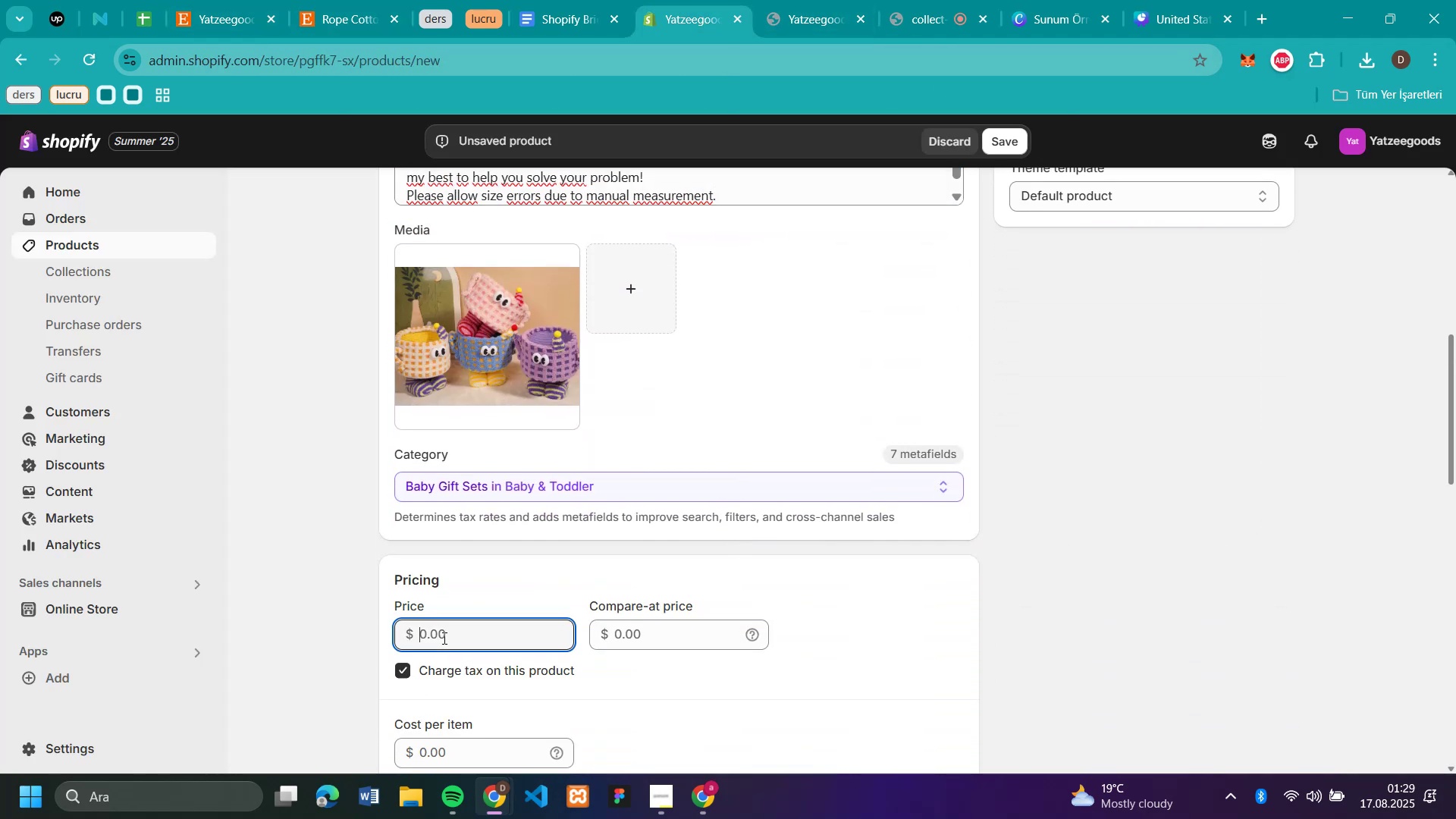 
key(Control+V)
 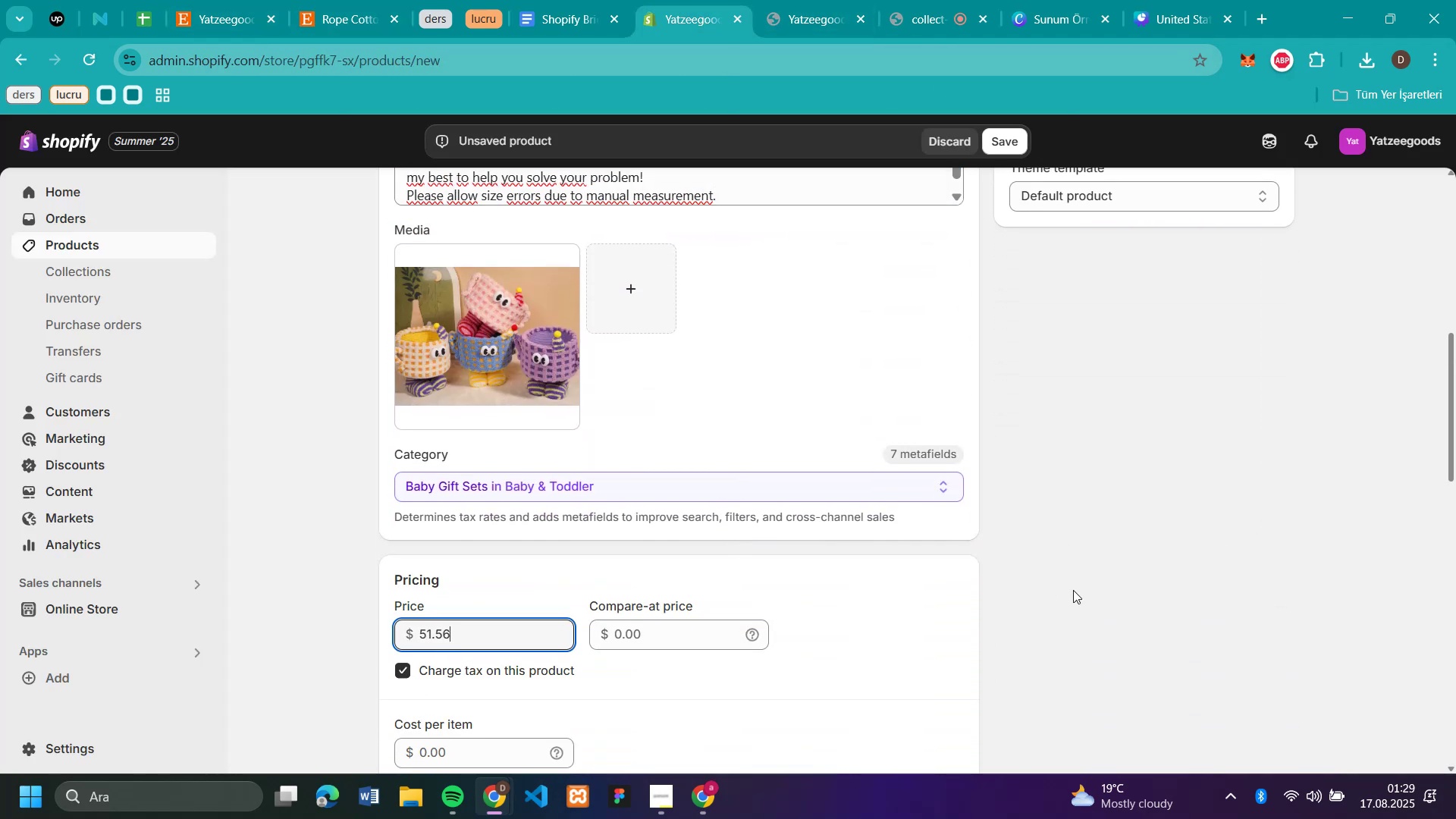 
left_click([1073, 590])
 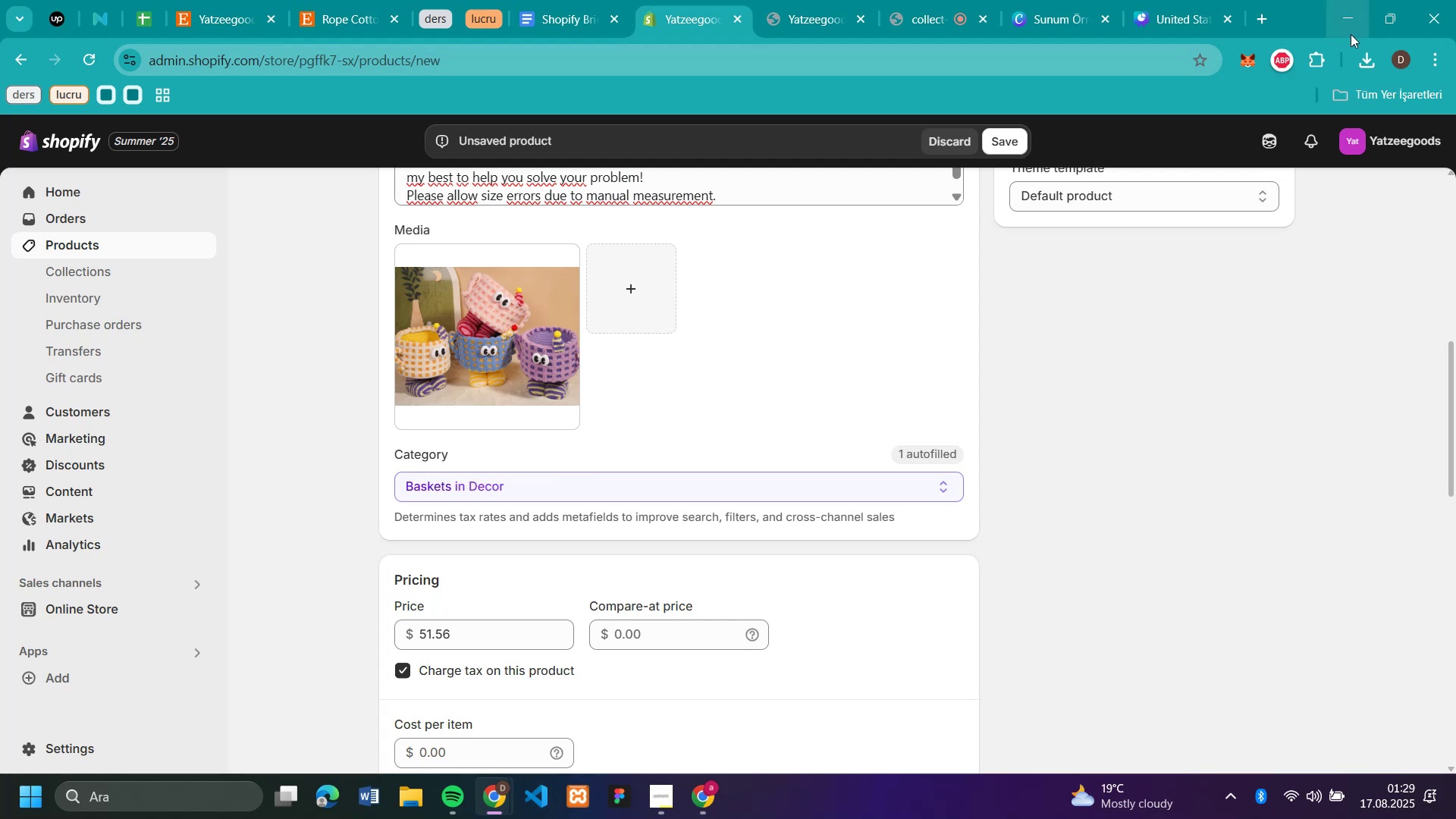 
left_click([1376, 61])
 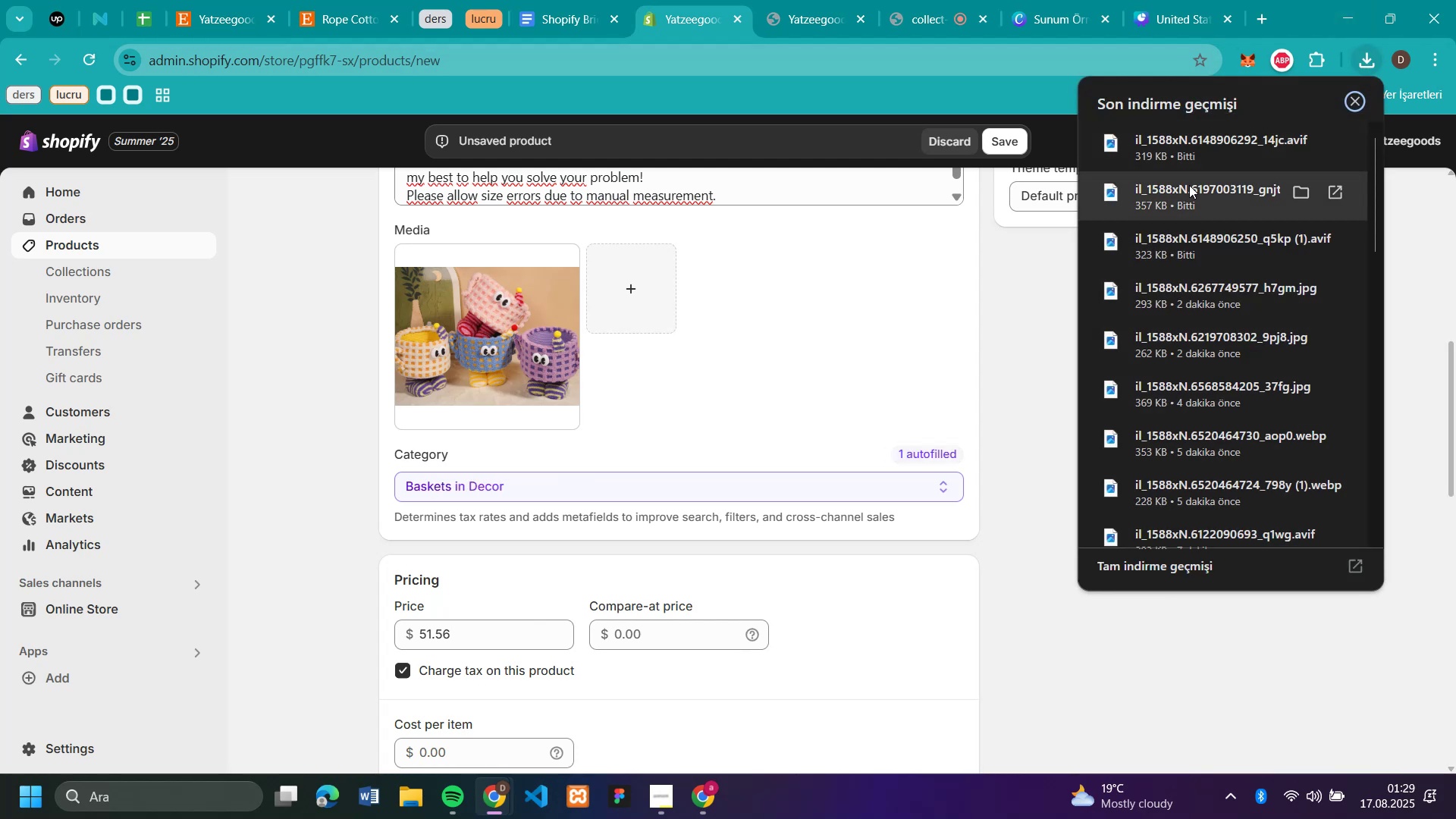 
left_click_drag(start_coordinate=[1181, 187], to_coordinate=[824, 325])
 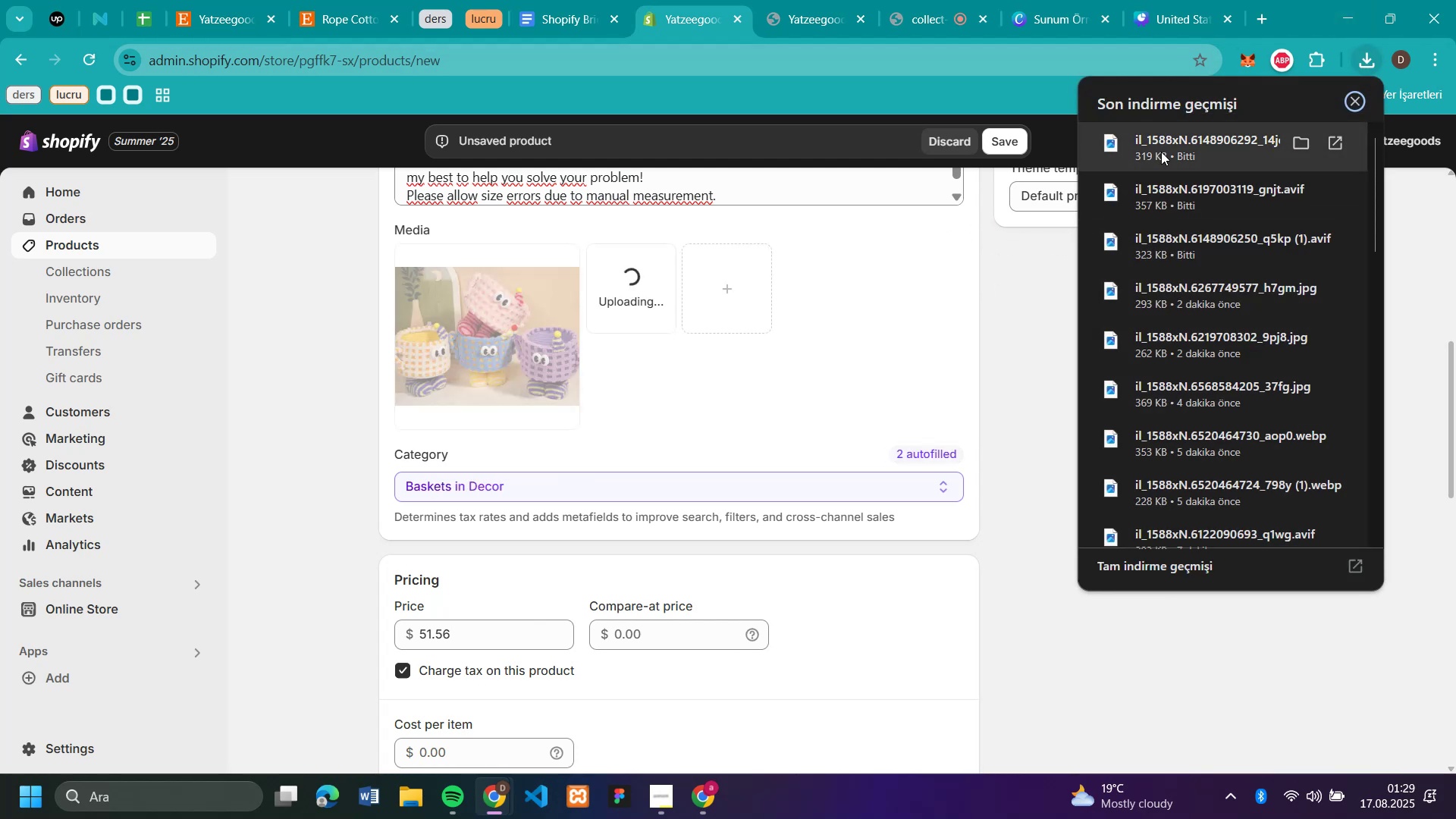 
left_click_drag(start_coordinate=[1161, 152], to_coordinate=[852, 329])
 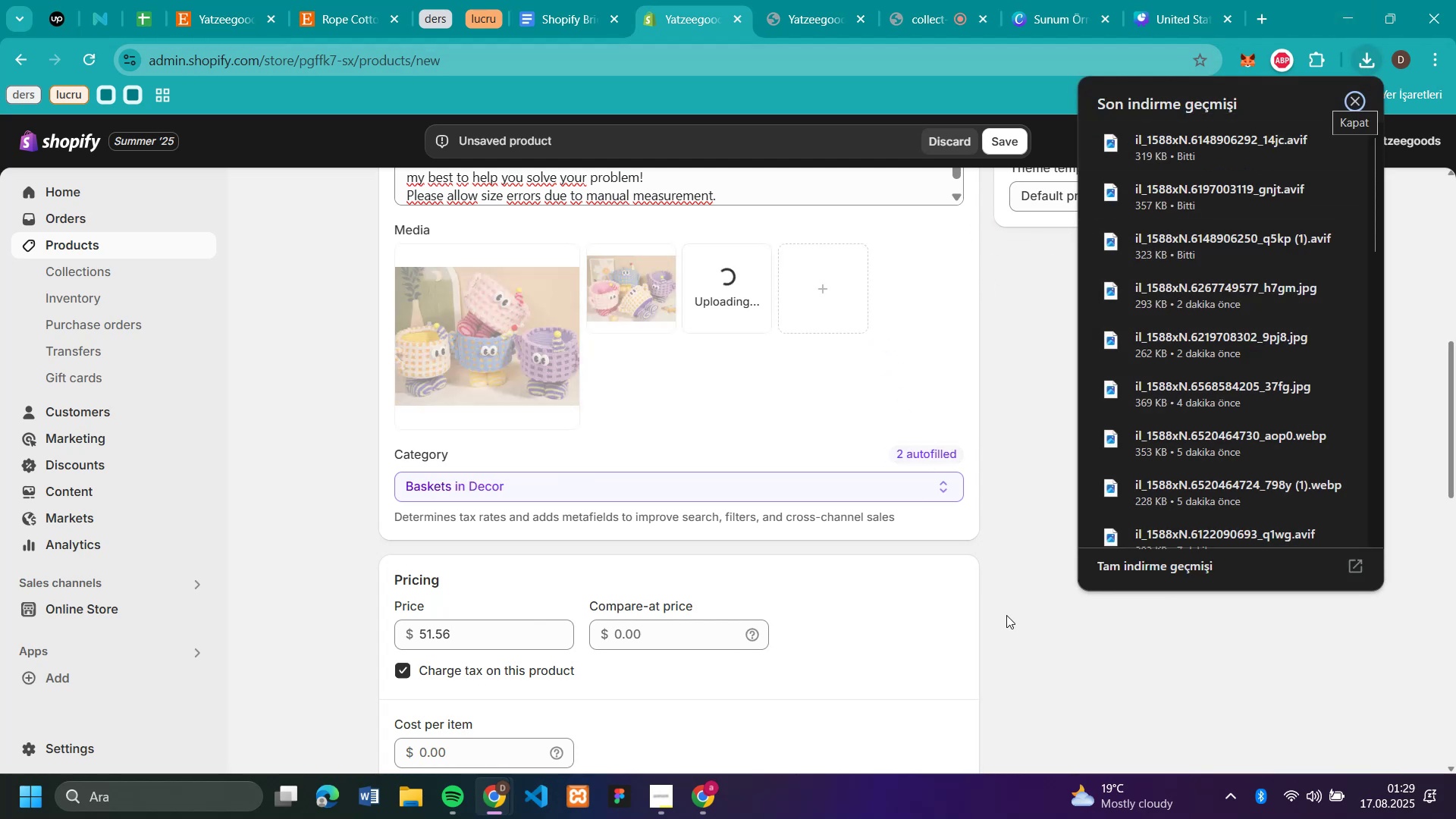 
left_click([1008, 616])
 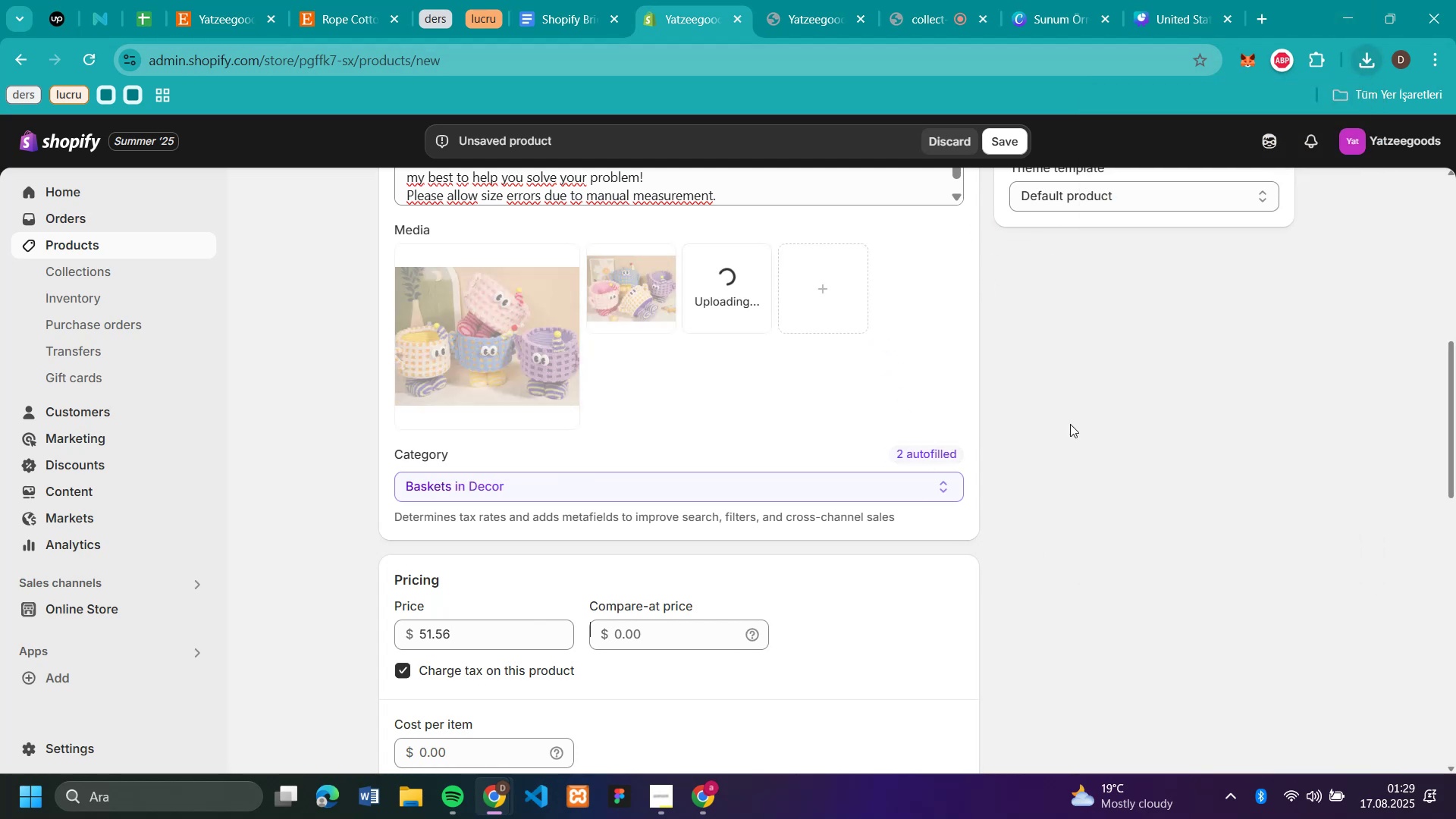 
scroll: coordinate [1081, 401], scroll_direction: down, amount: 4.0
 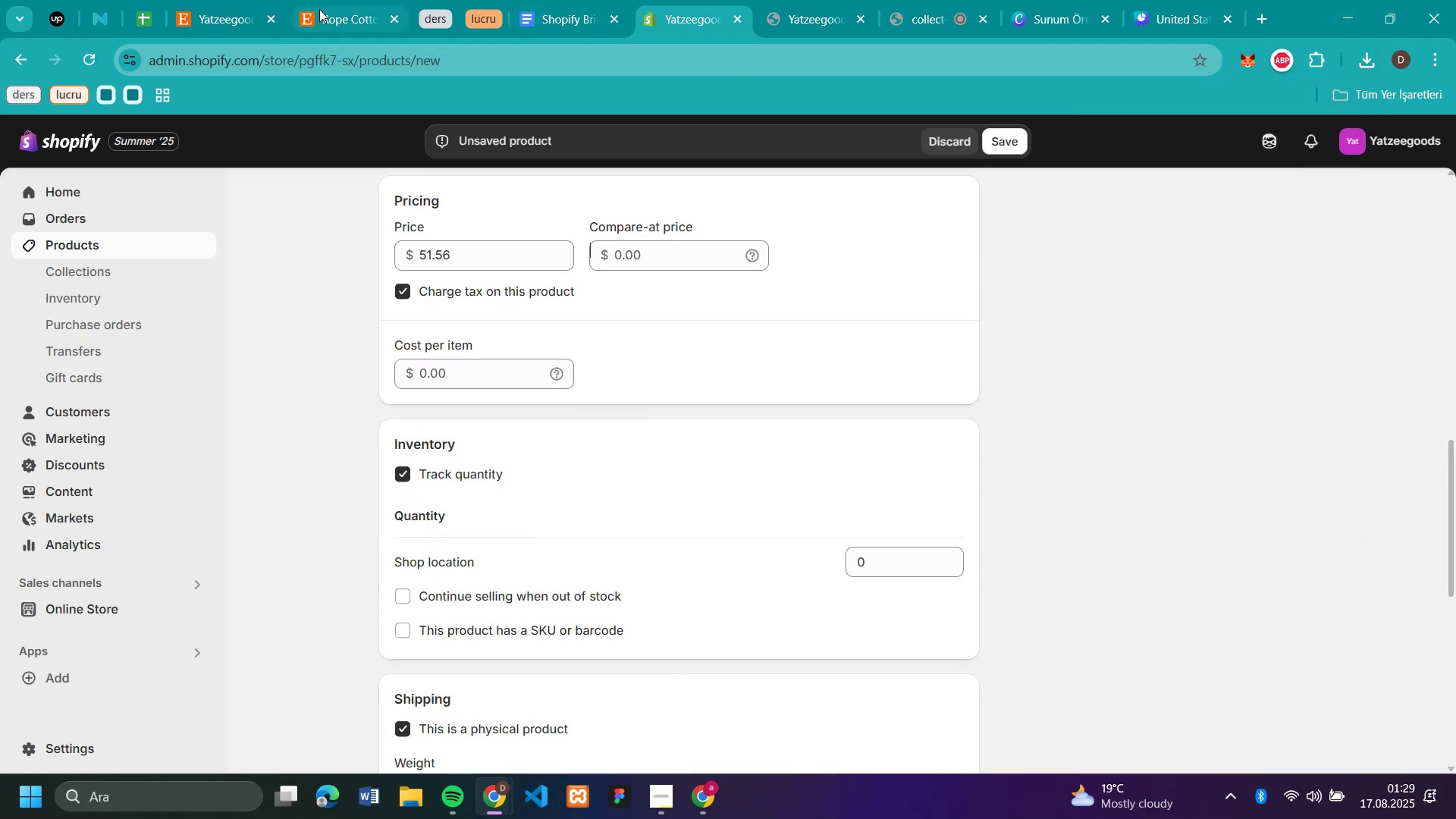 
scroll: coordinate [720, 218], scroll_direction: up, amount: 6.0
 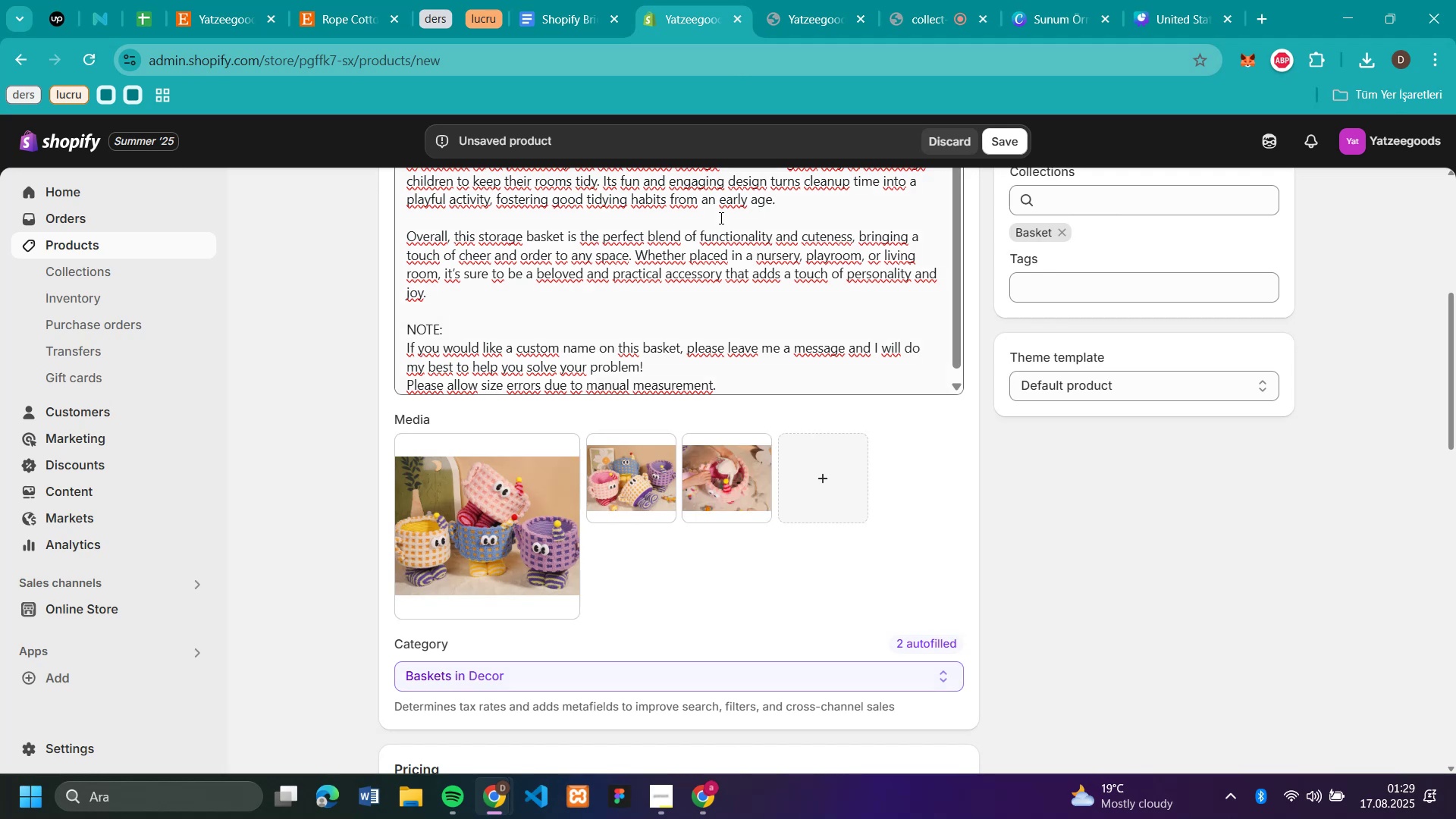 
scroll: coordinate [533, 488], scroll_direction: down, amount: 19.0
 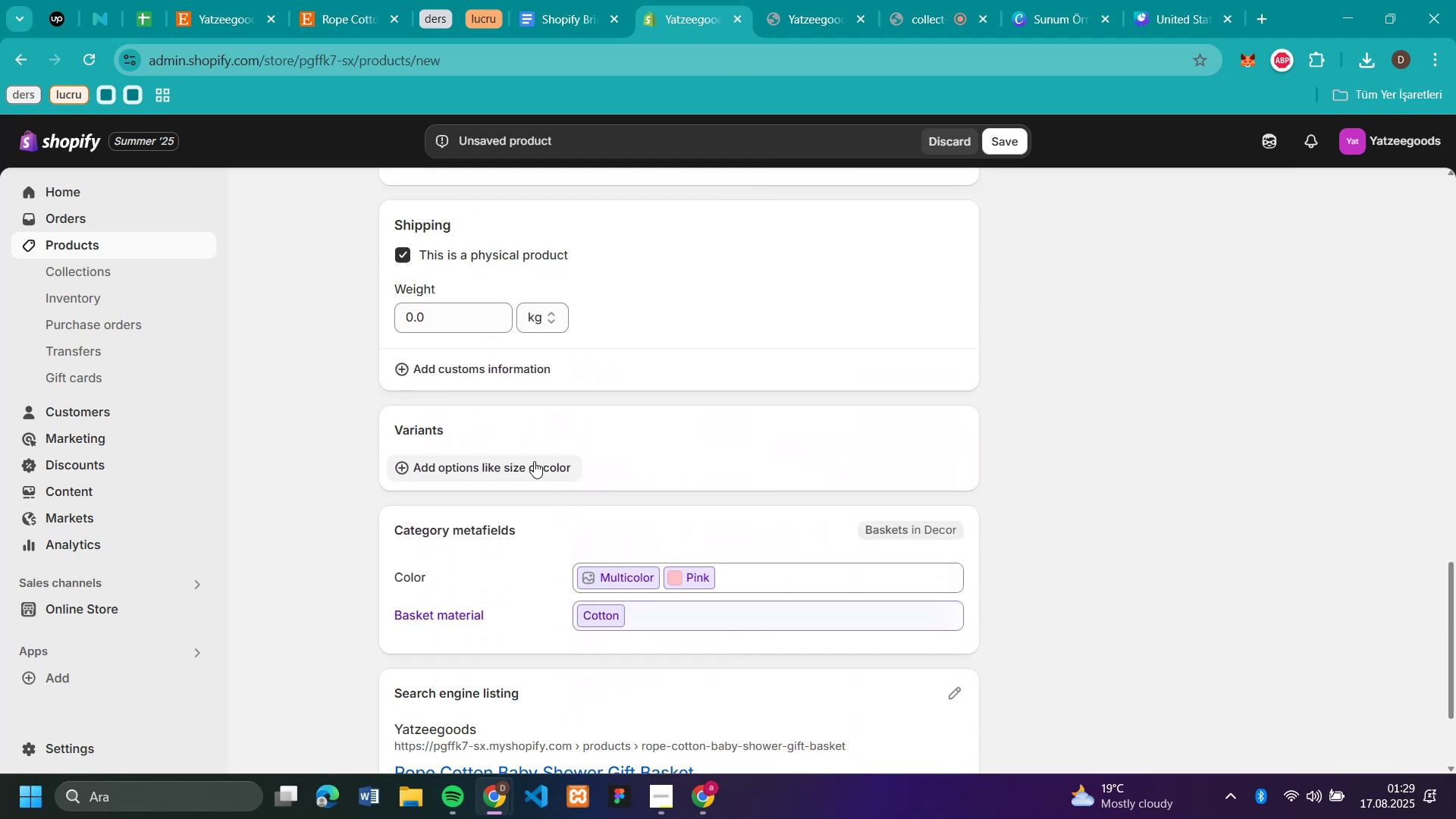 
left_click([534, 461])
 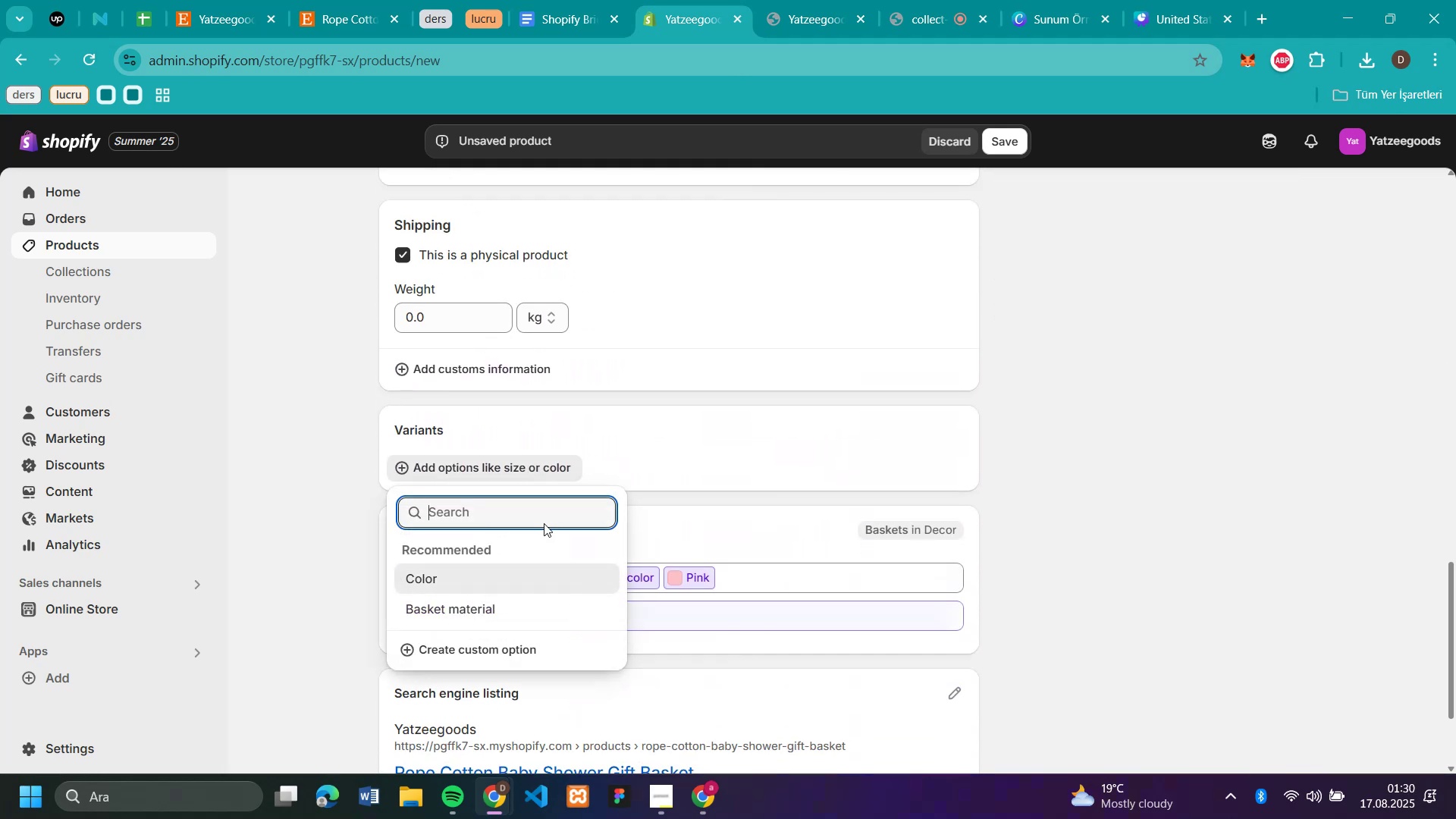 
left_click([488, 574])
 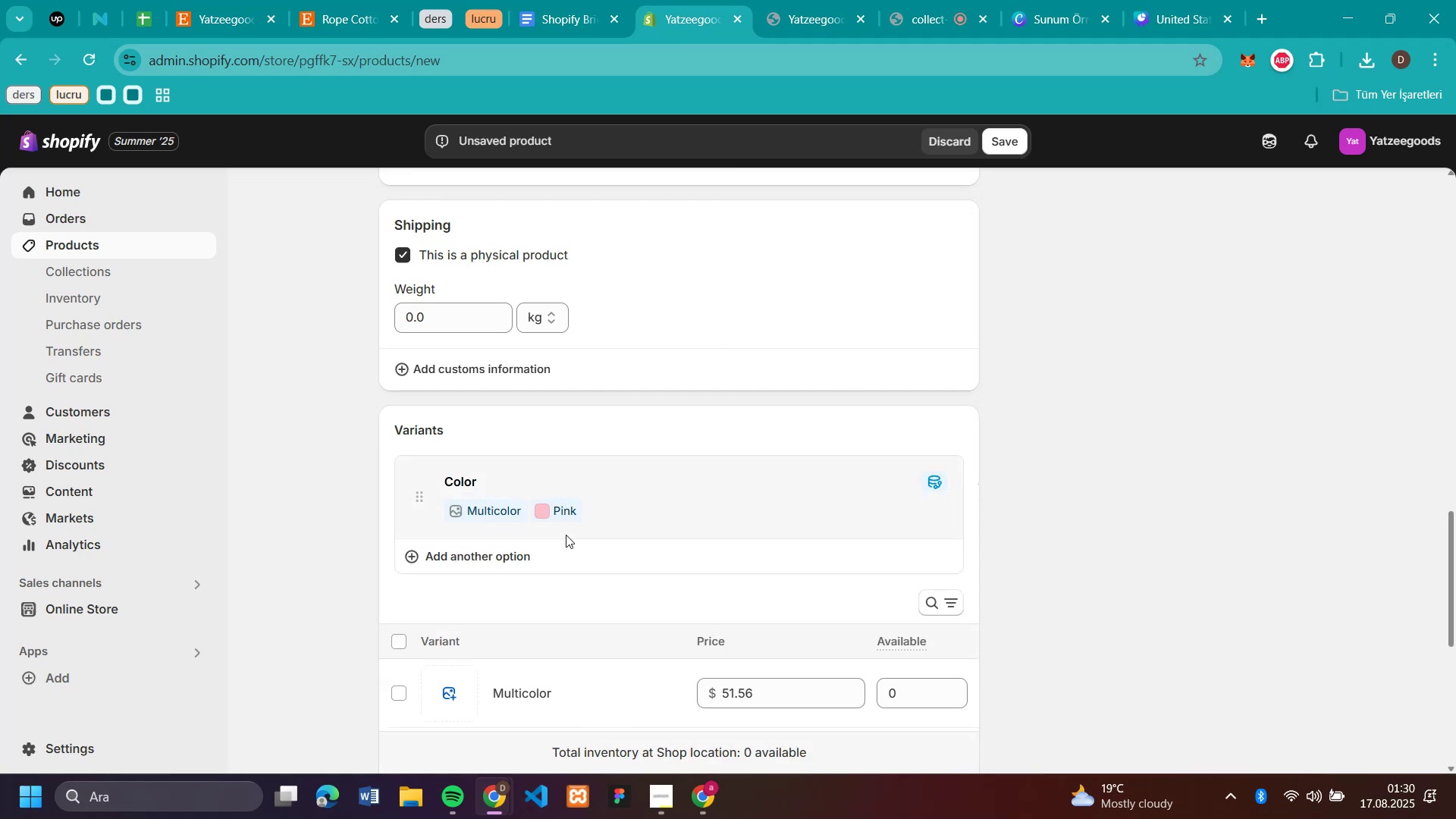 
left_click([615, 514])
 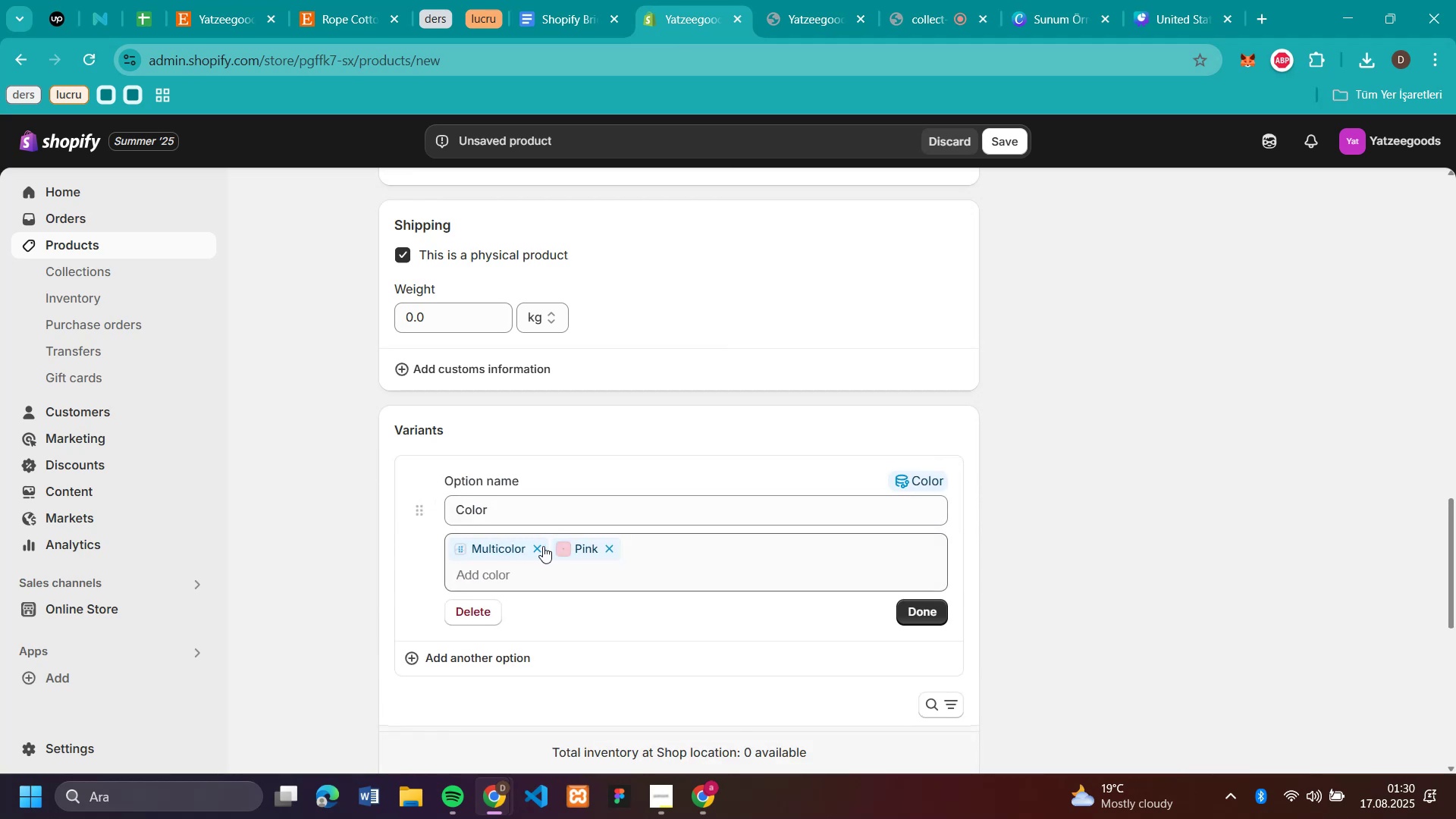 
left_click([539, 548])
 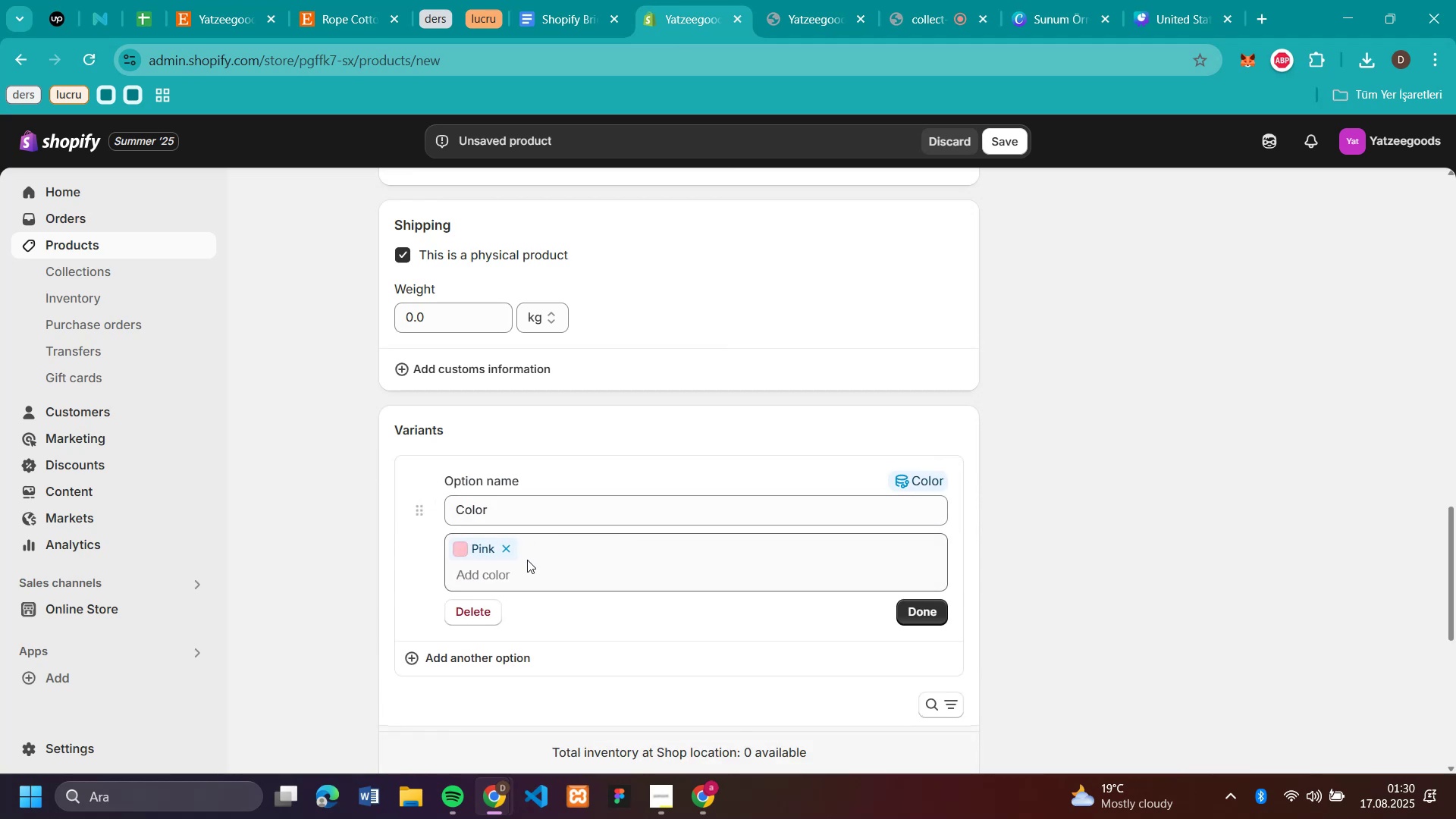 
left_click([527, 560])
 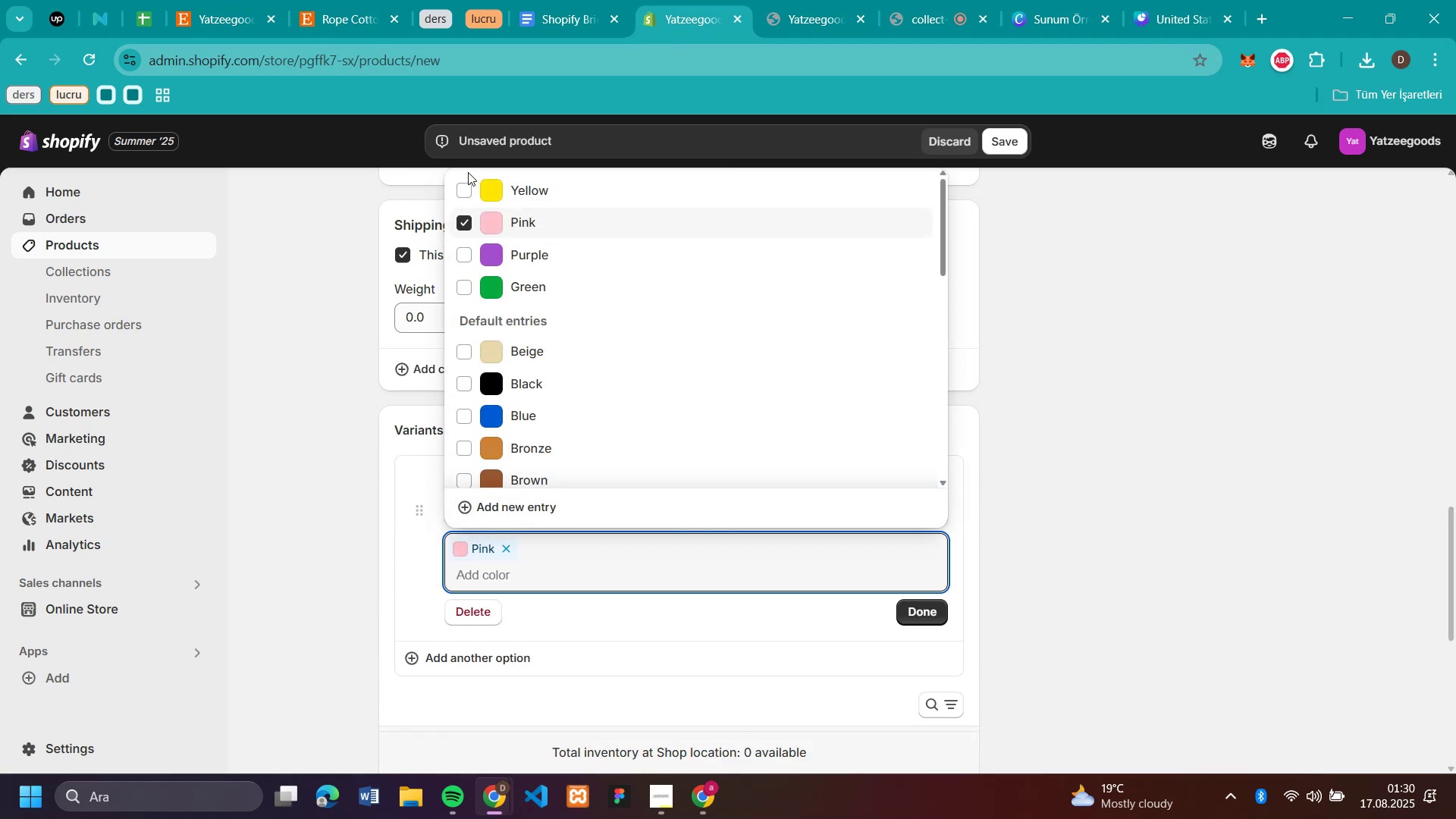 
left_click([468, 184])
 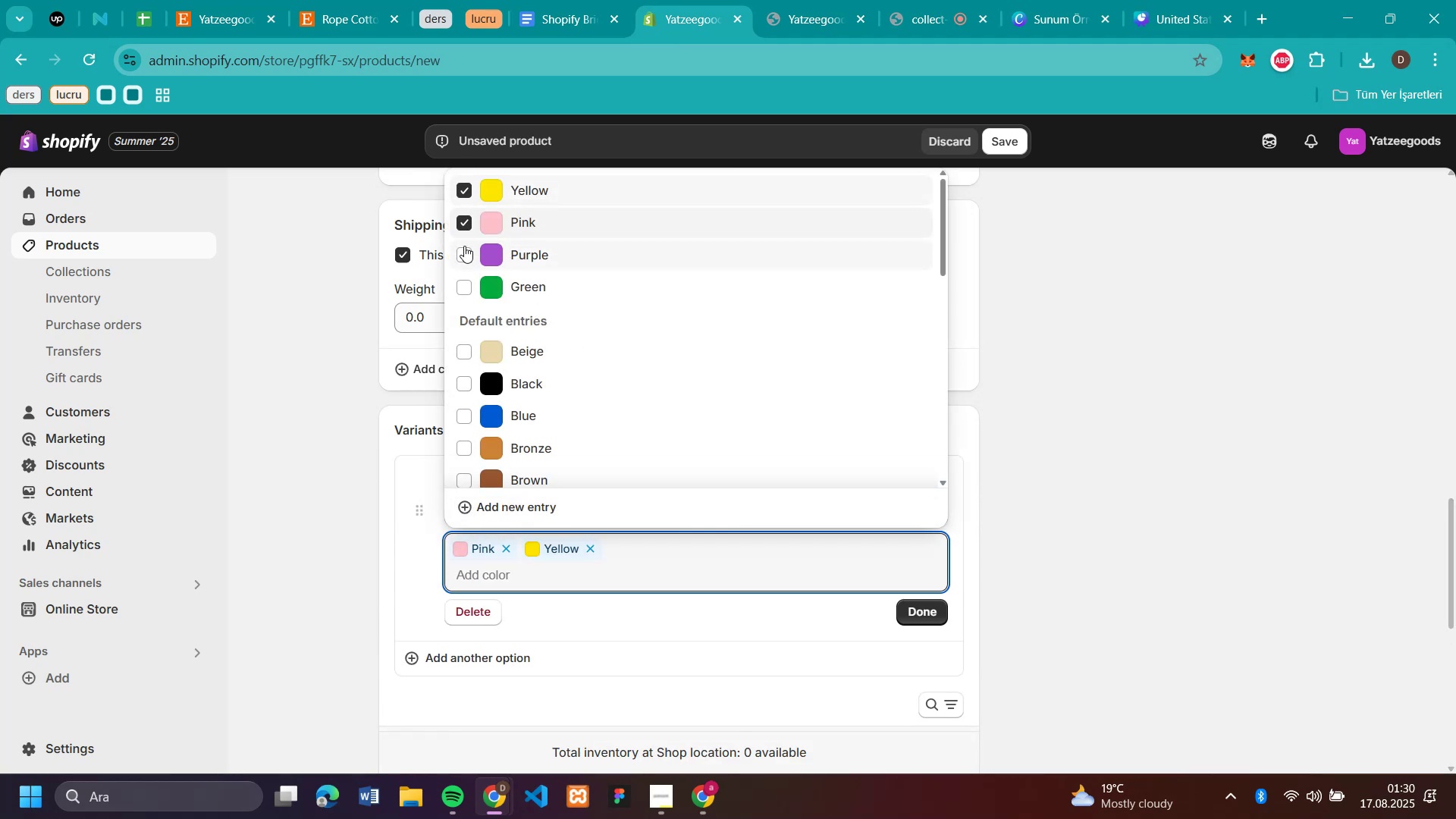 
left_click([464, 246])
 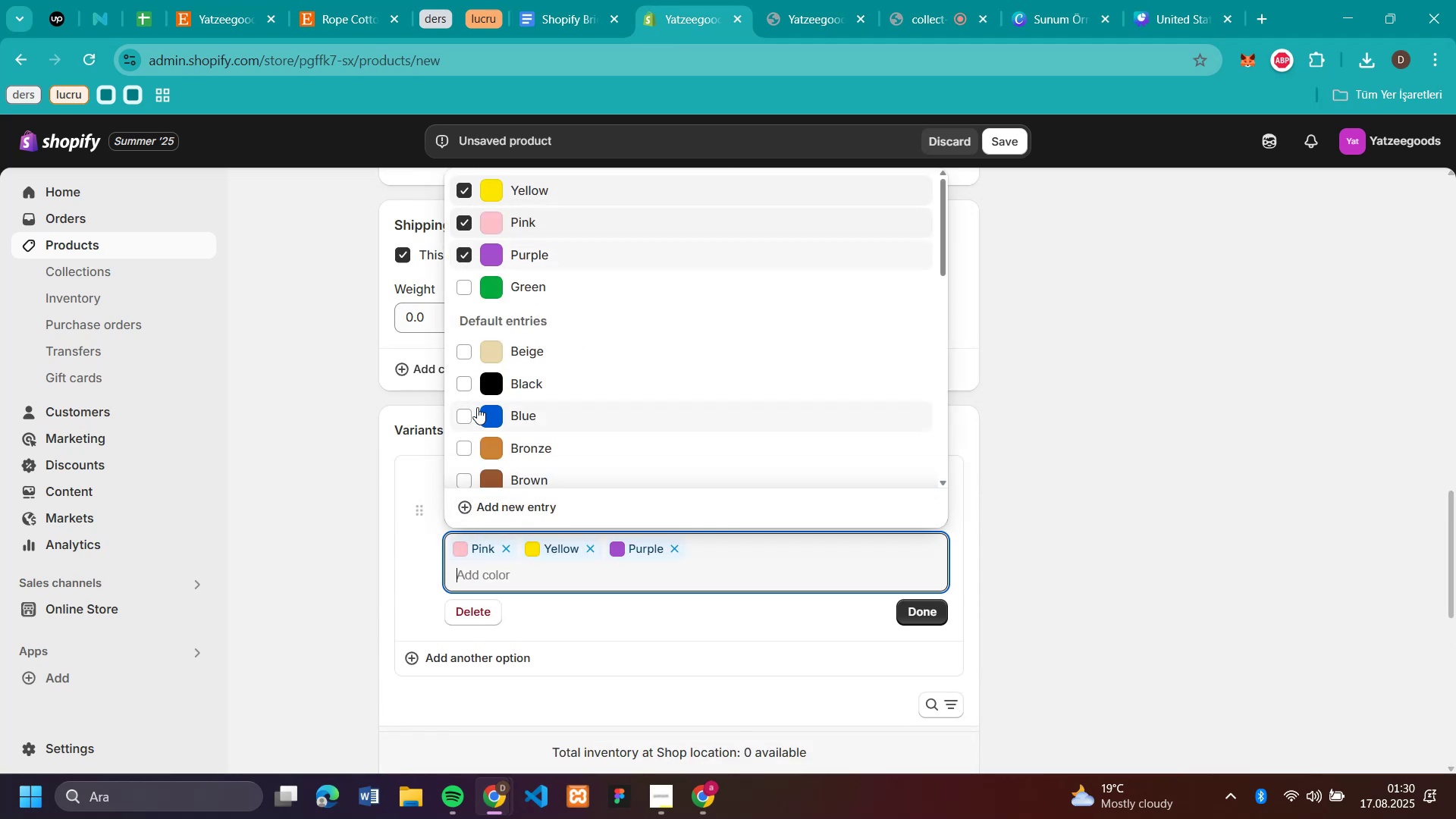 
left_click([466, 410])
 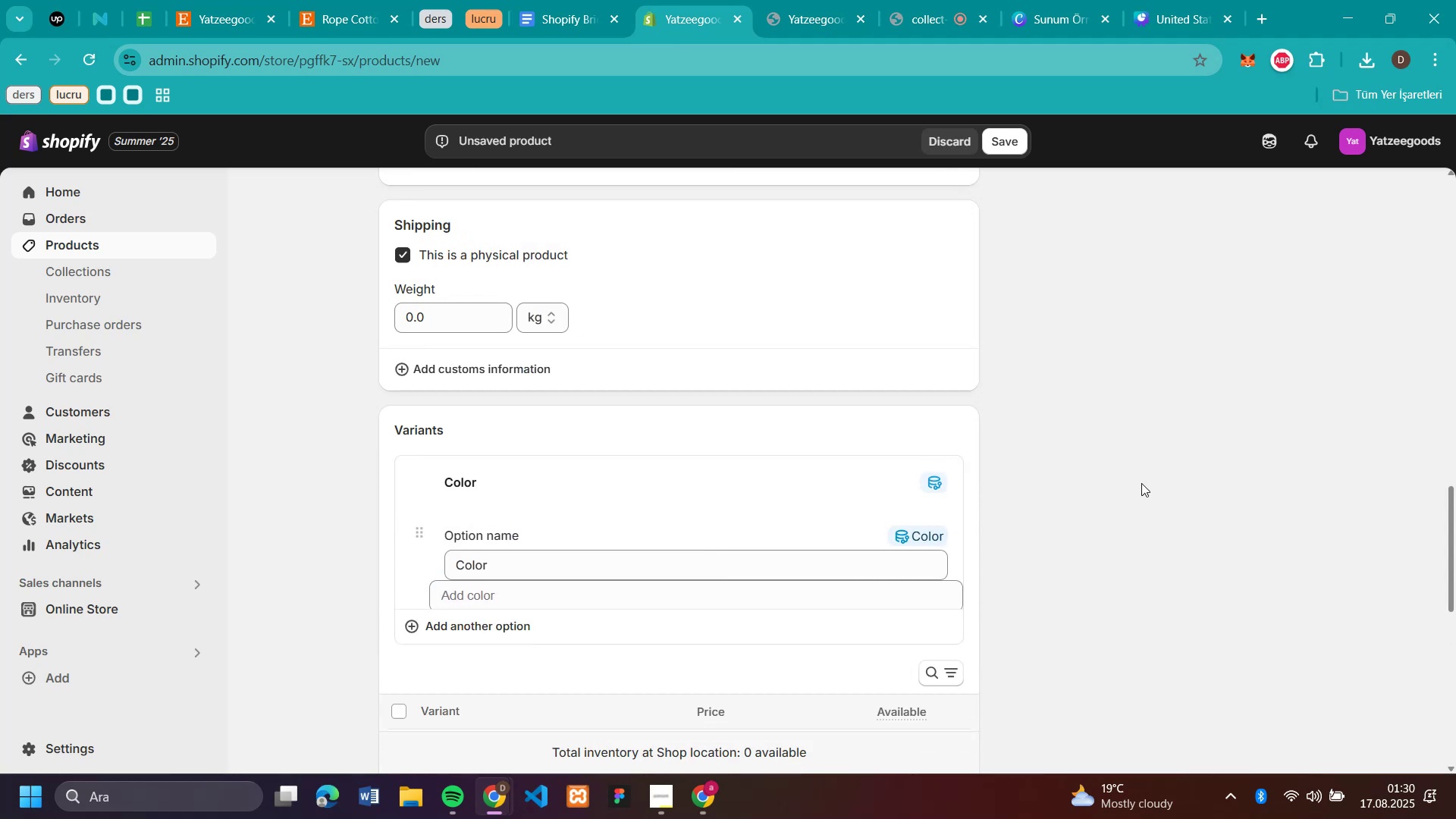 
scroll: coordinate [1053, 476], scroll_direction: down, amount: 3.0
 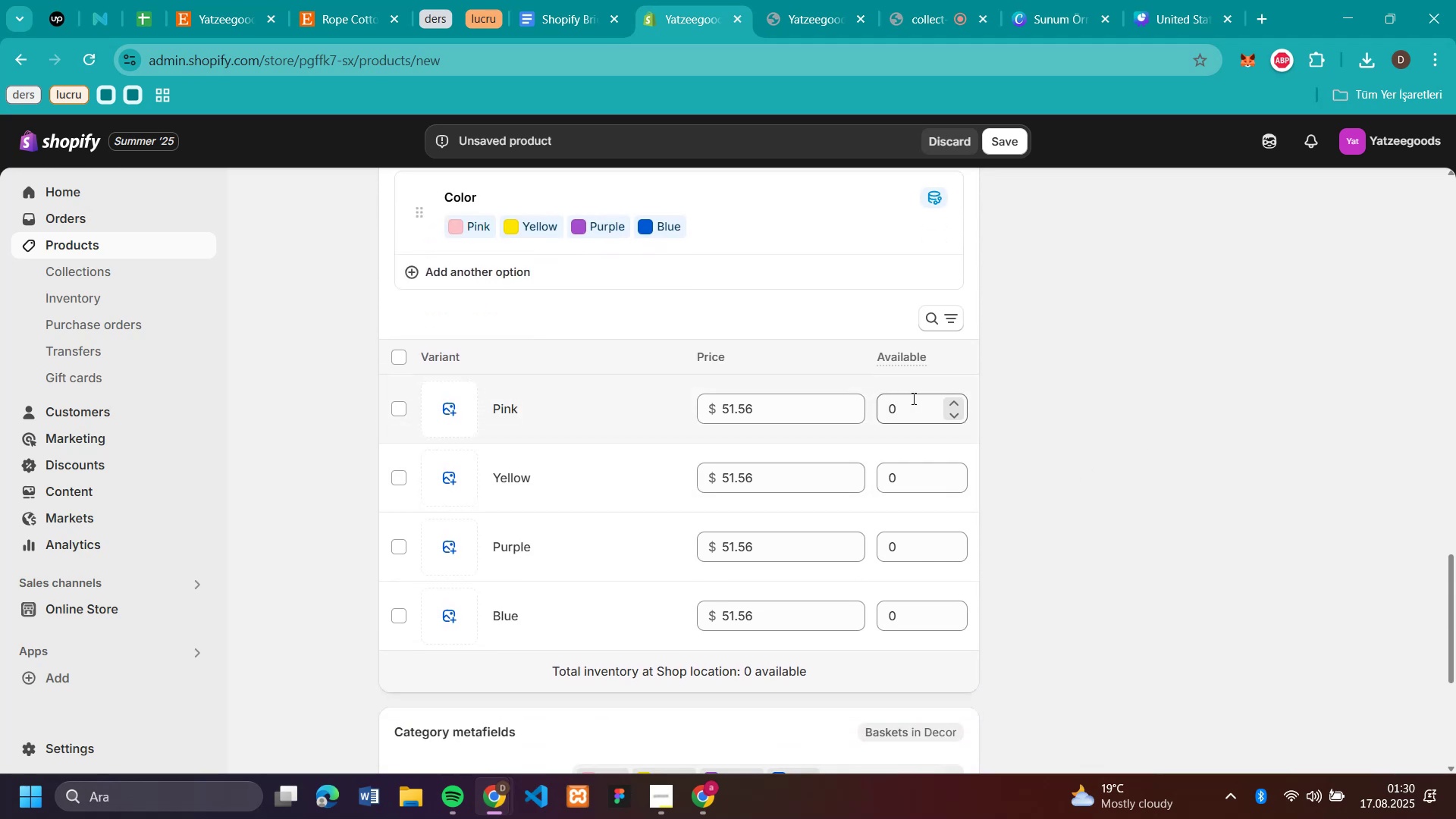 
left_click([912, 398])
 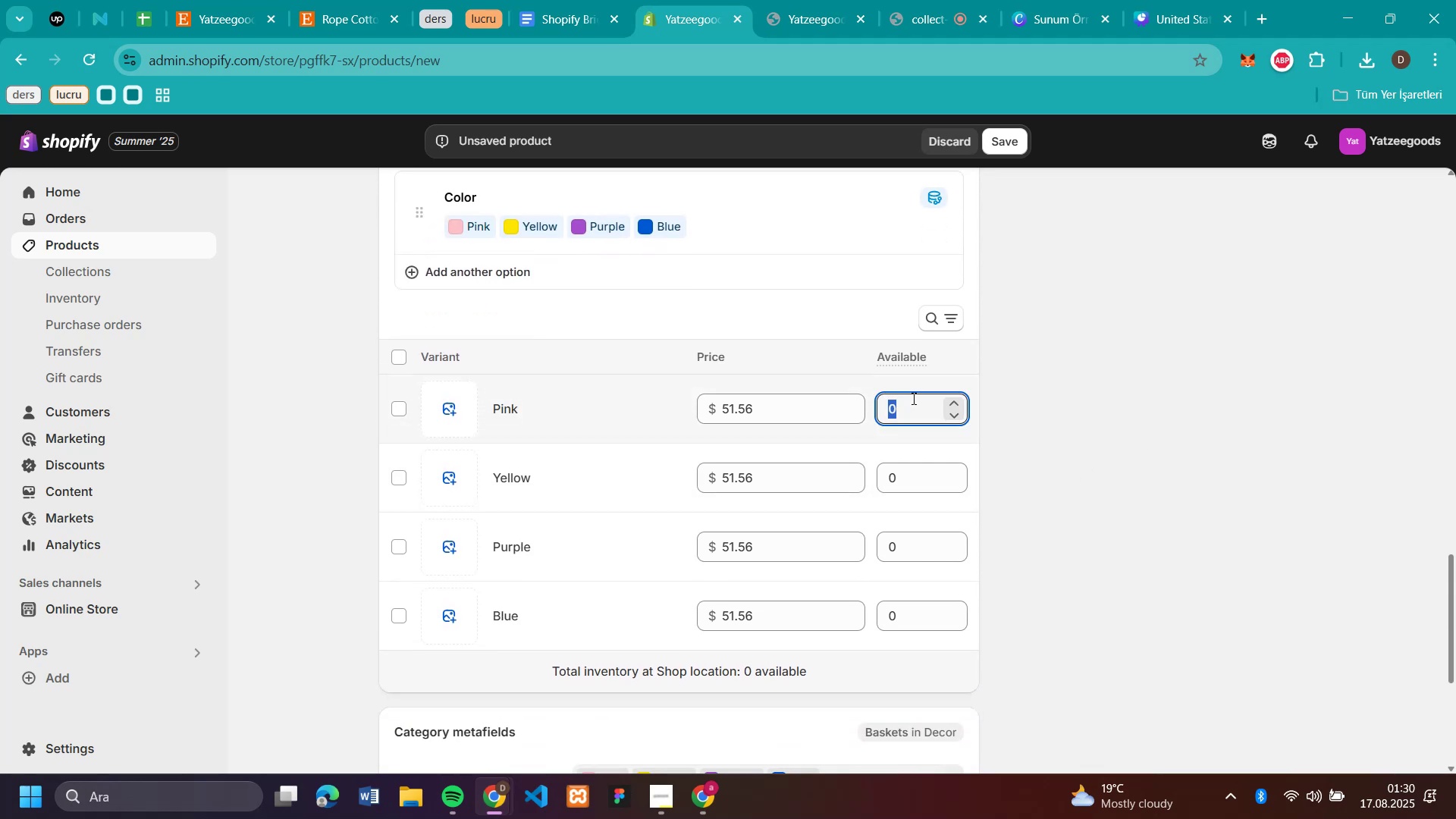 
type(50)
 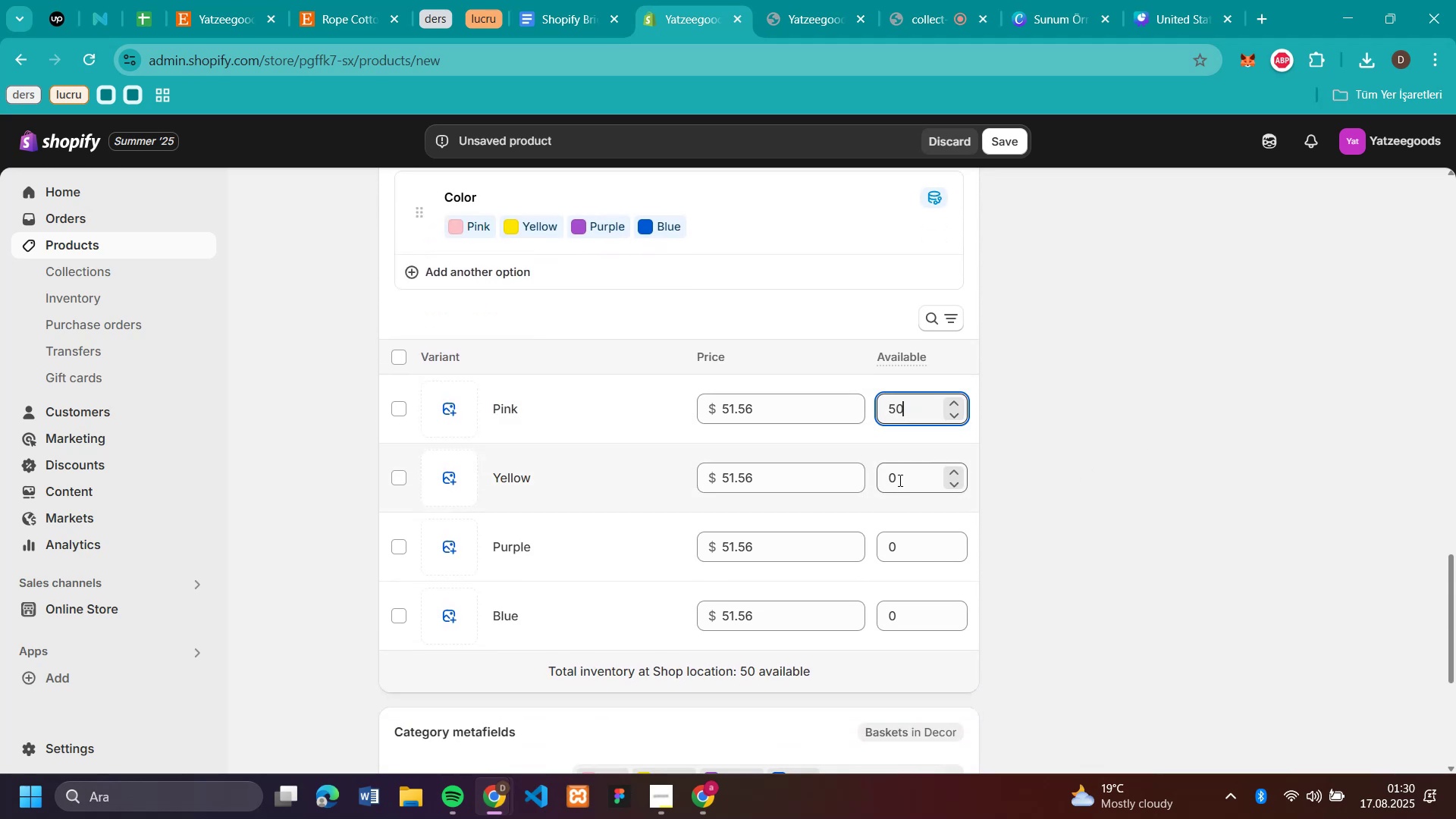 
left_click([899, 480])
 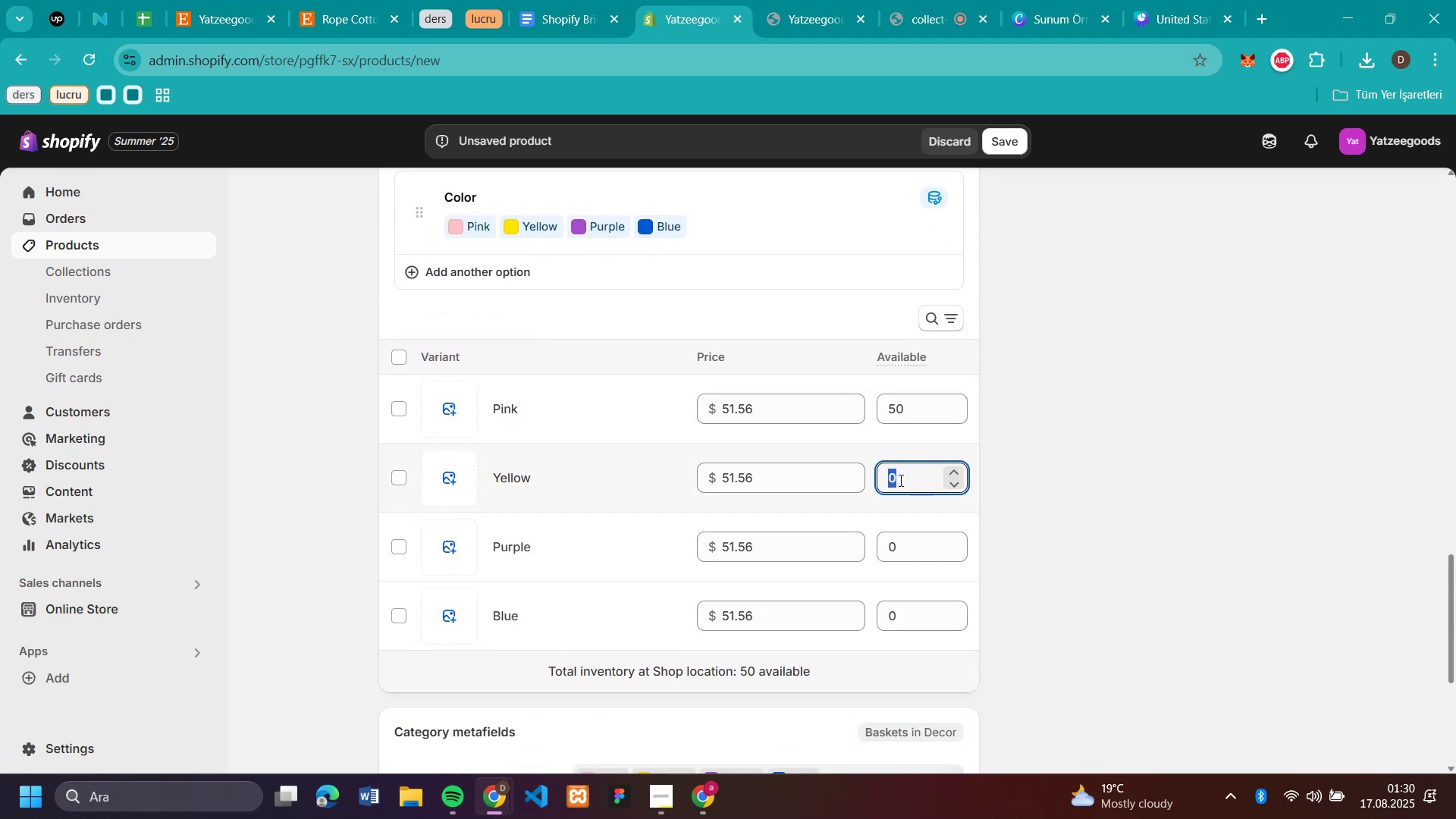 
type(5050)
 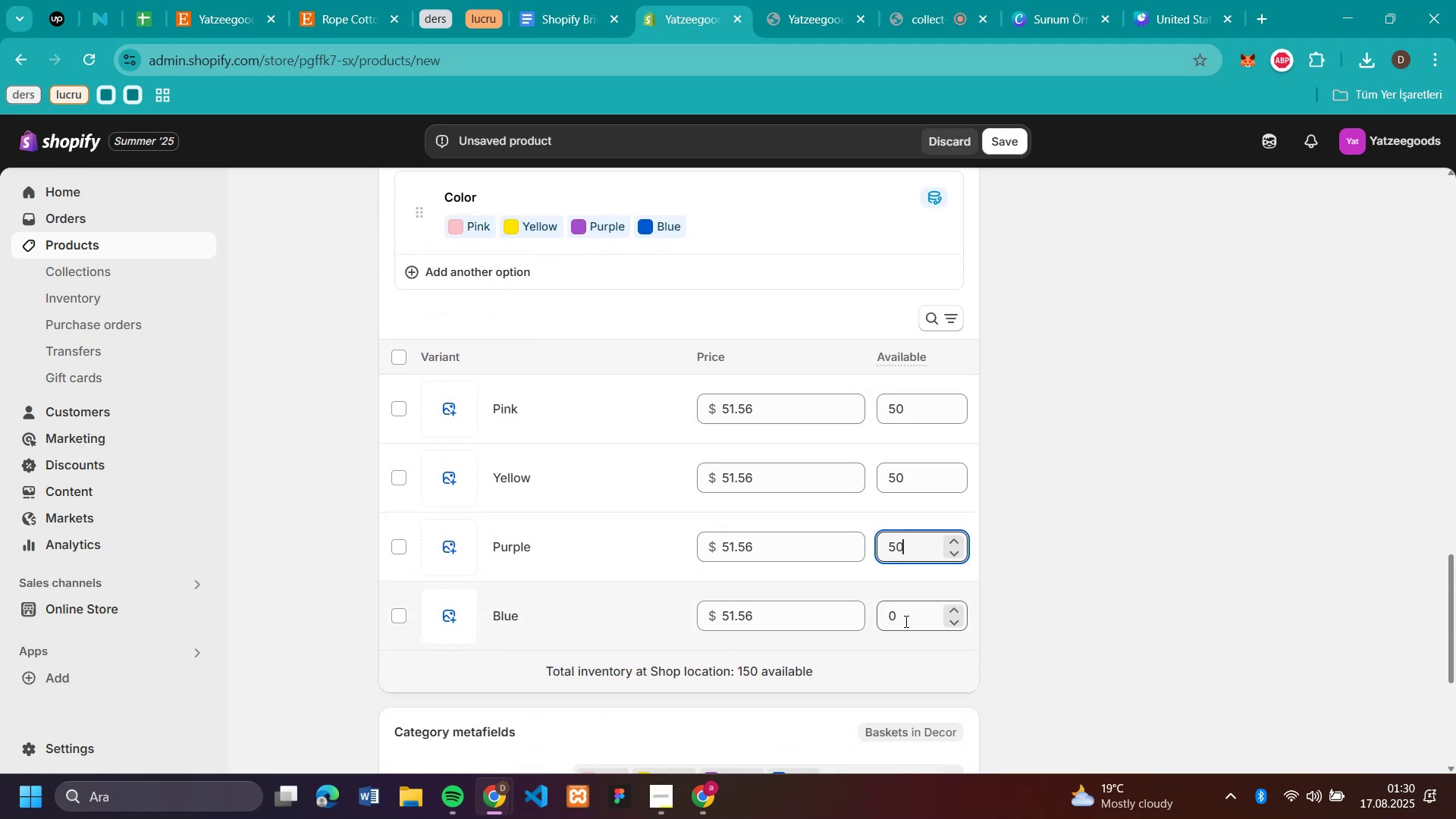 
left_click([905, 621])
 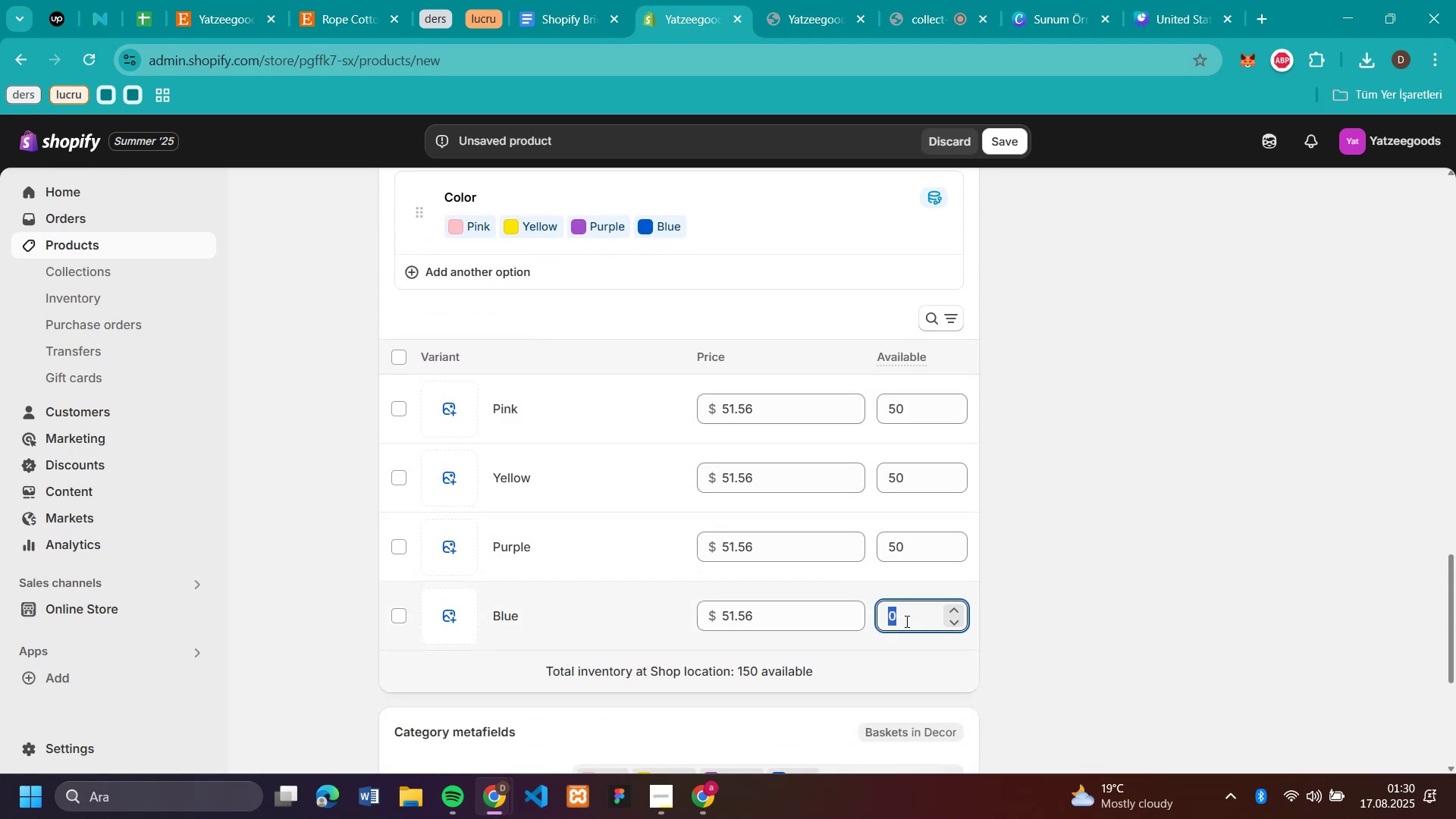 
type(50)
 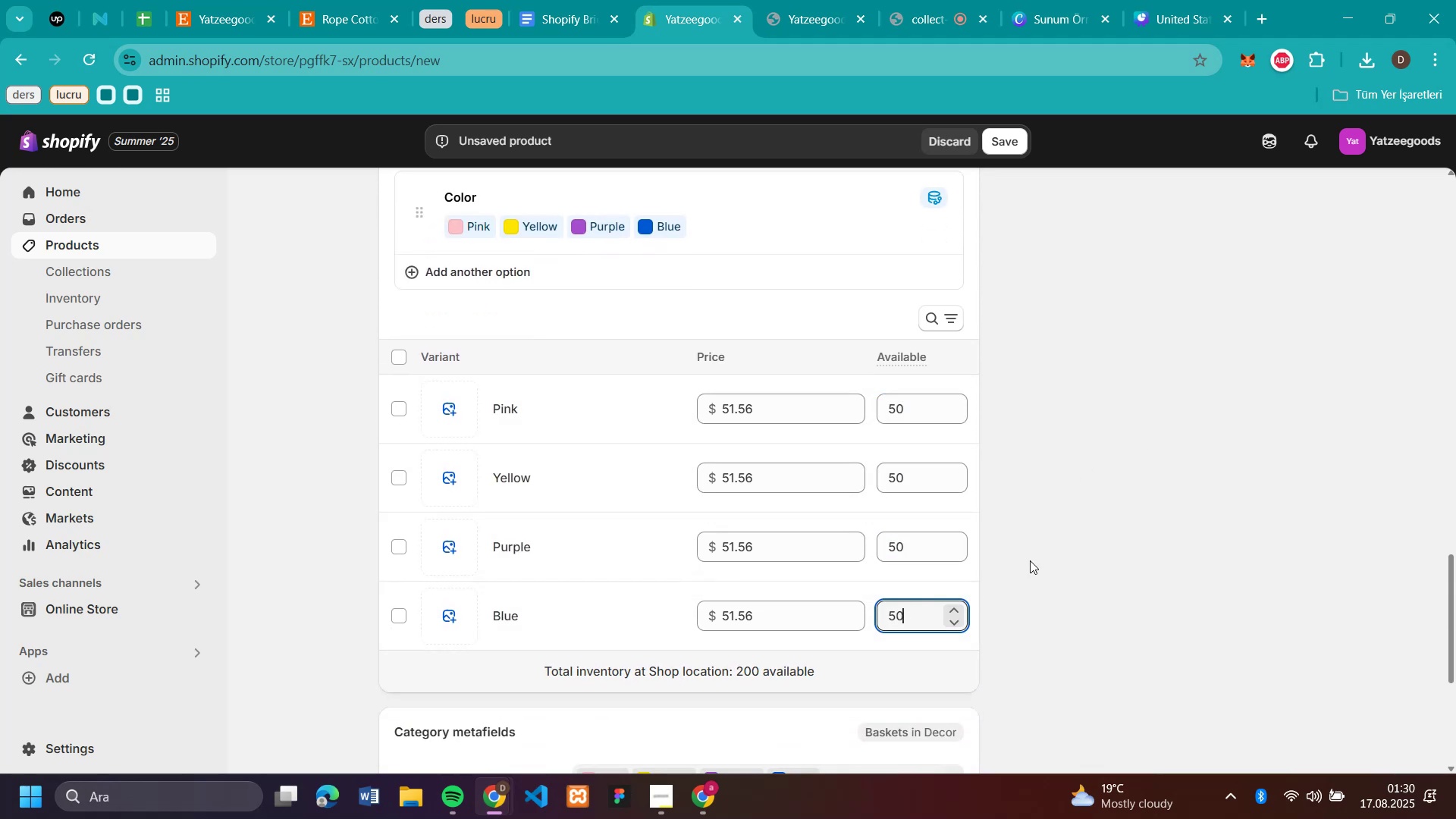 
left_click([1030, 560])
 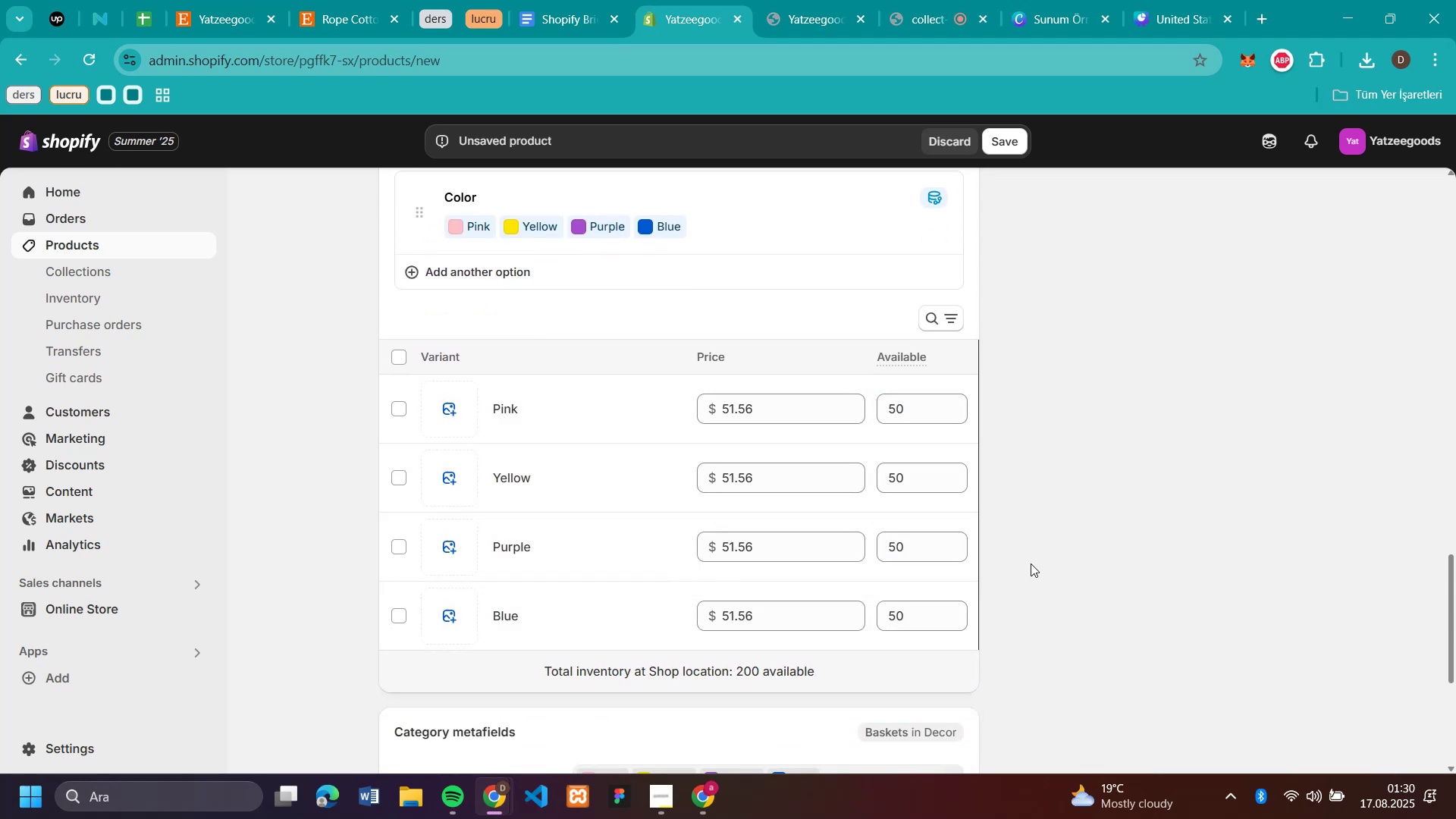 
scroll: coordinate [1012, 380], scroll_direction: up, amount: 18.0
 